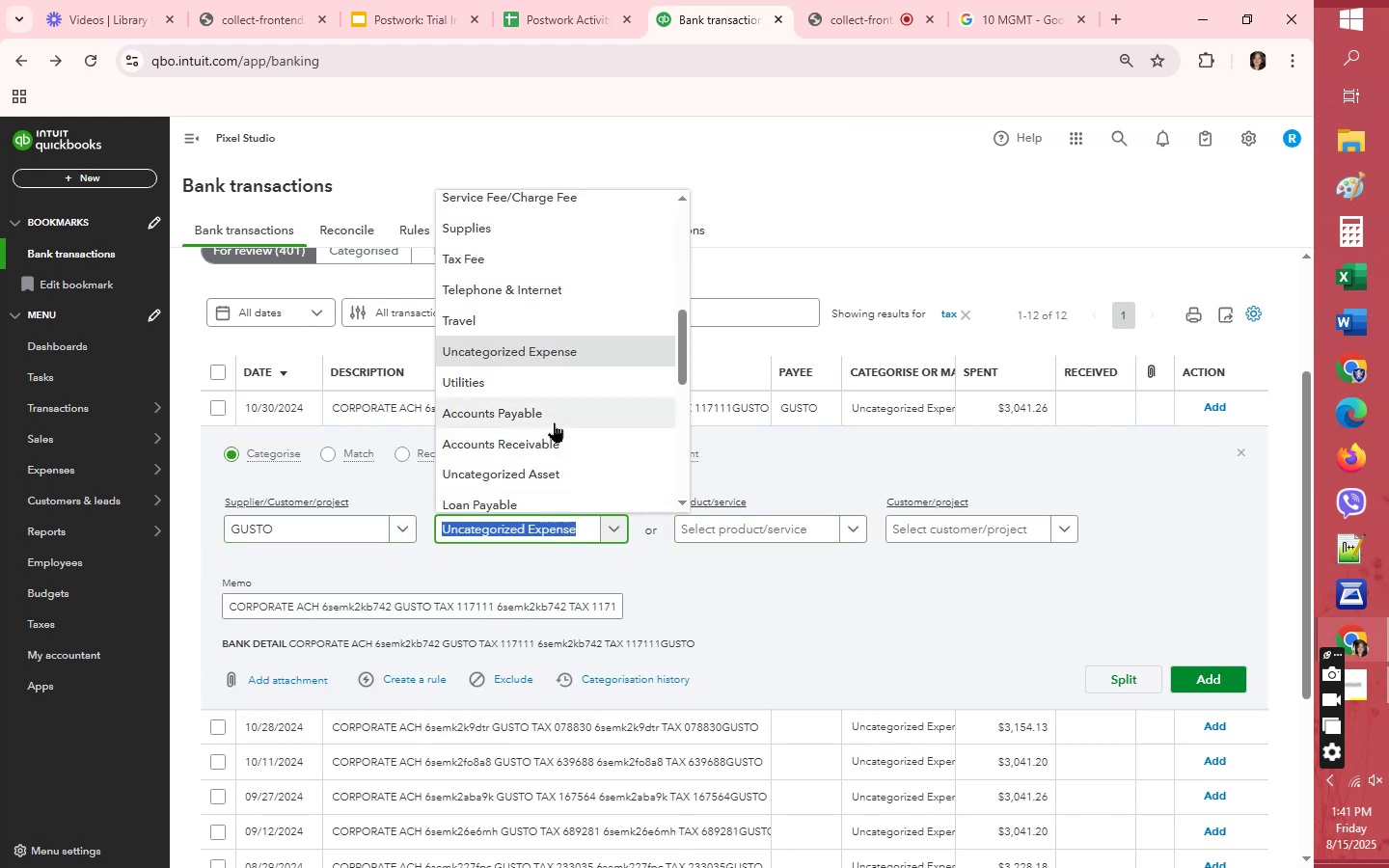 
type(ta)
 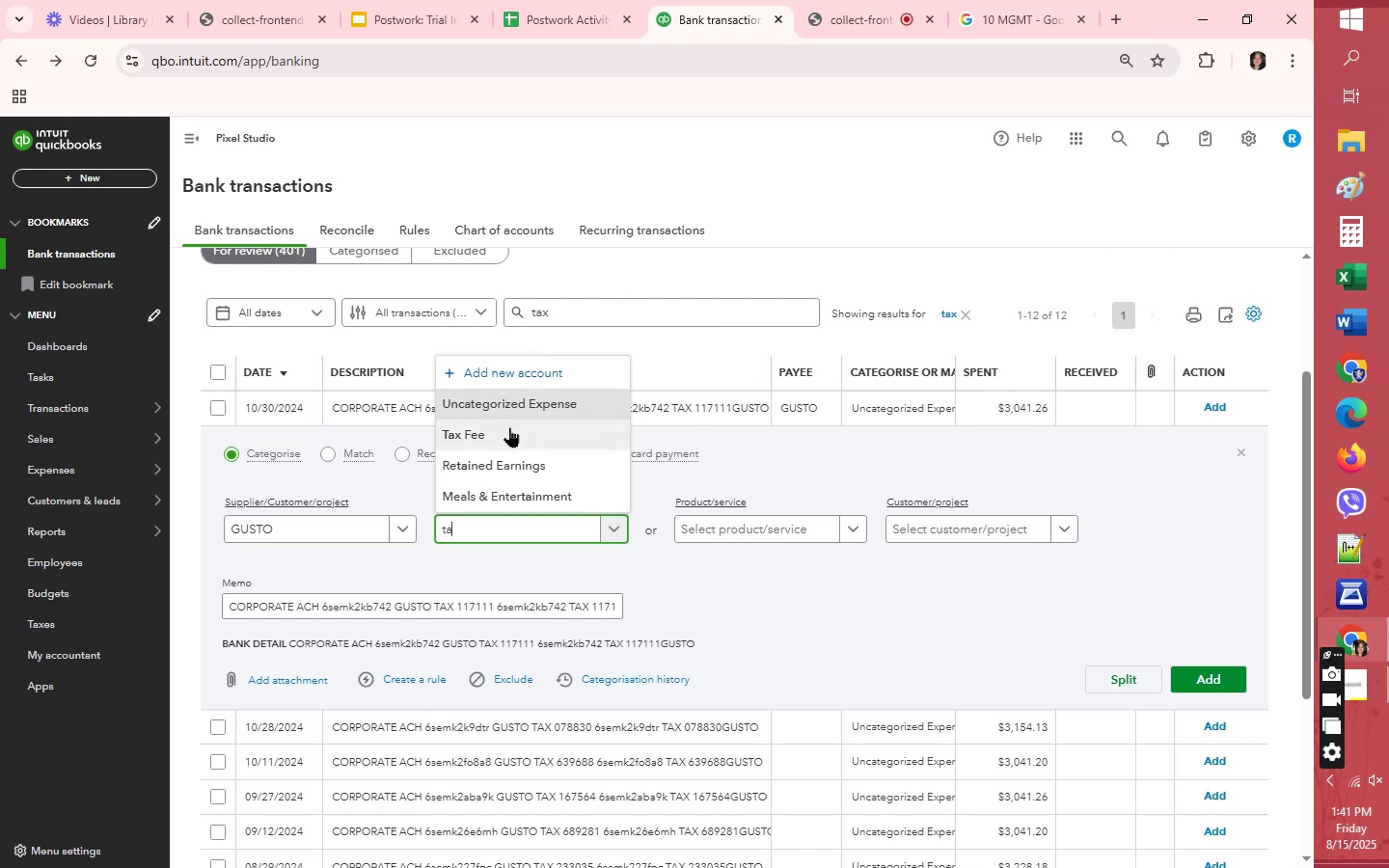 
left_click([511, 440])
 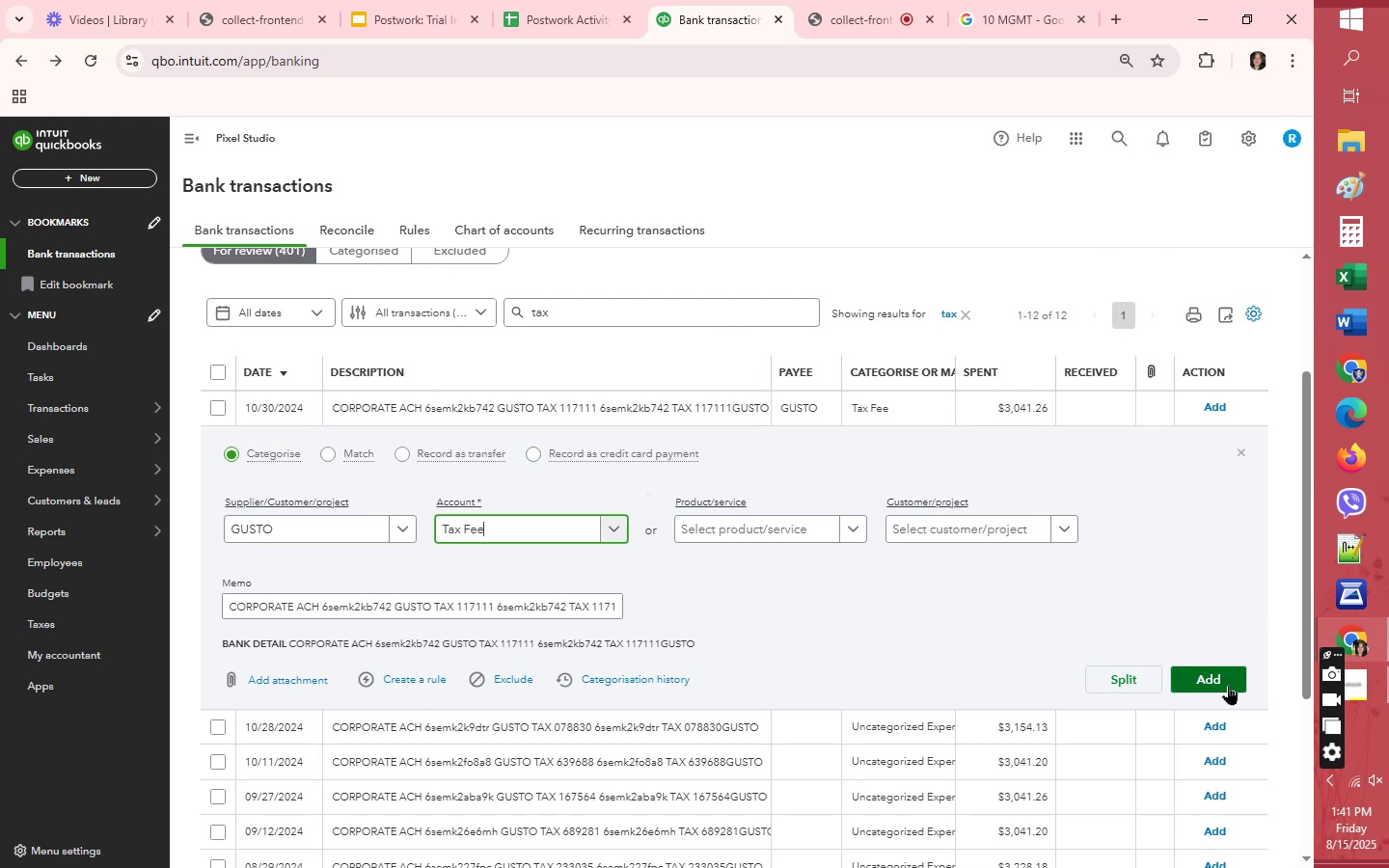 
left_click([1231, 682])
 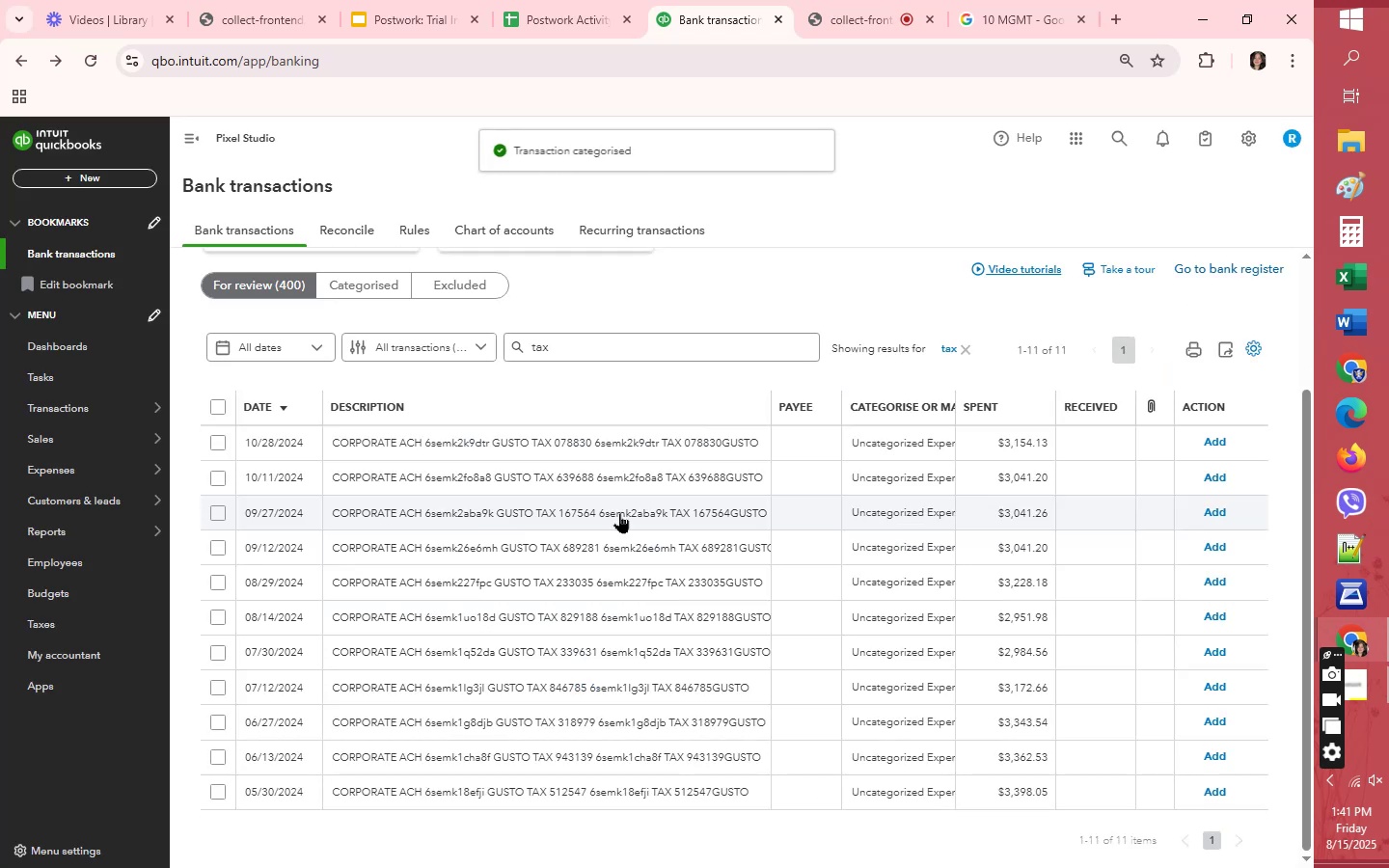 
left_click([803, 442])
 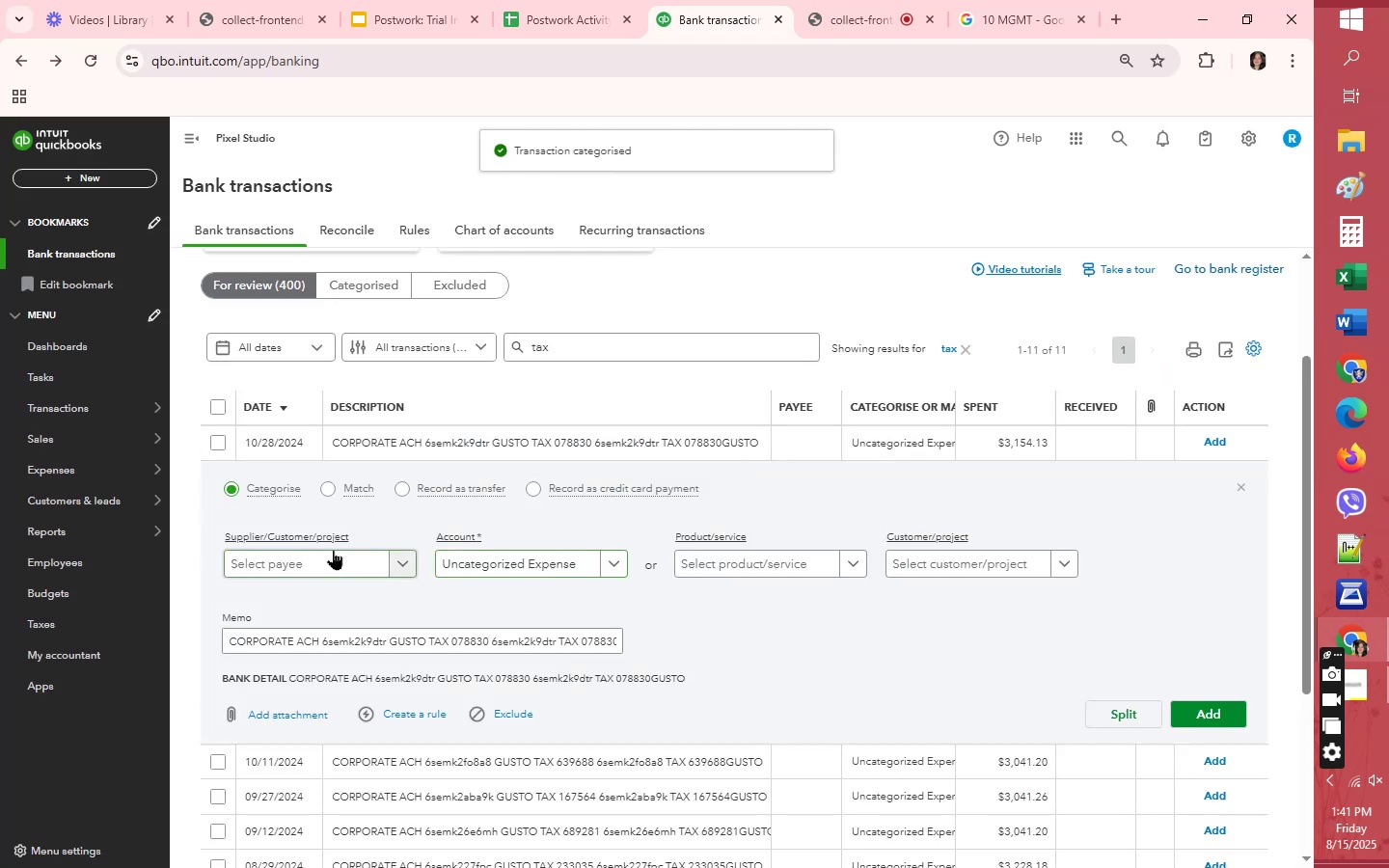 
left_click([313, 559])
 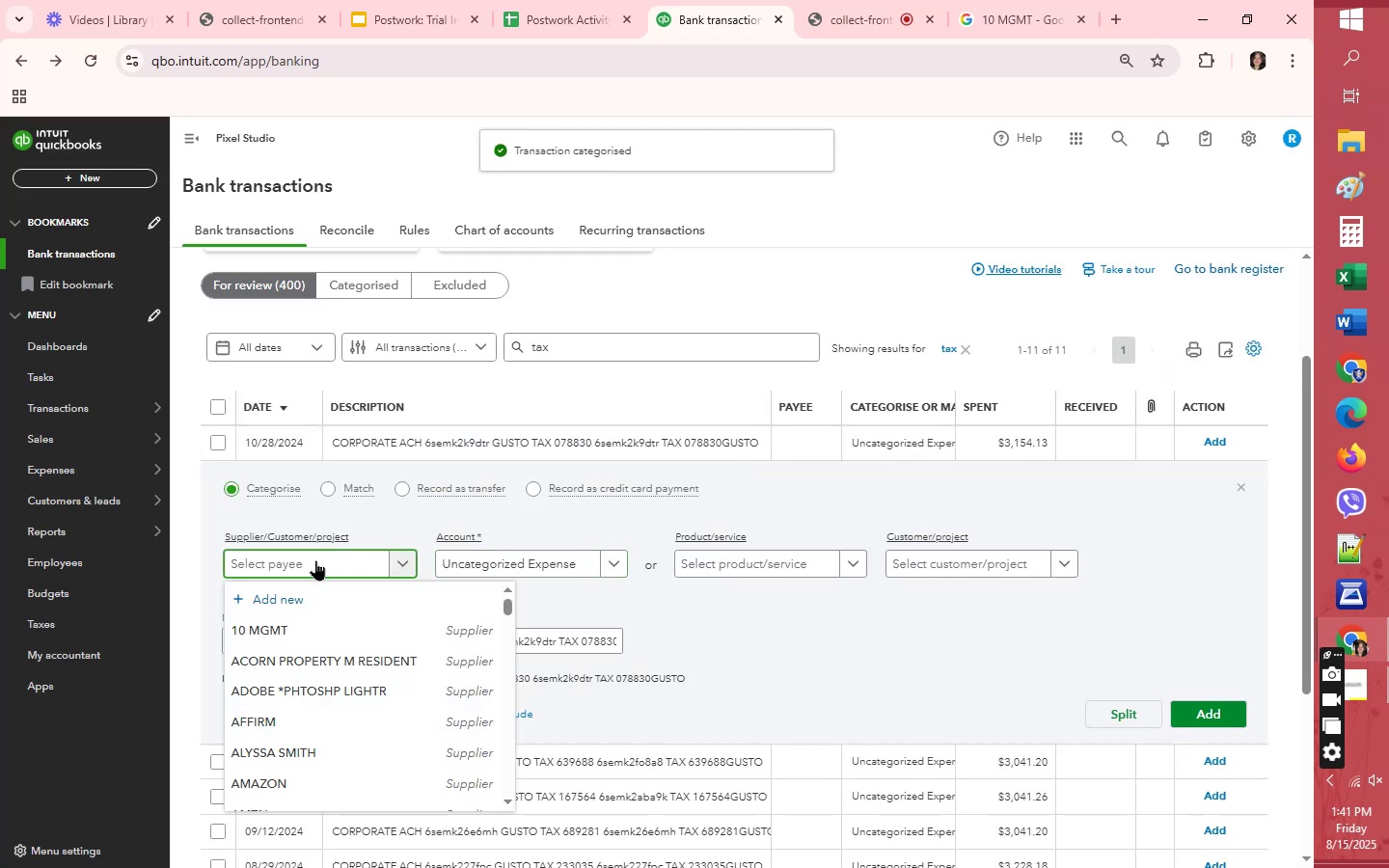 
key(G)
 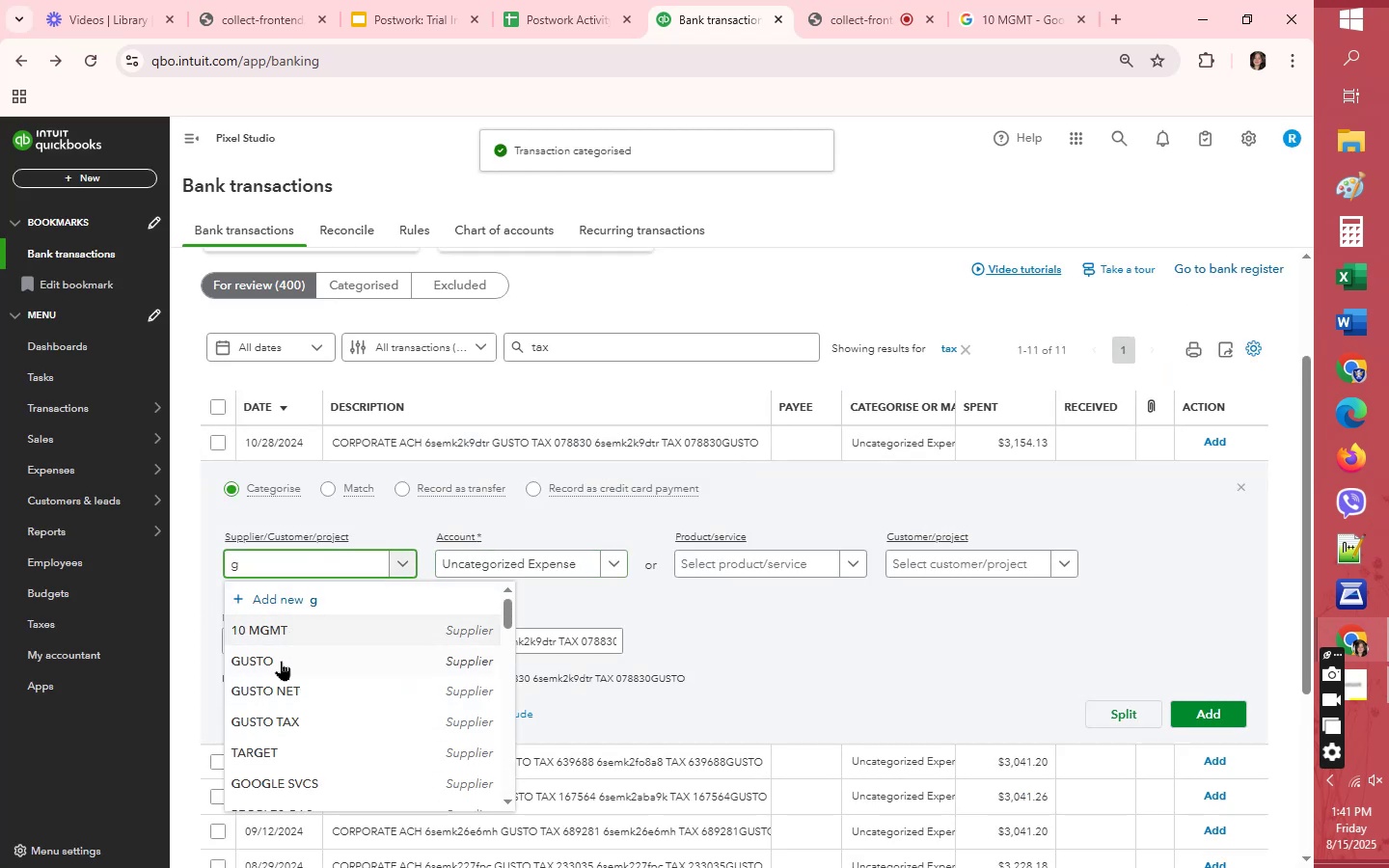 
left_click([281, 664])
 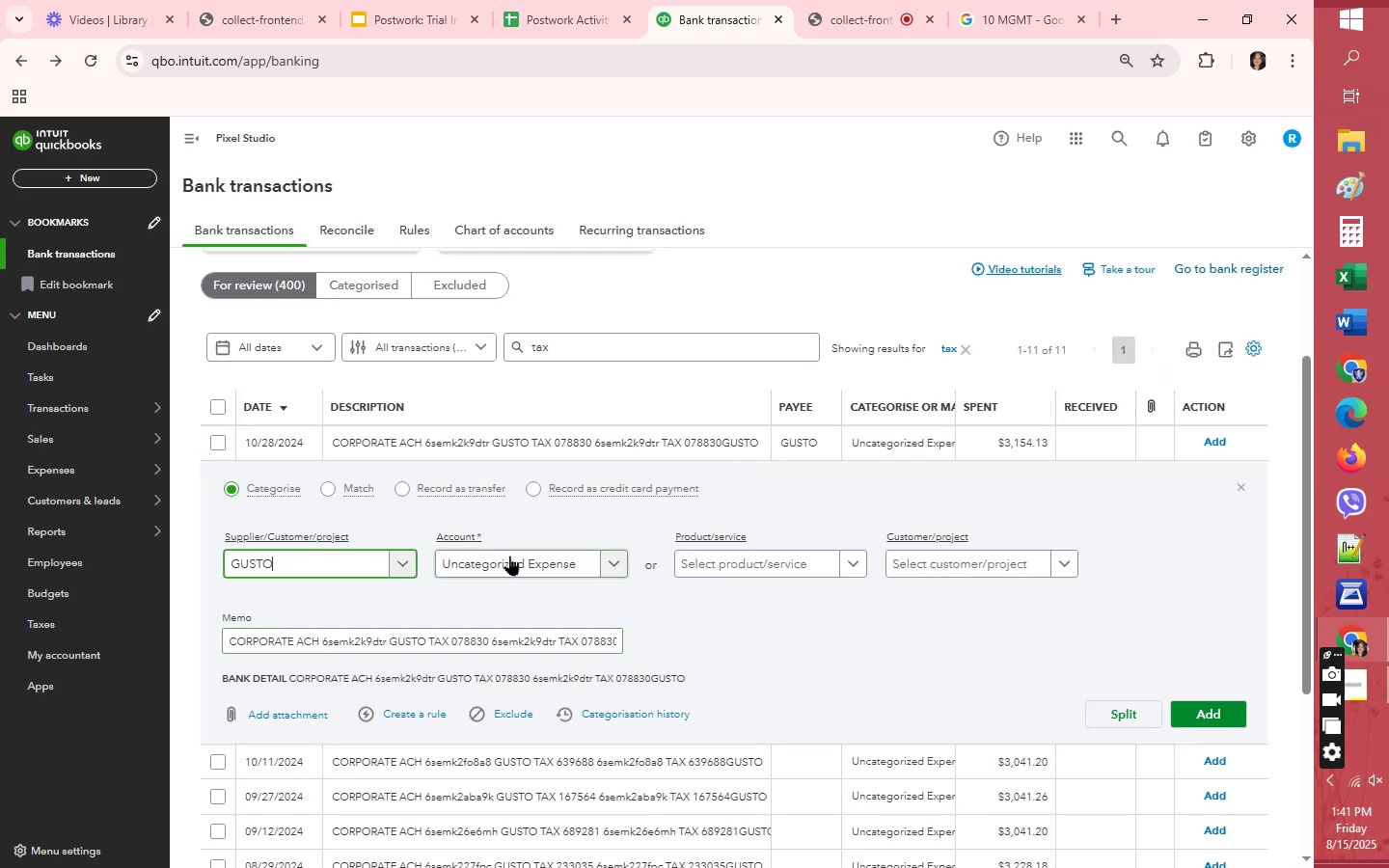 
left_click([509, 555])
 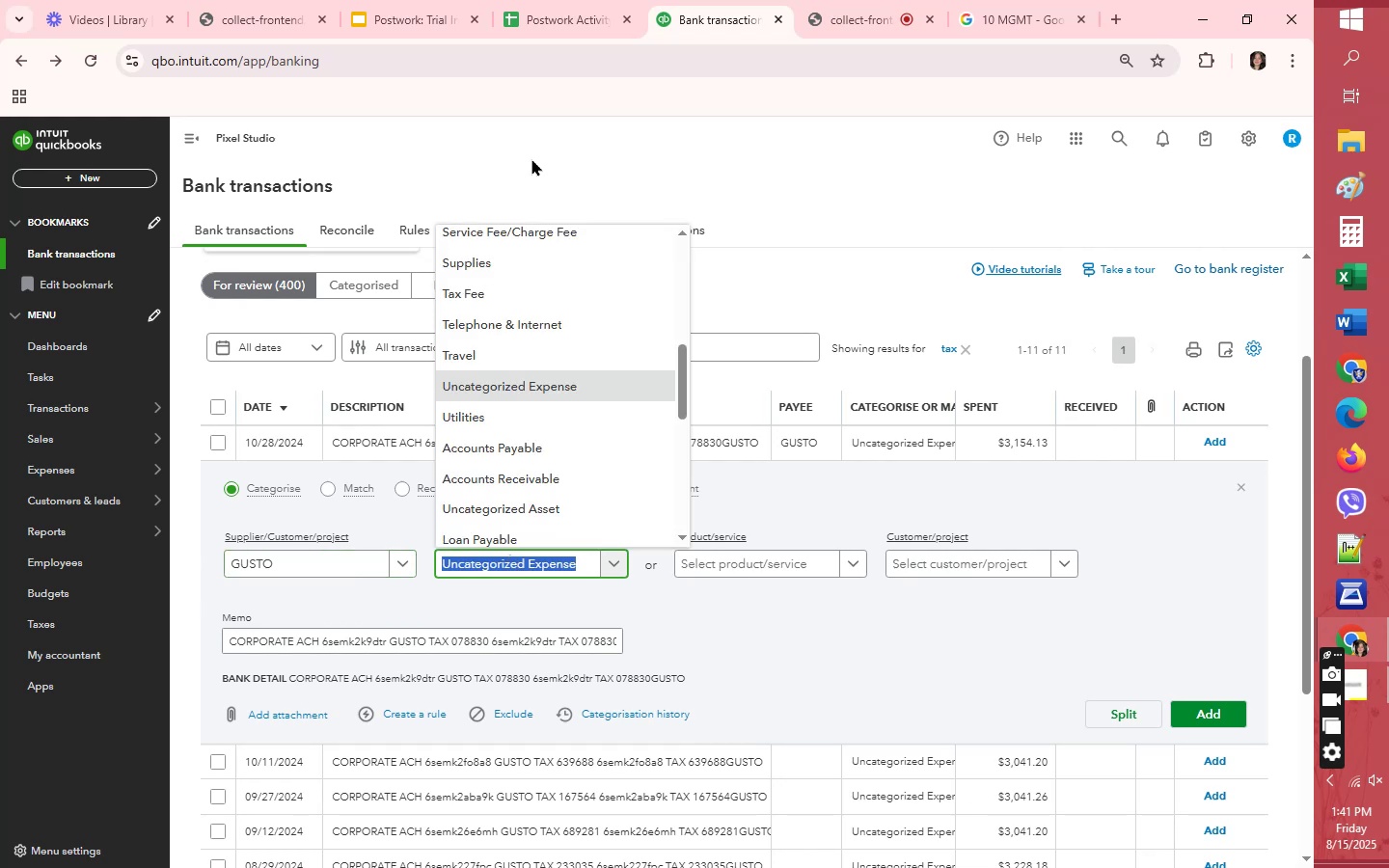 
left_click([503, 283])
 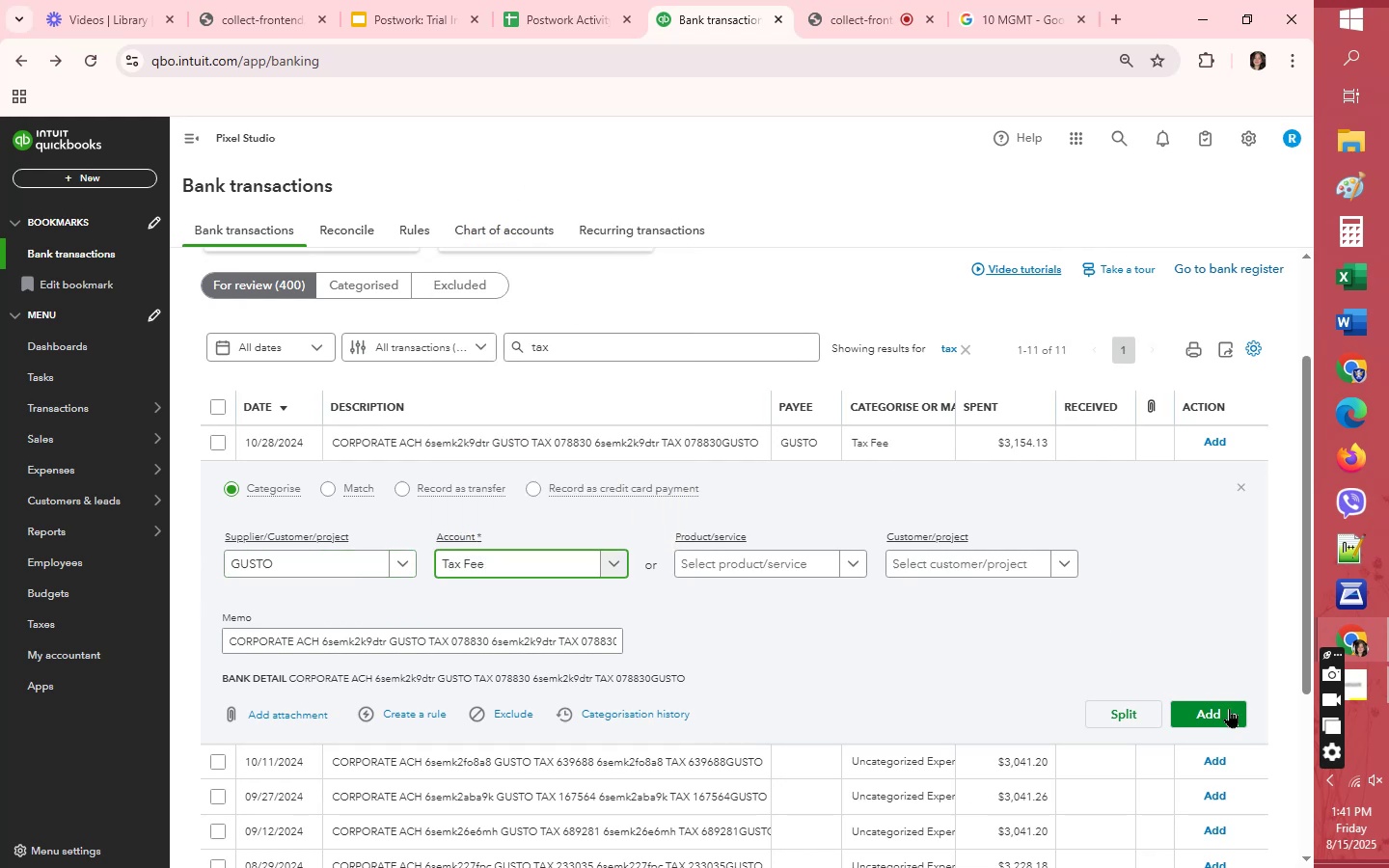 
left_click([1232, 709])
 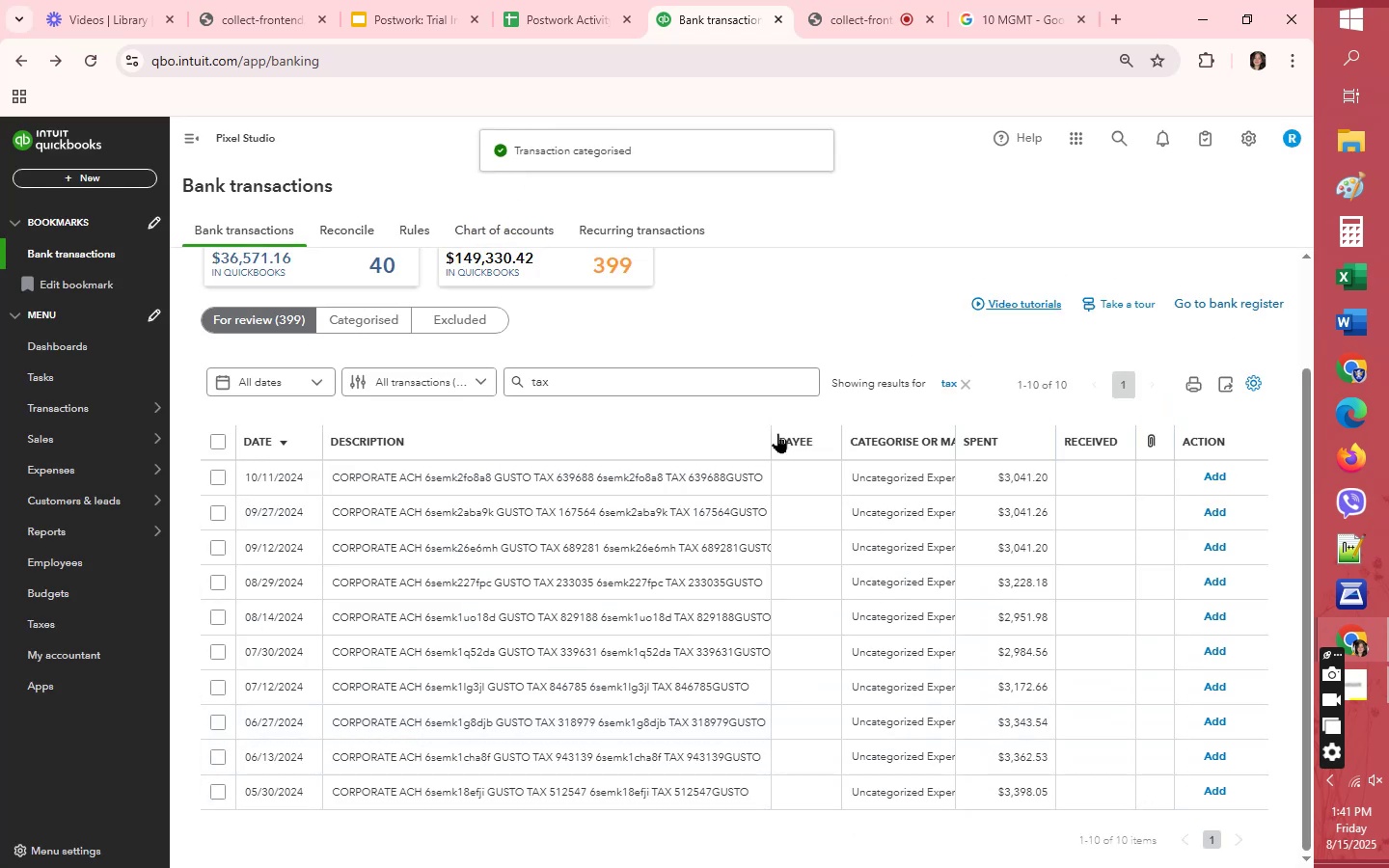 
left_click([804, 490])
 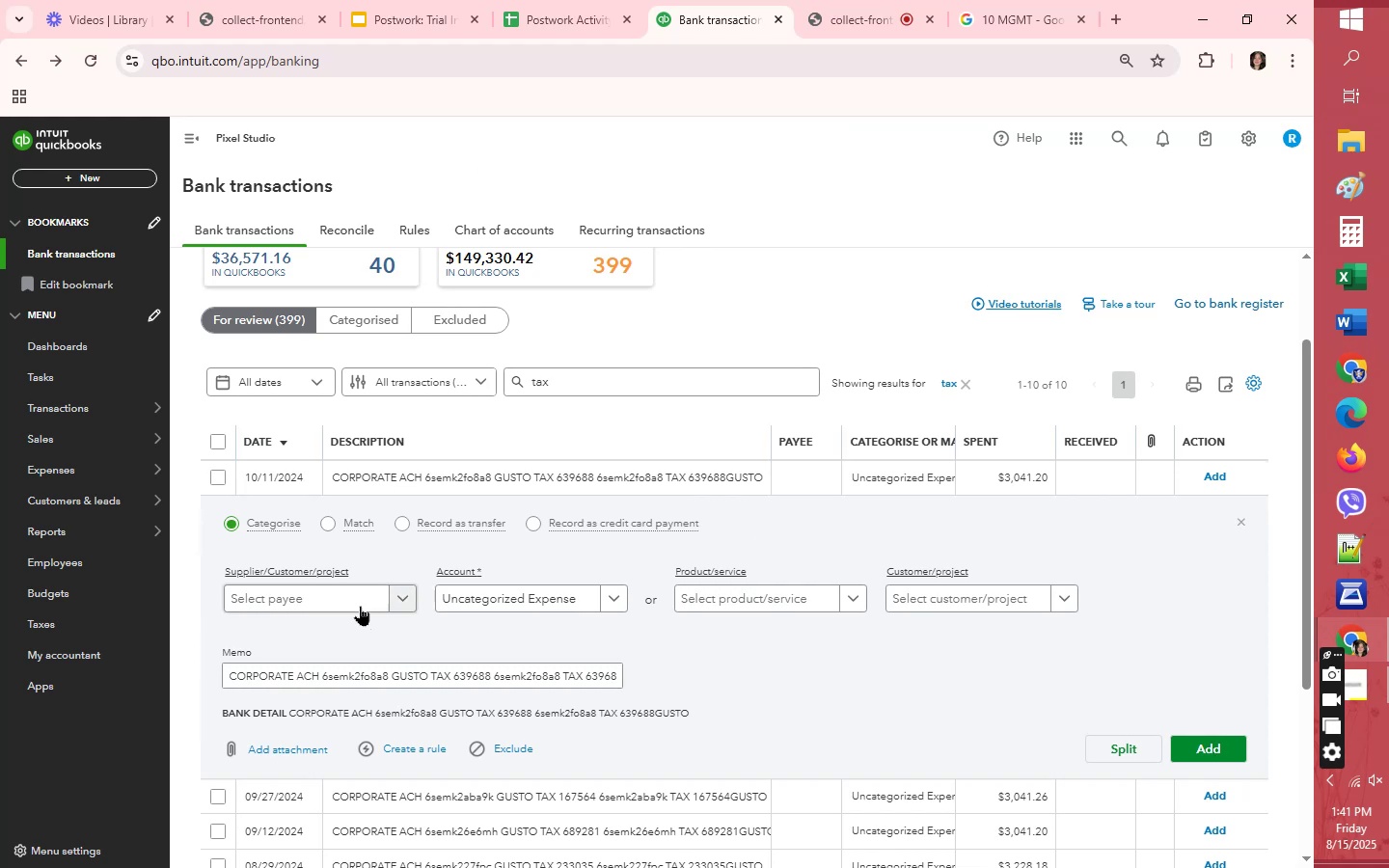 
left_click([363, 602])
 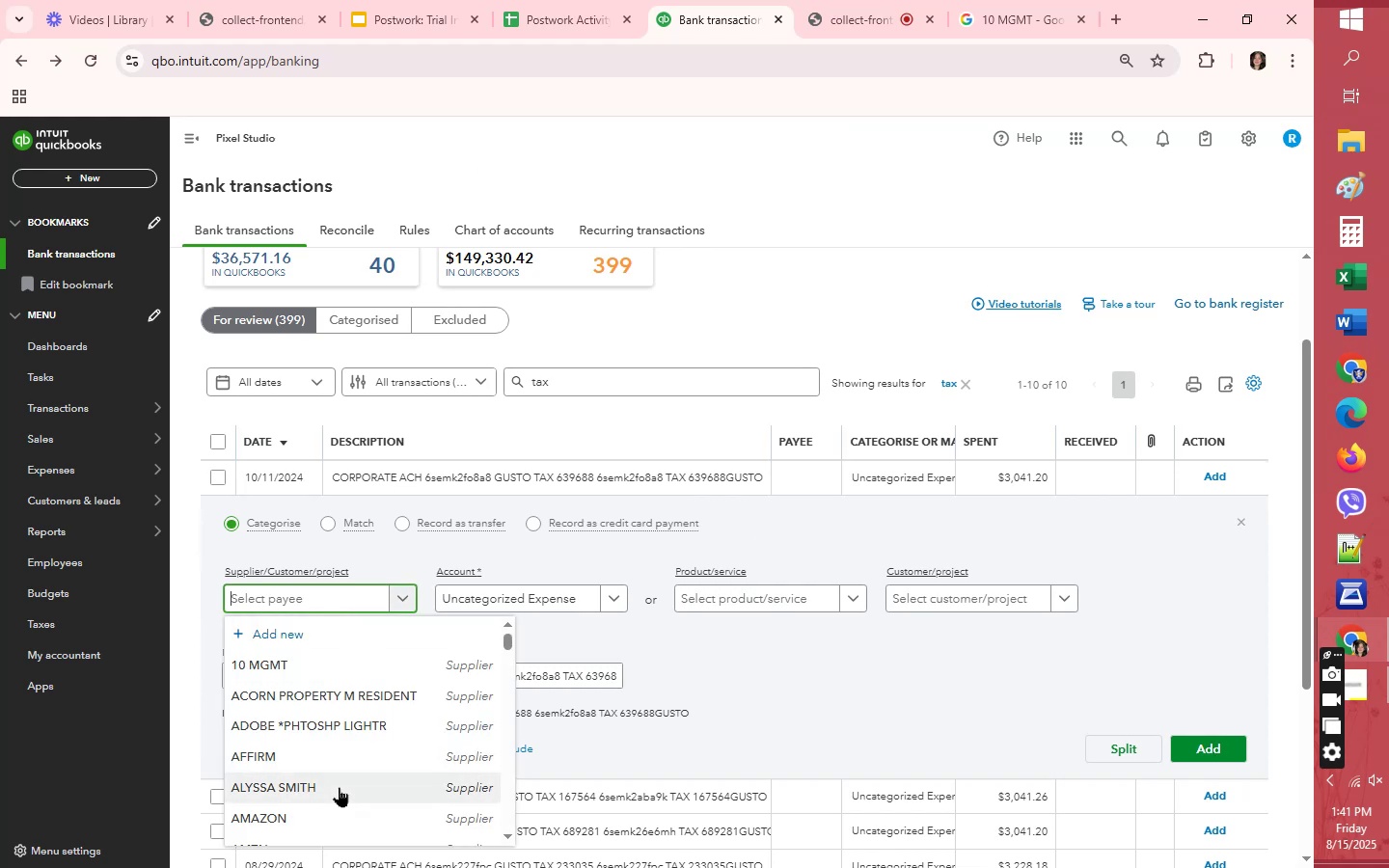 
key(G)
 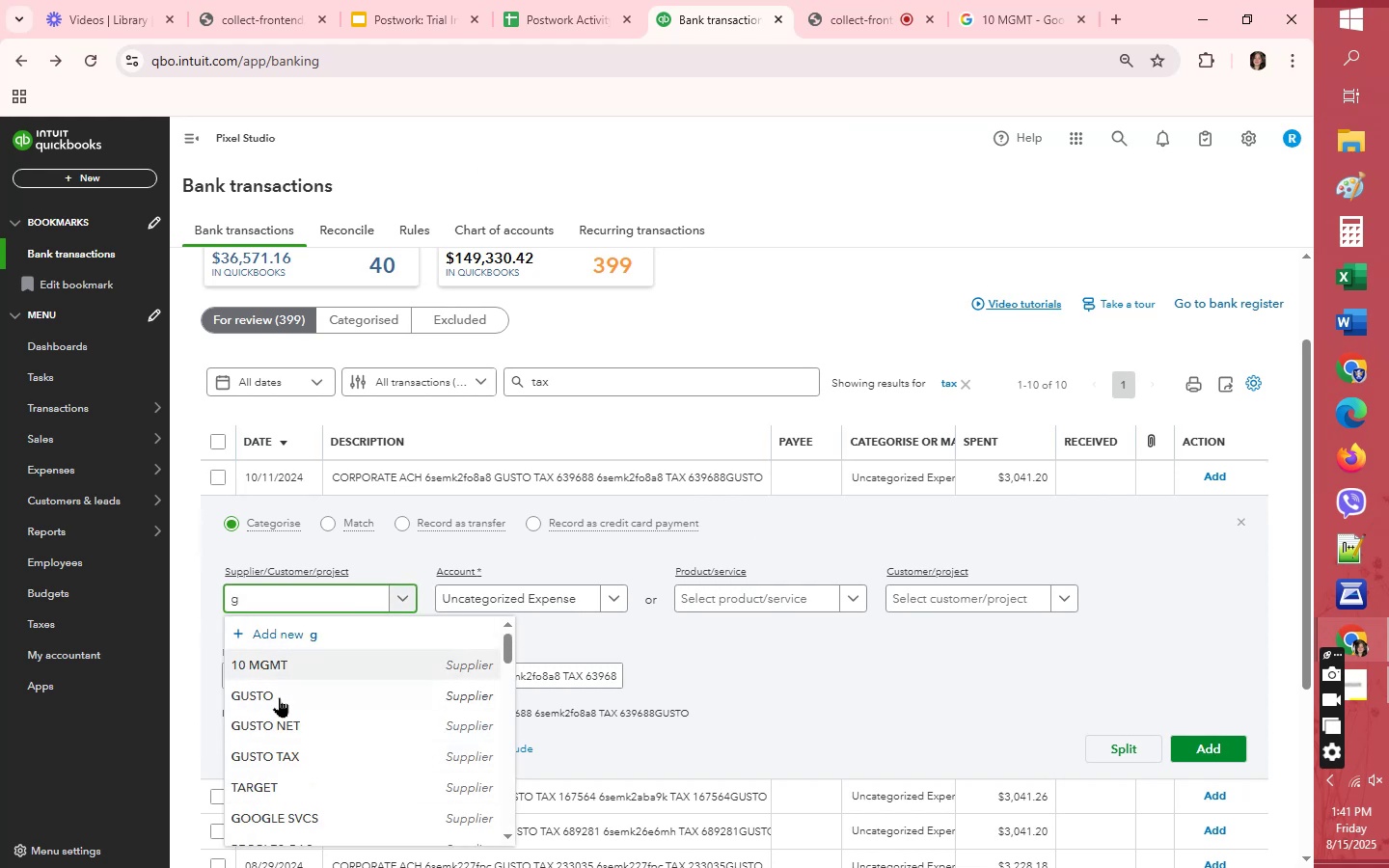 
left_click([279, 700])
 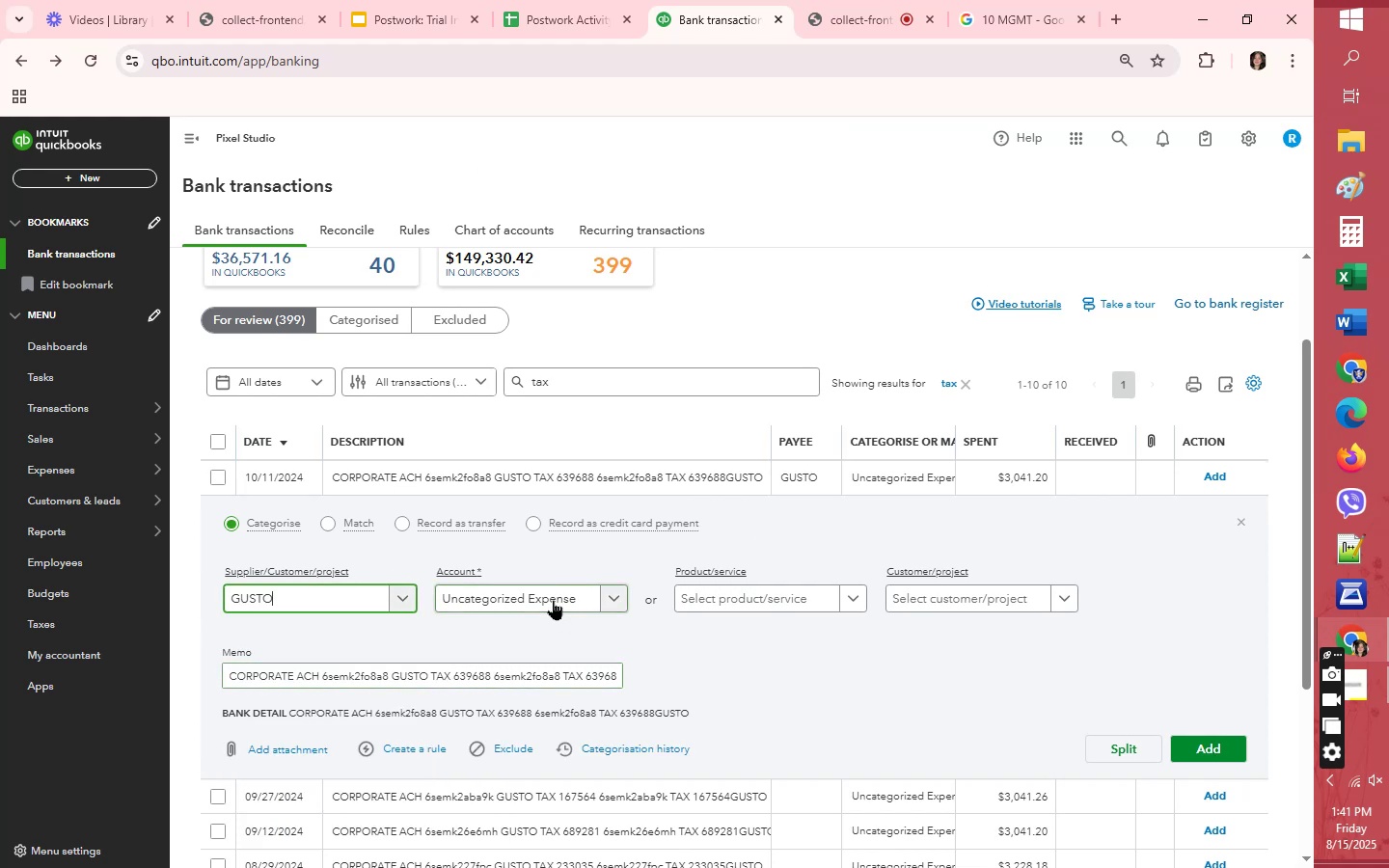 
type(ta)
 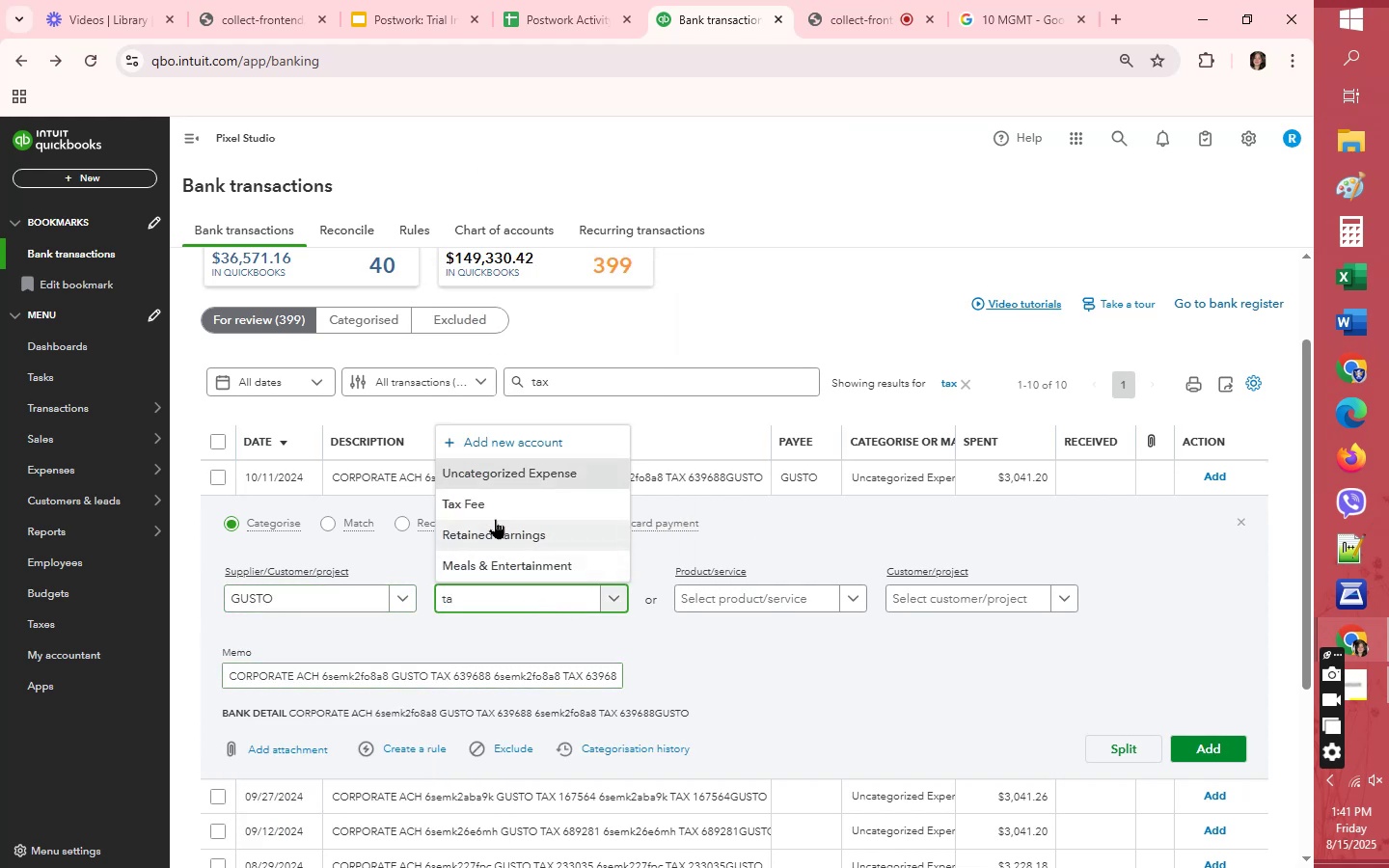 
left_click([495, 496])
 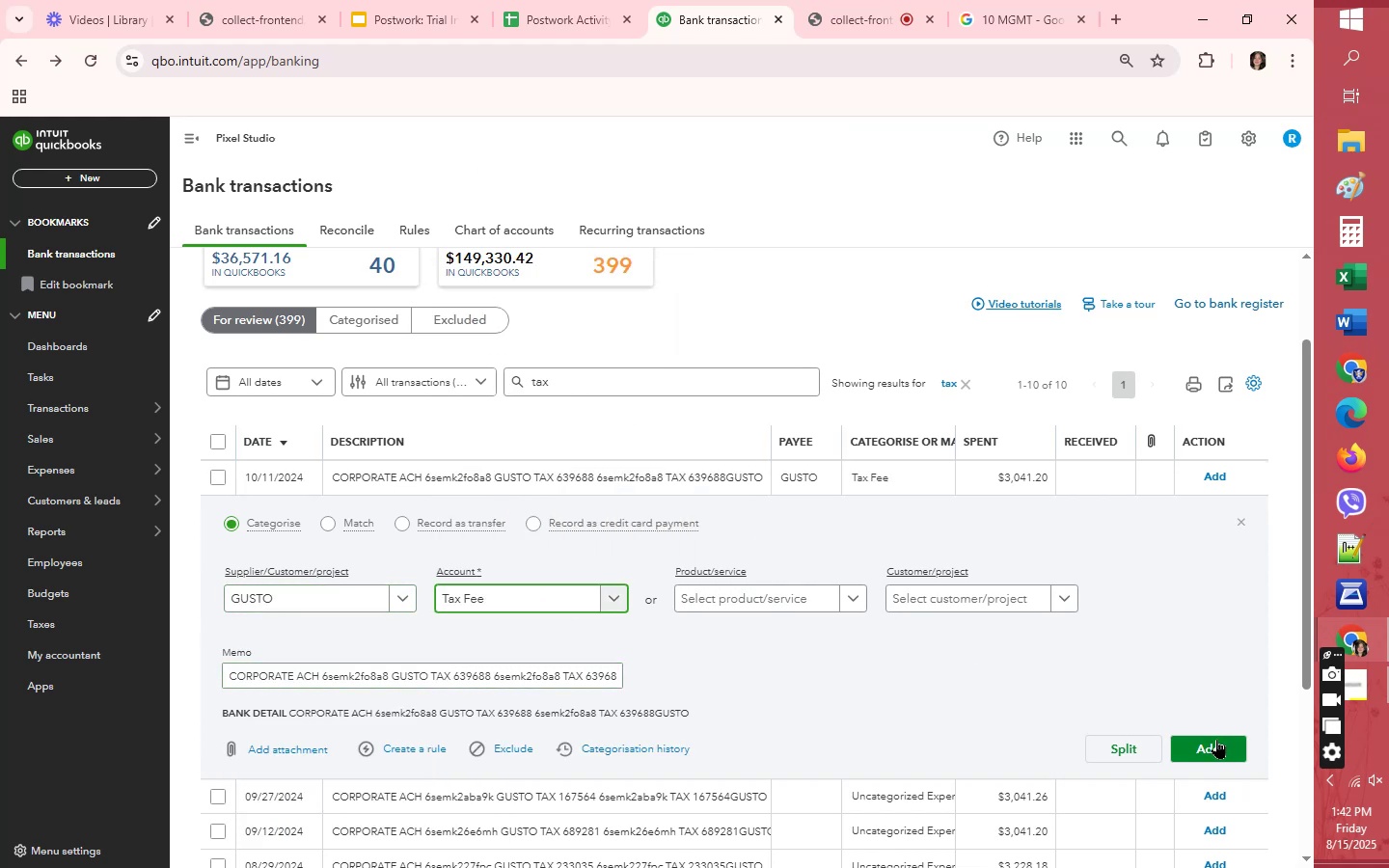 
left_click([1215, 742])
 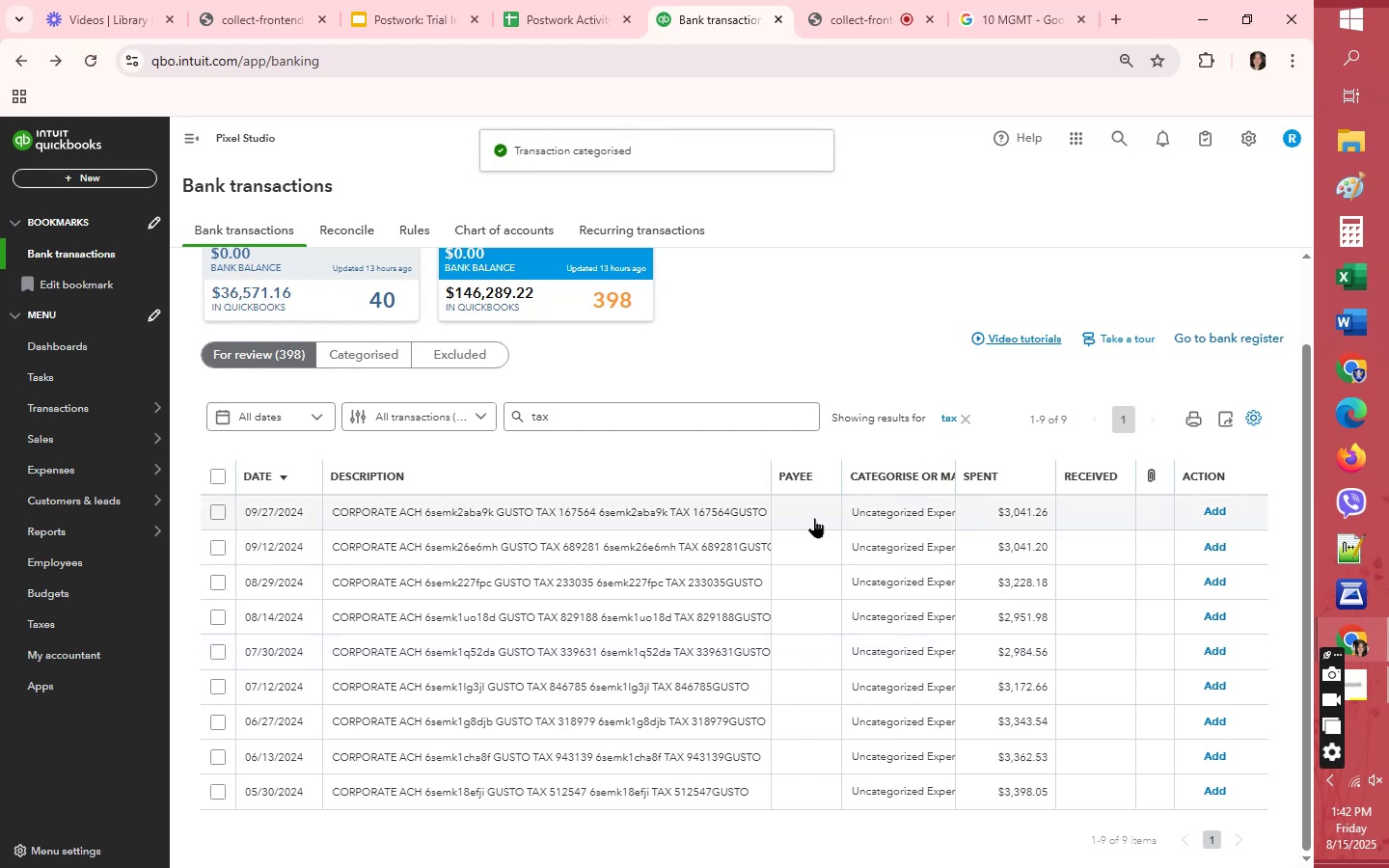 
wait(5.09)
 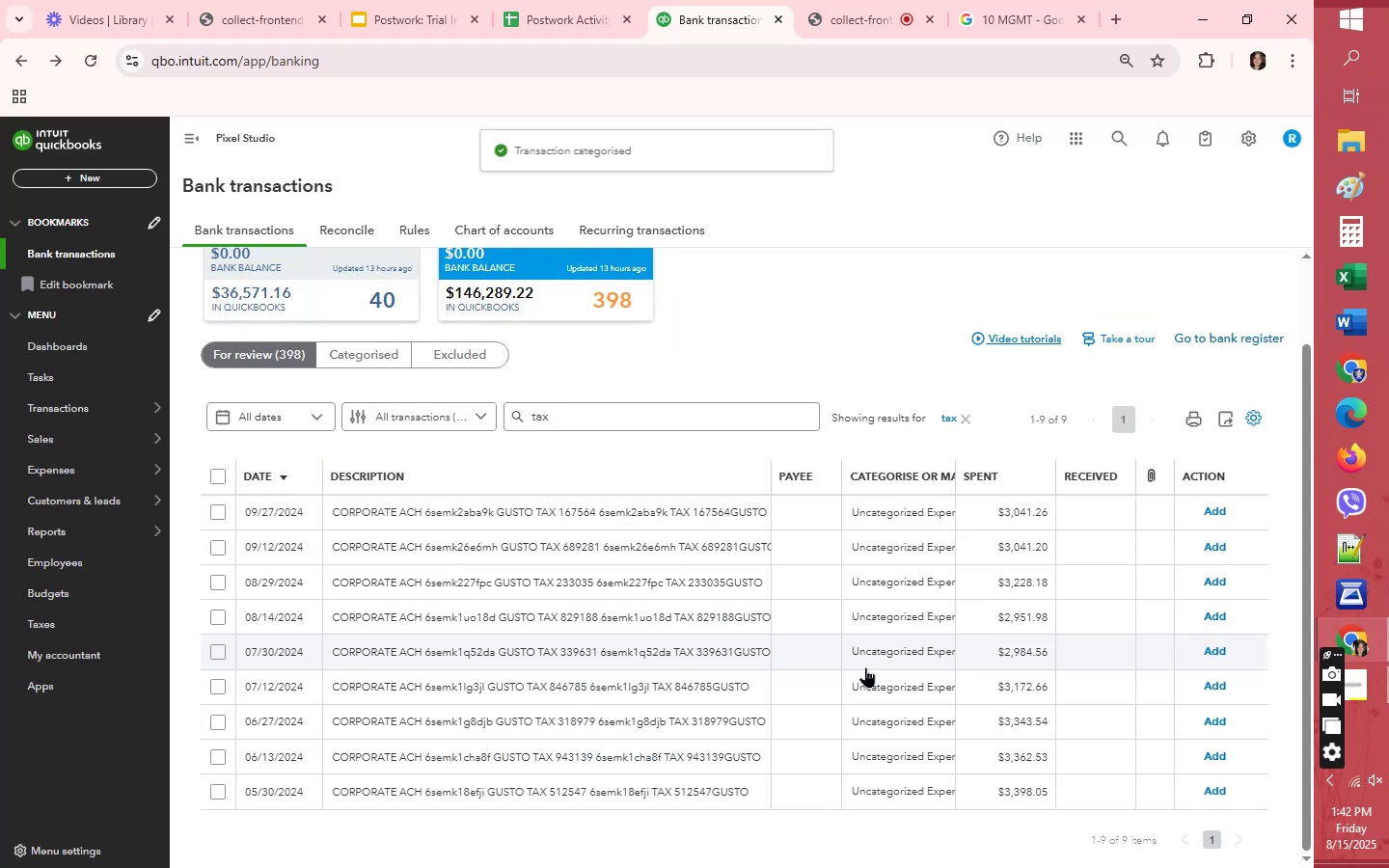 
left_click([814, 518])
 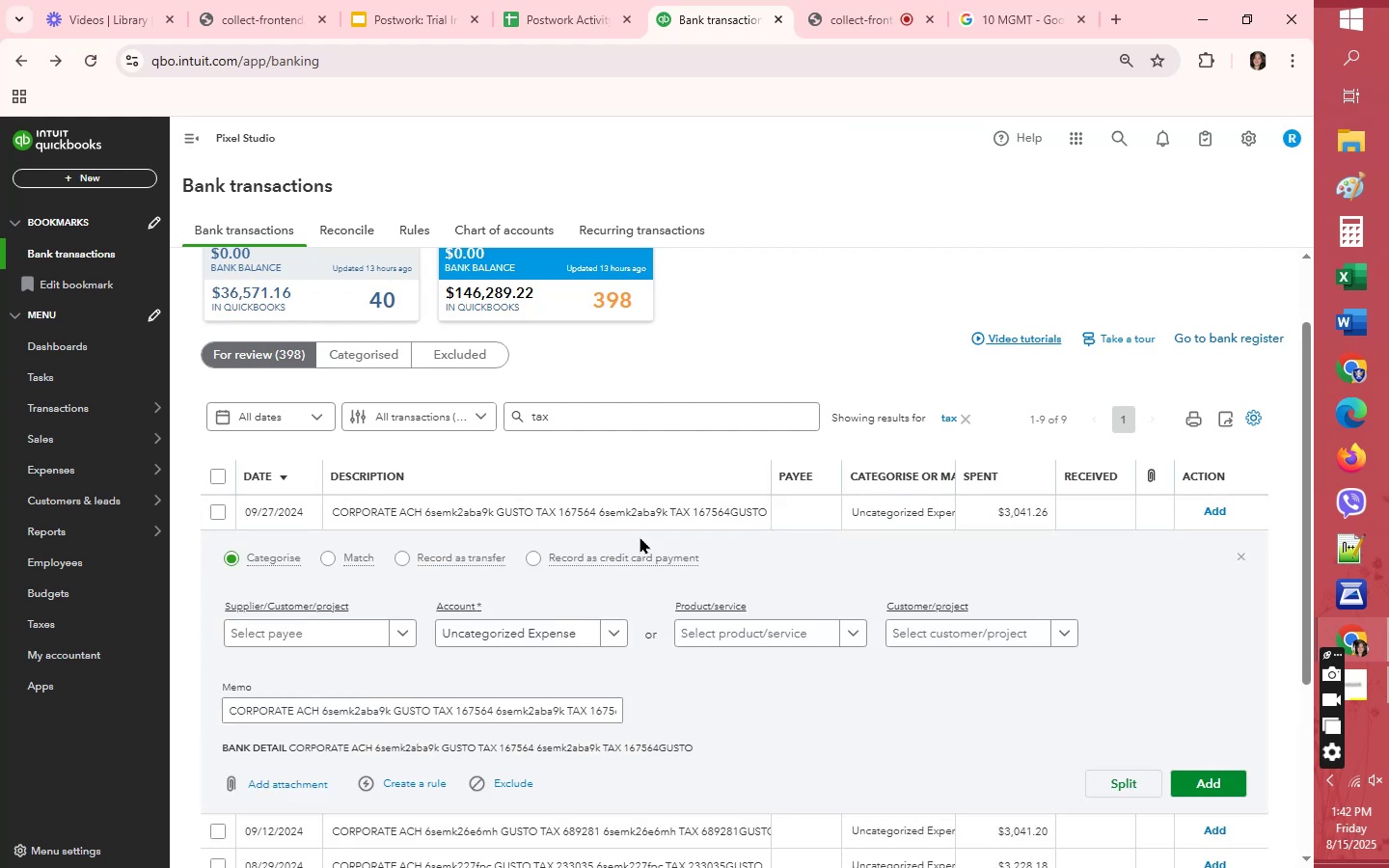 
left_click([376, 629])
 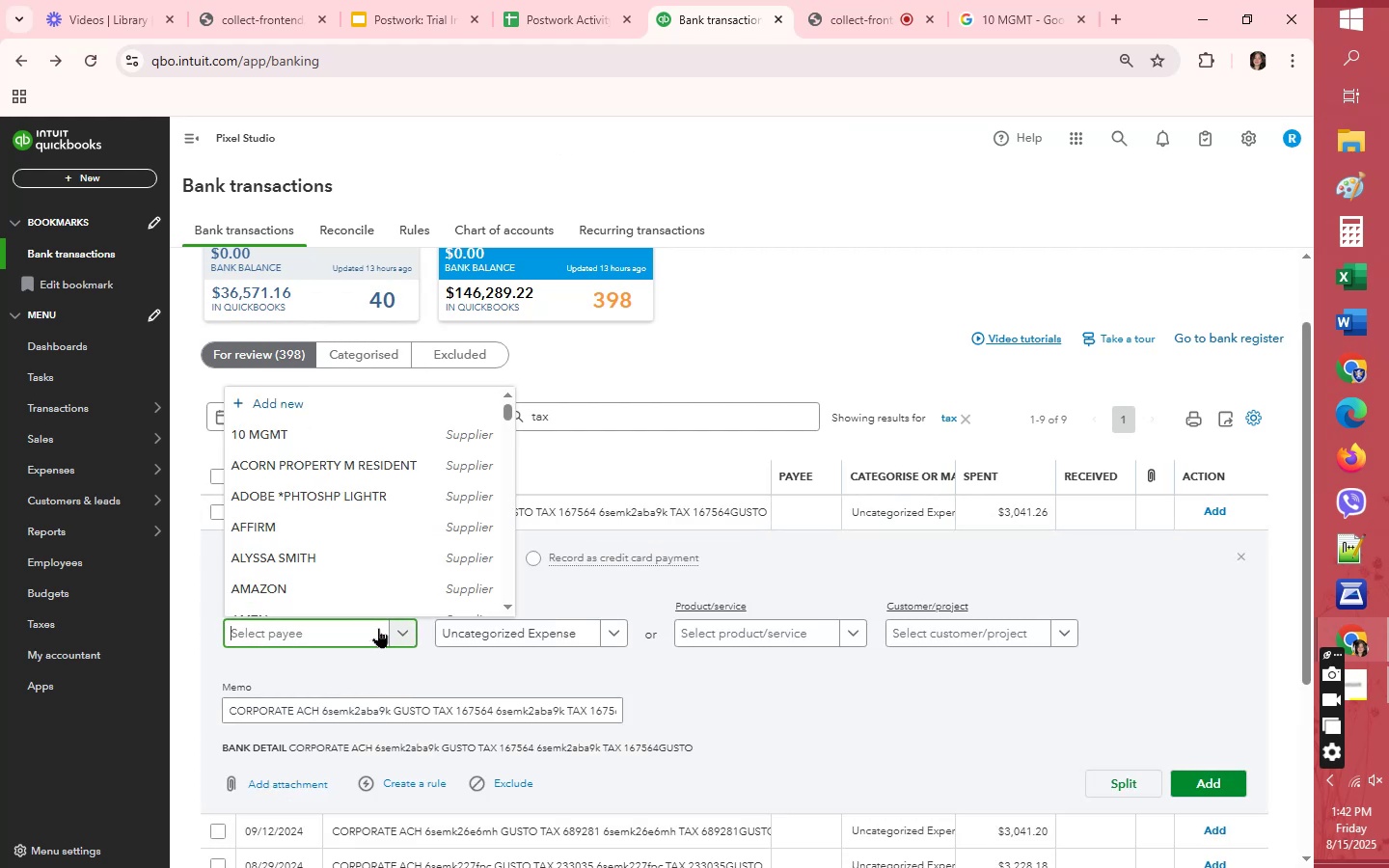 
key(T)
 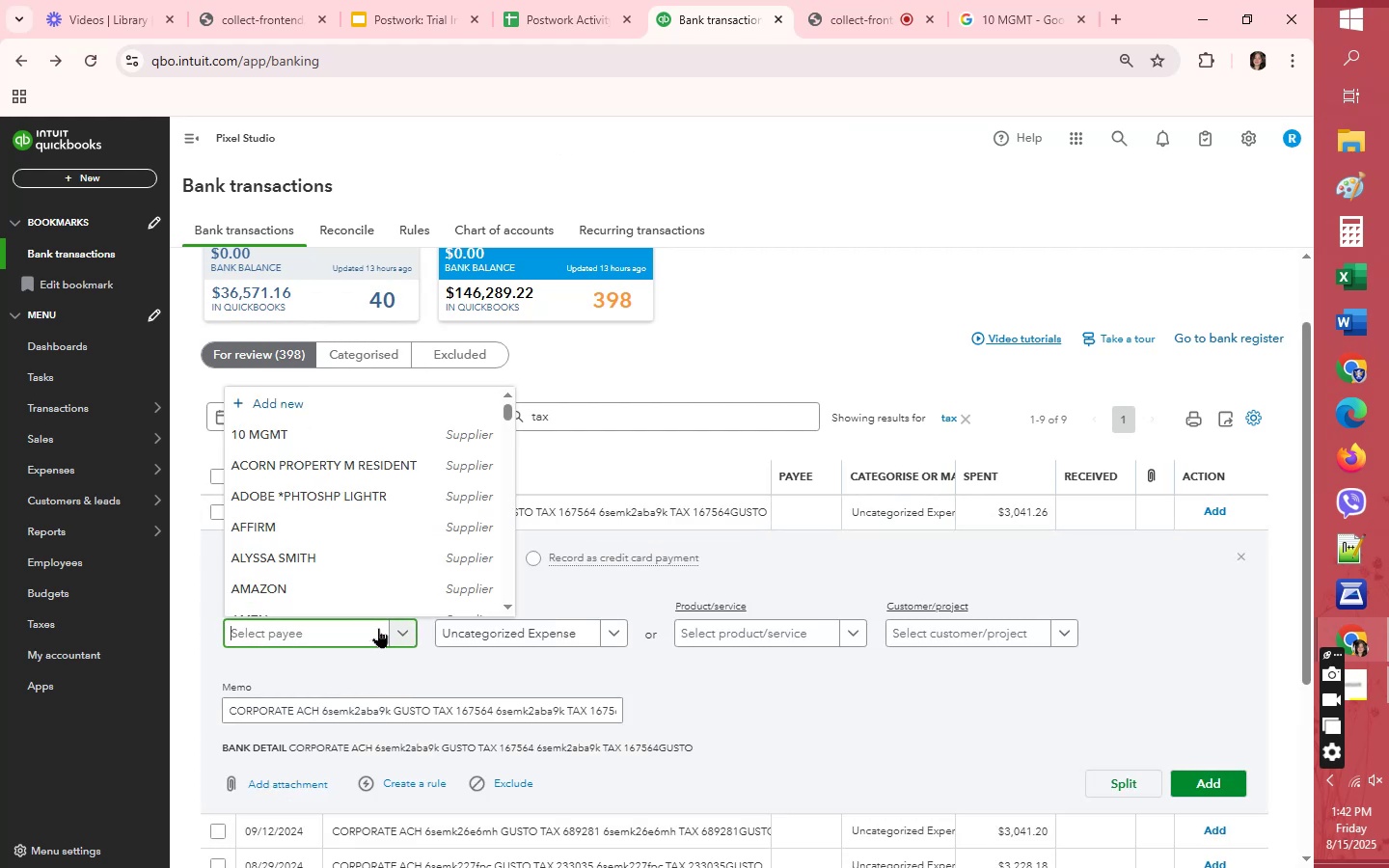 
hold_key(key=A, duration=0.56)
 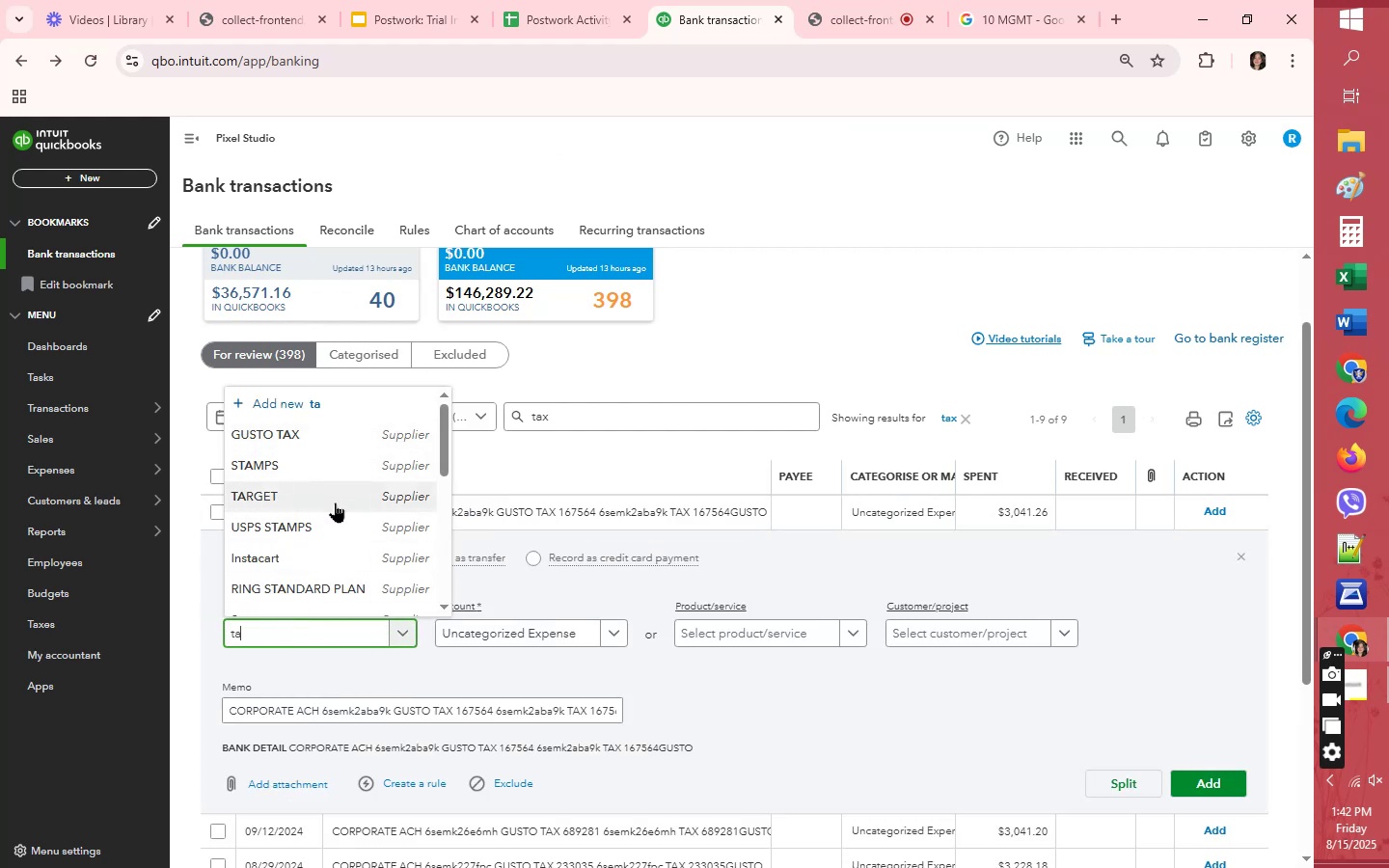 
hold_key(key=Backspace, duration=0.7)
 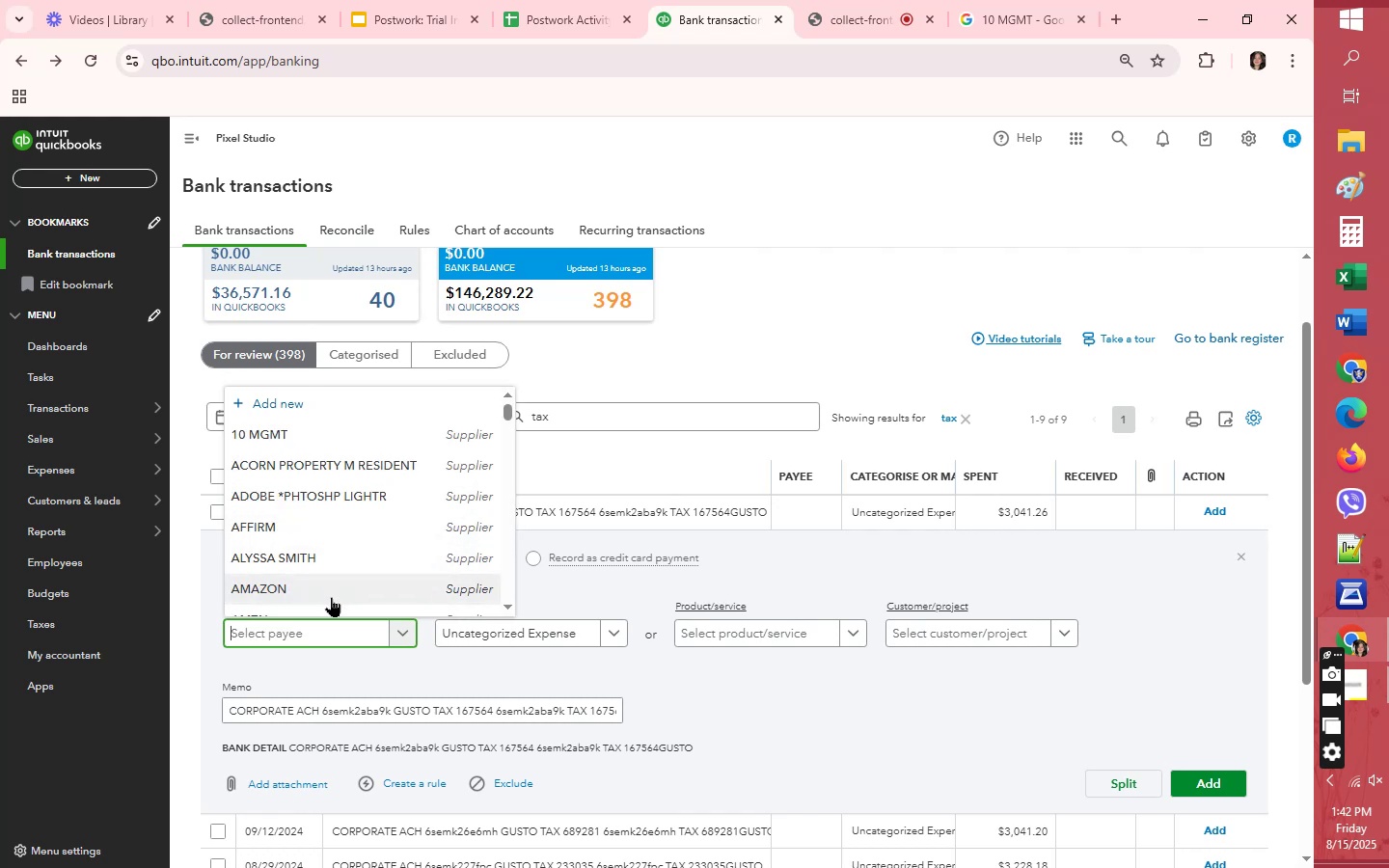 
key(G)
 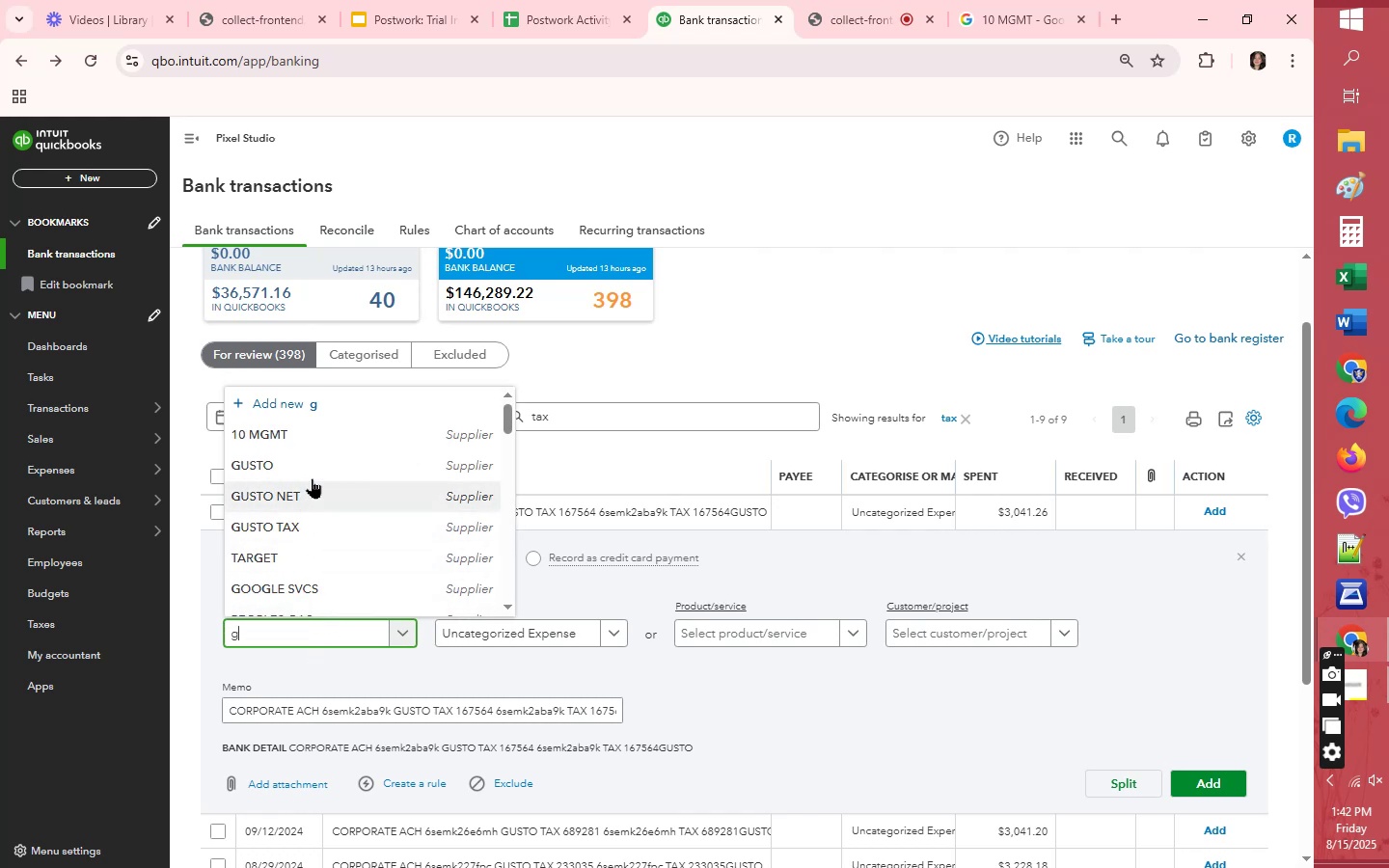 
left_click([318, 466])
 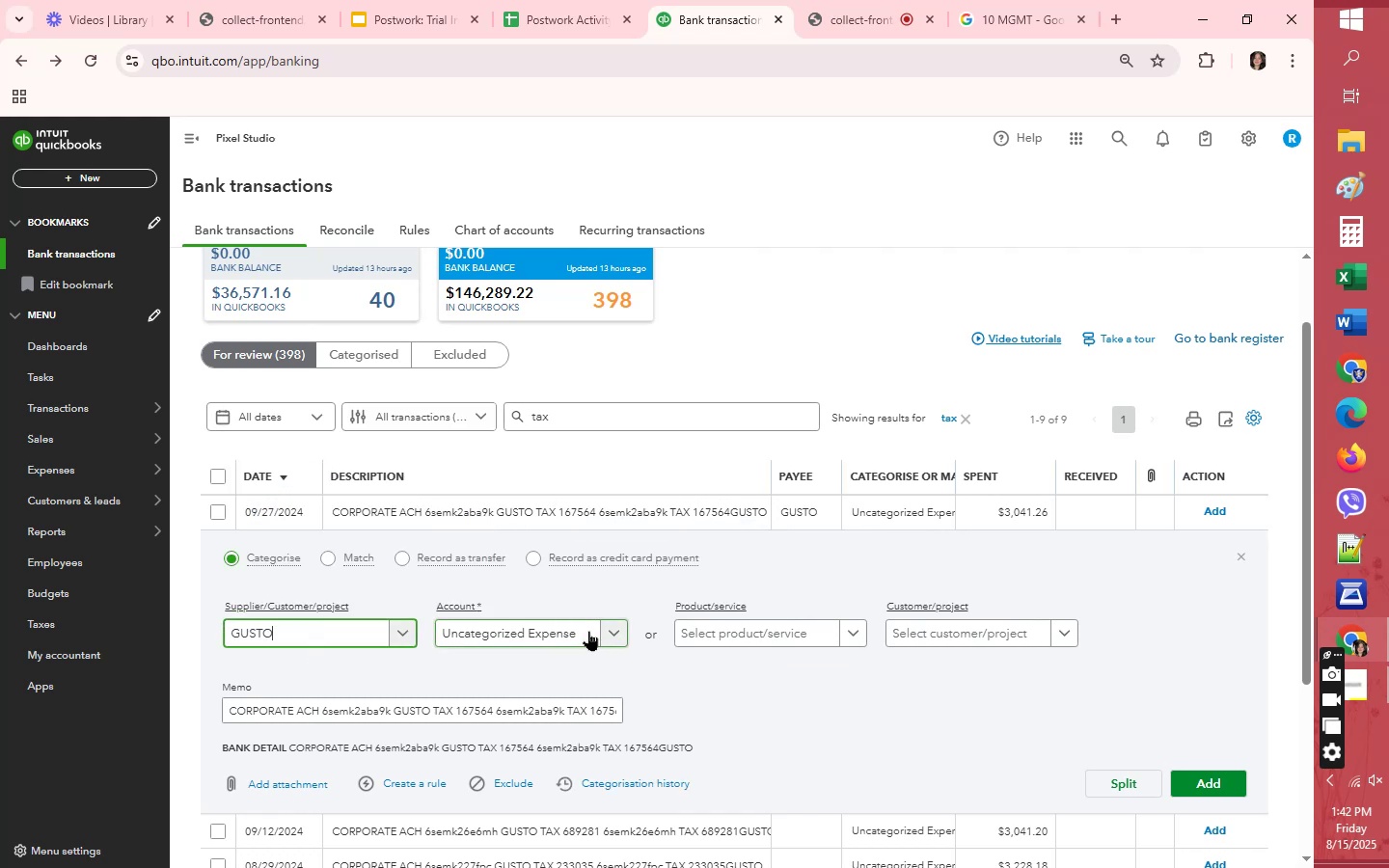 
left_click([588, 631])
 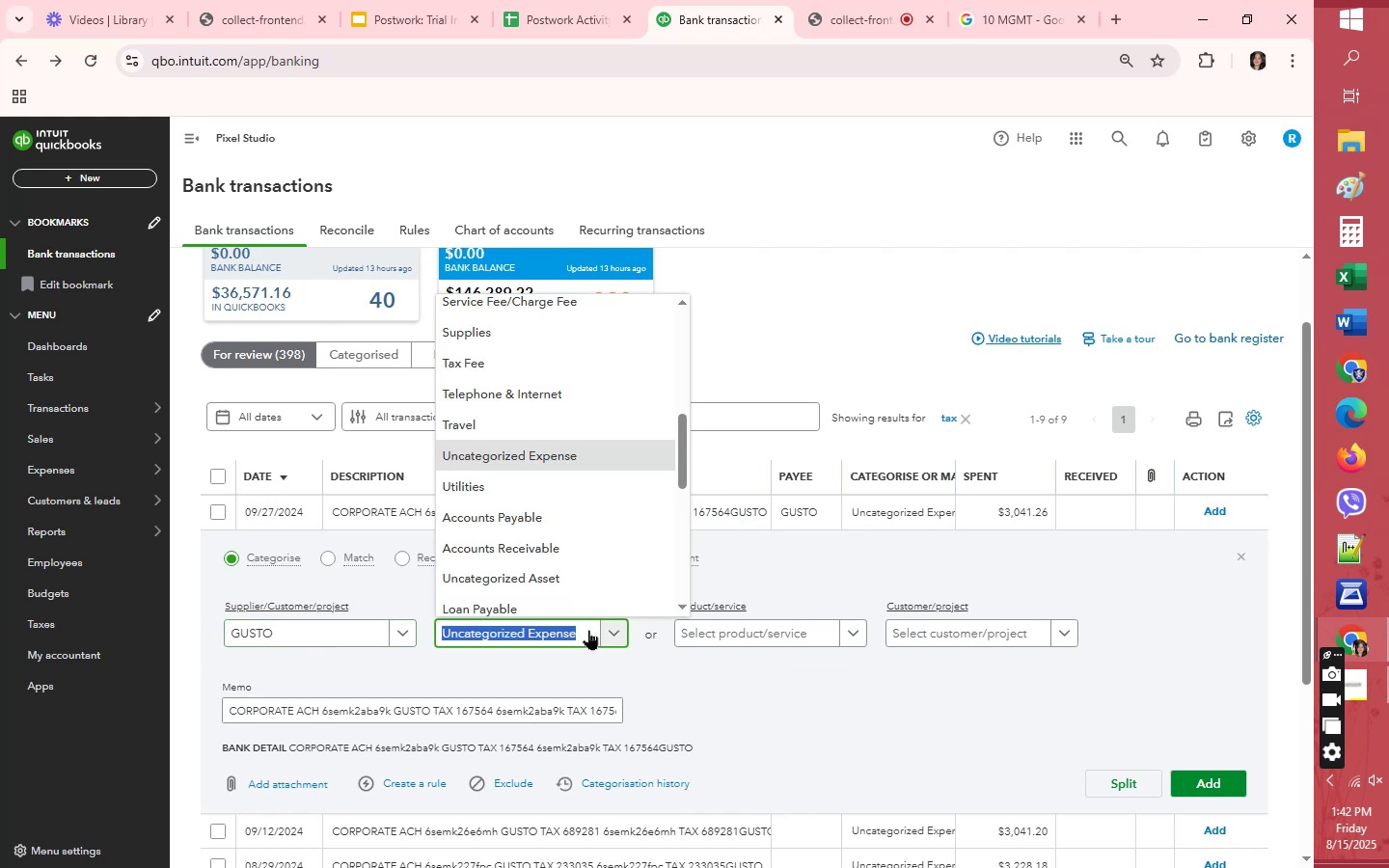 
type(ta)
 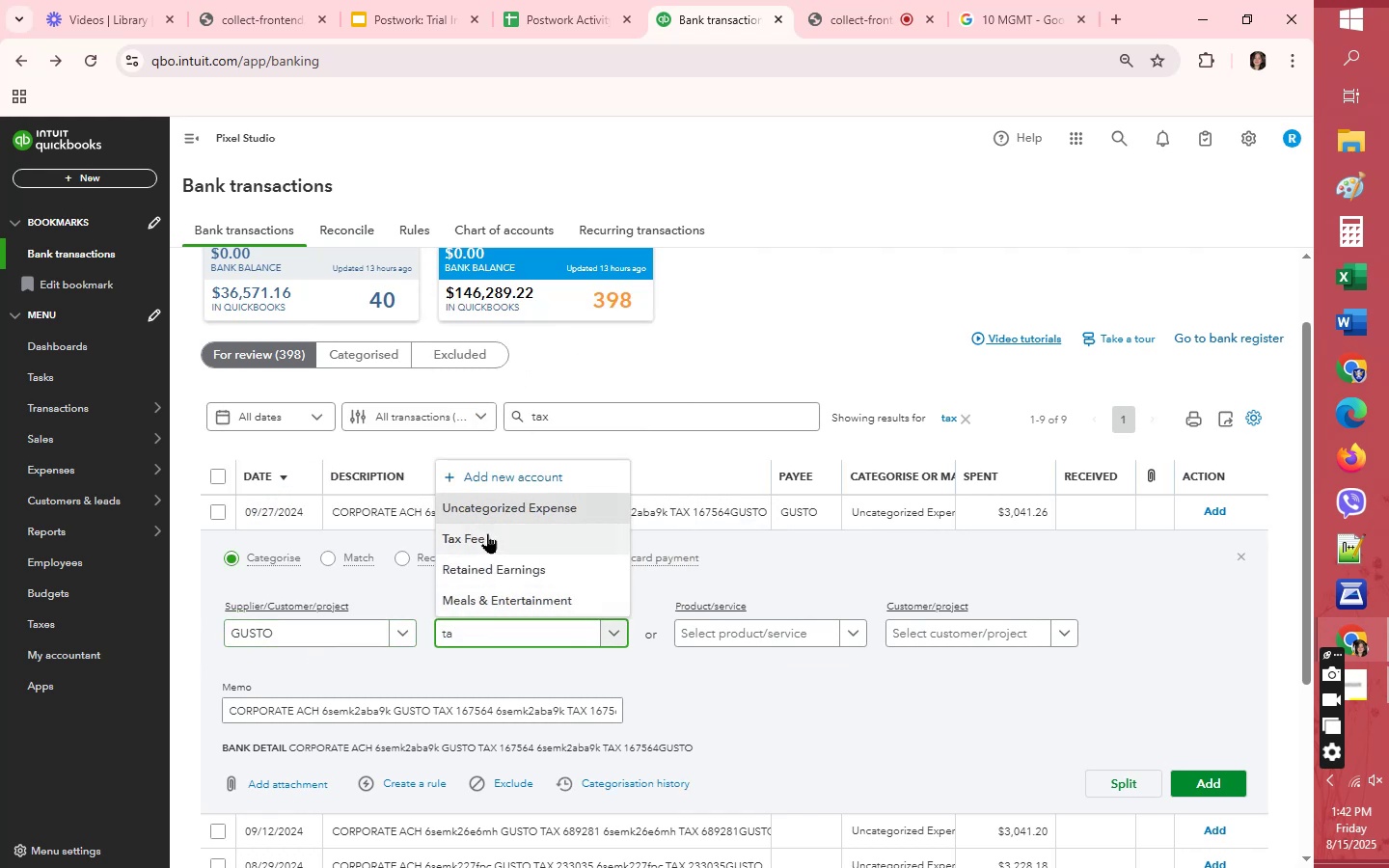 
left_click([487, 533])
 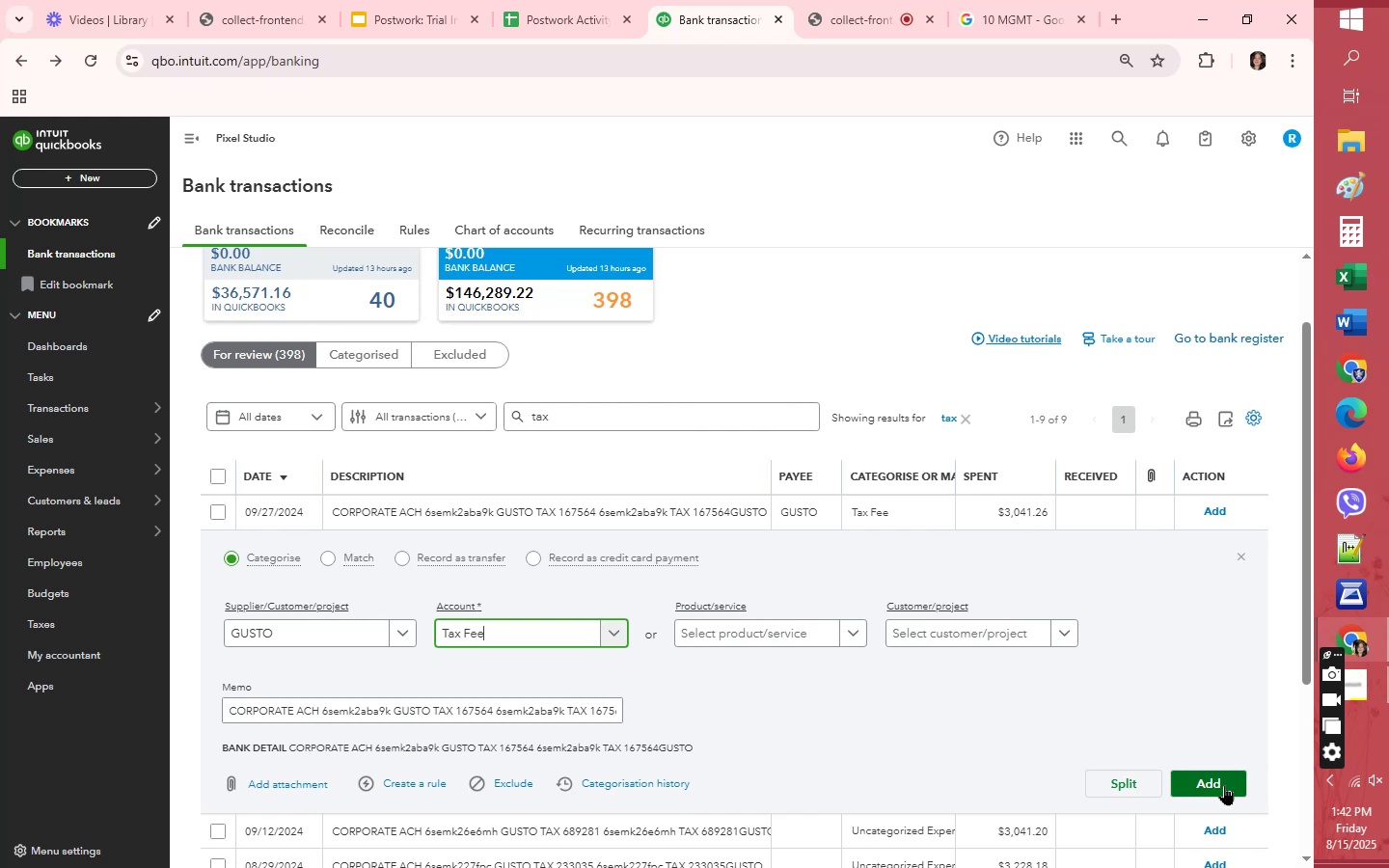 
left_click([1224, 785])
 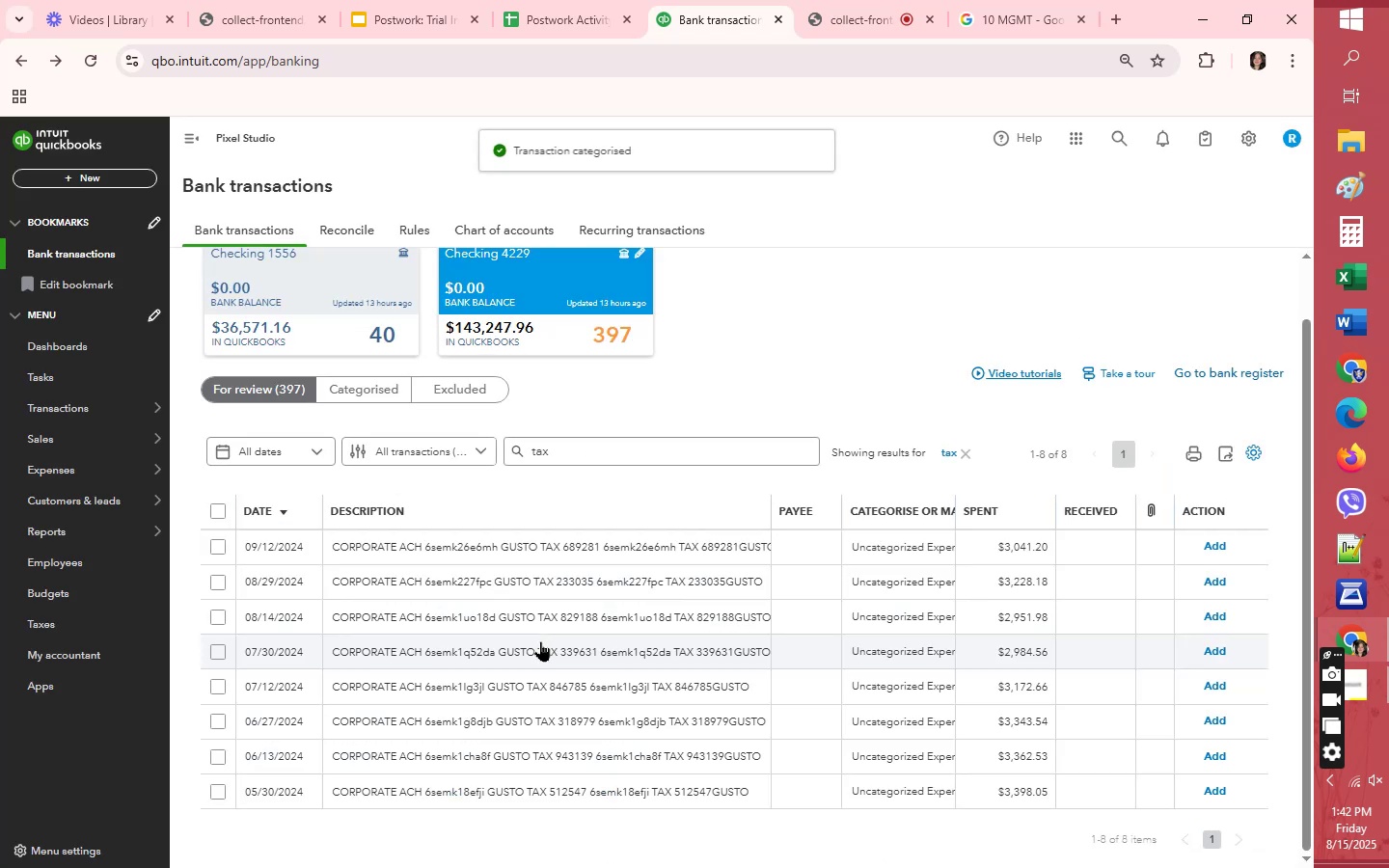 
scroll: coordinate [541, 644], scroll_direction: down, amount: 7.0
 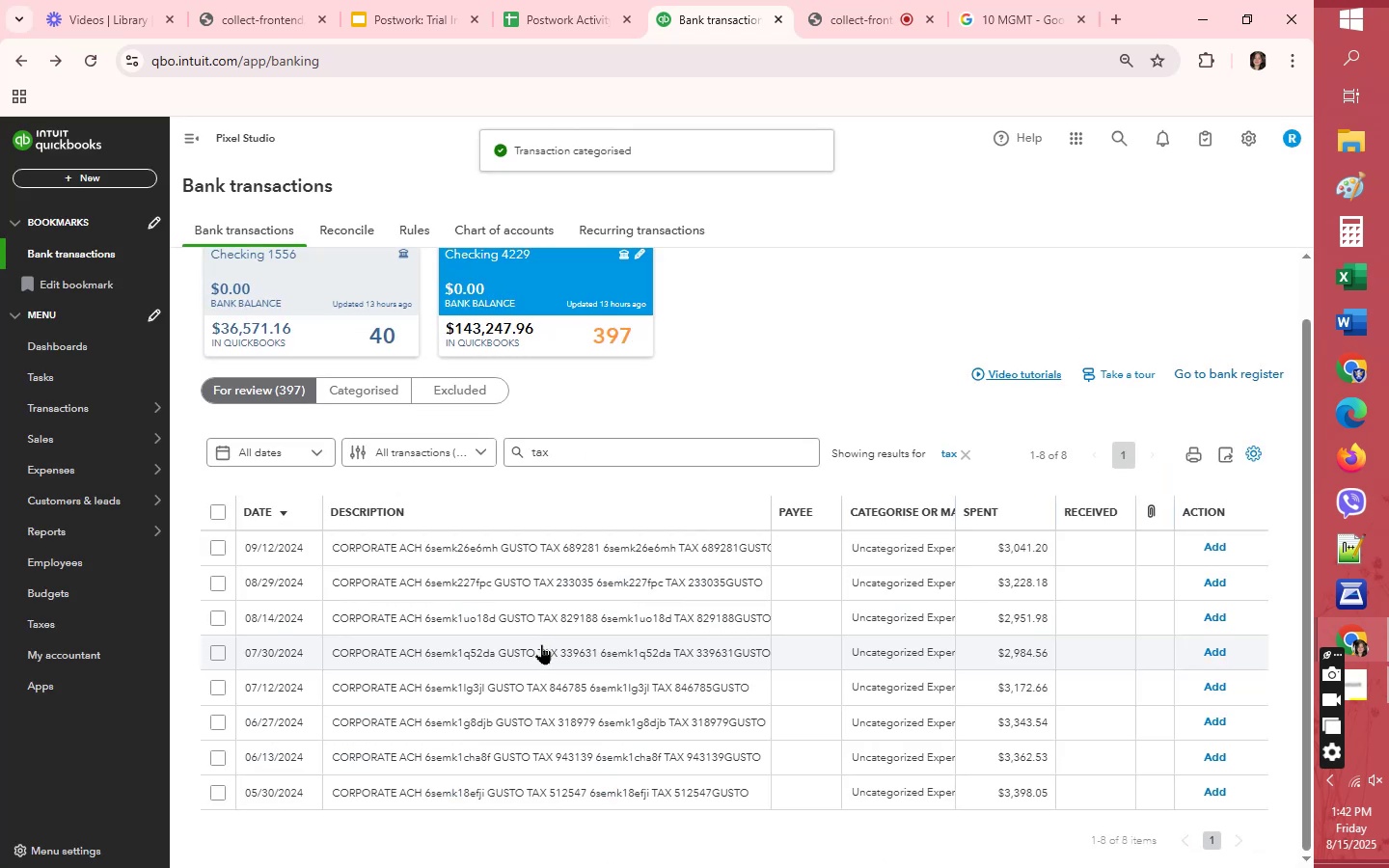 
scroll: coordinate [541, 644], scroll_direction: up, amount: 7.0
 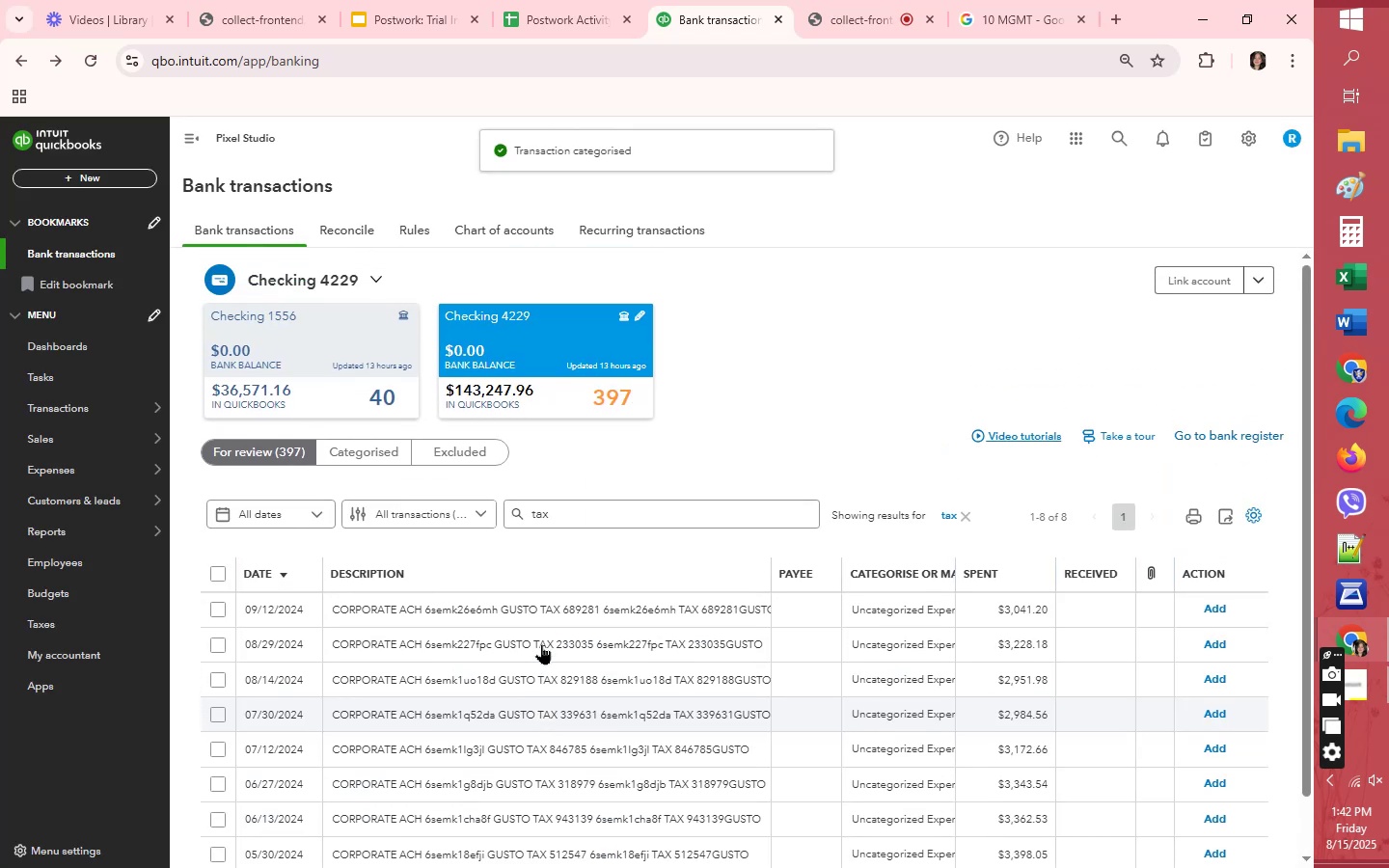 
scroll: coordinate [541, 643], scroll_direction: down, amount: 12.0
 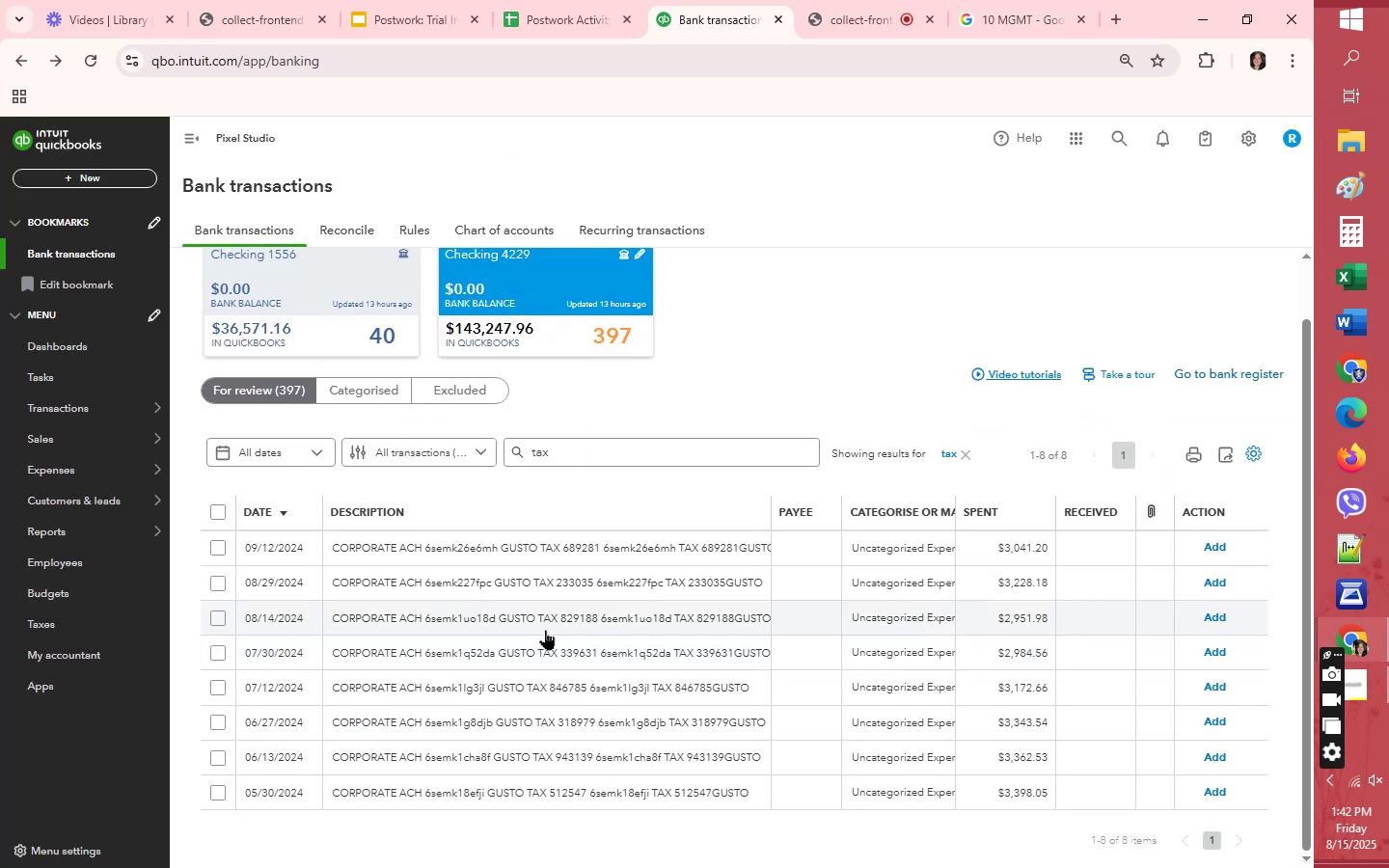 
wait(5.18)
 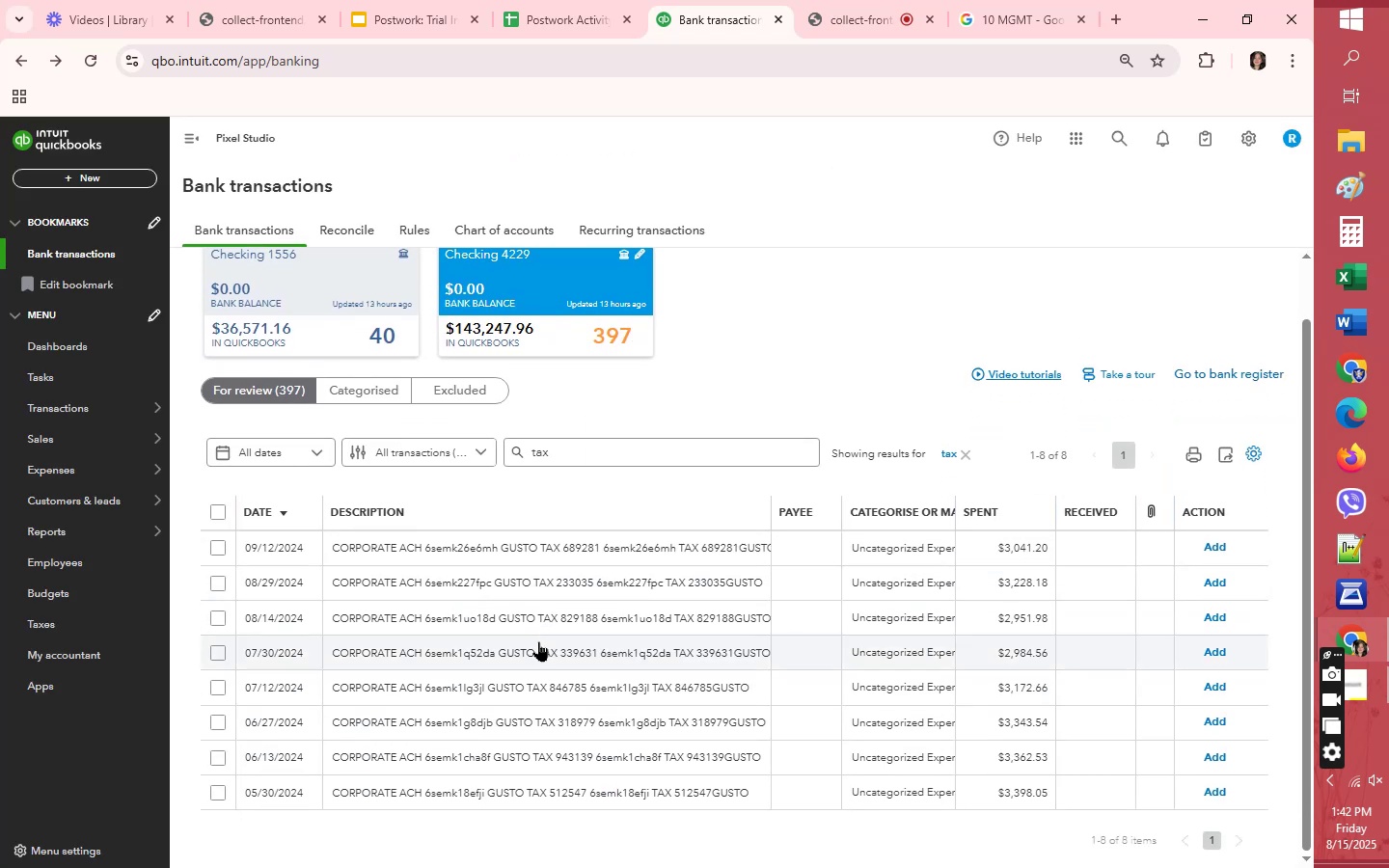 
left_click([805, 548])
 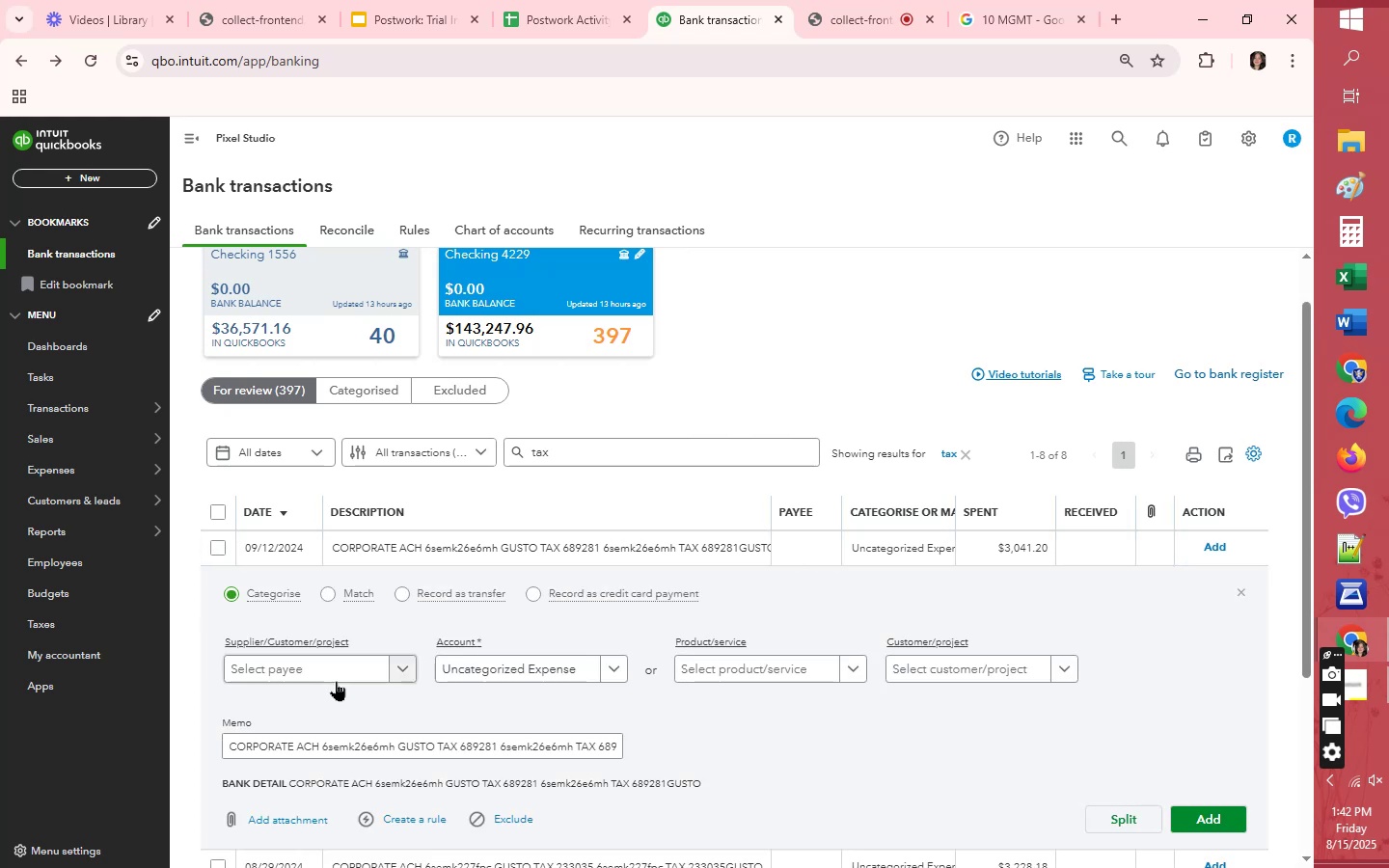 
left_click([335, 669])
 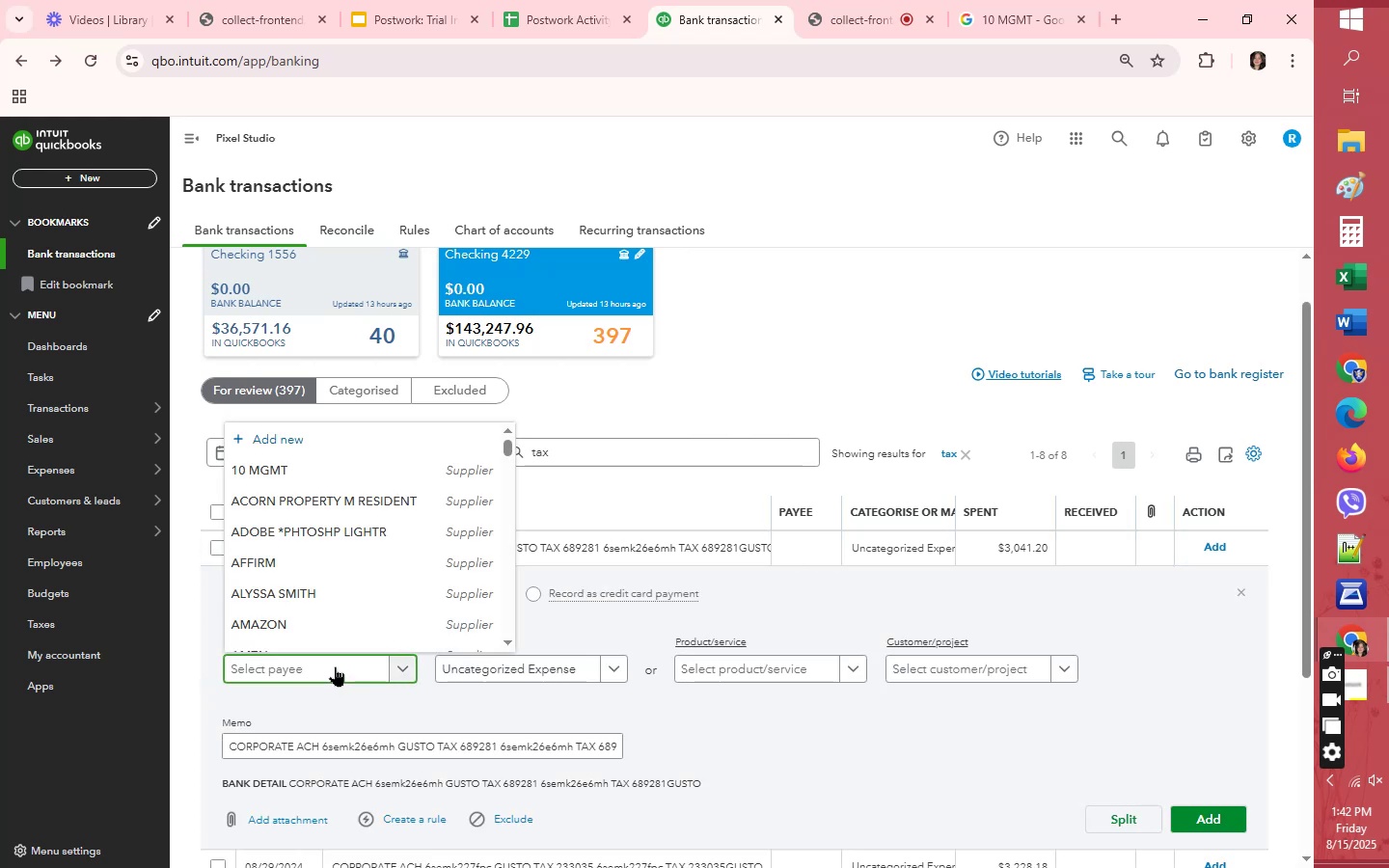 
key(G)
 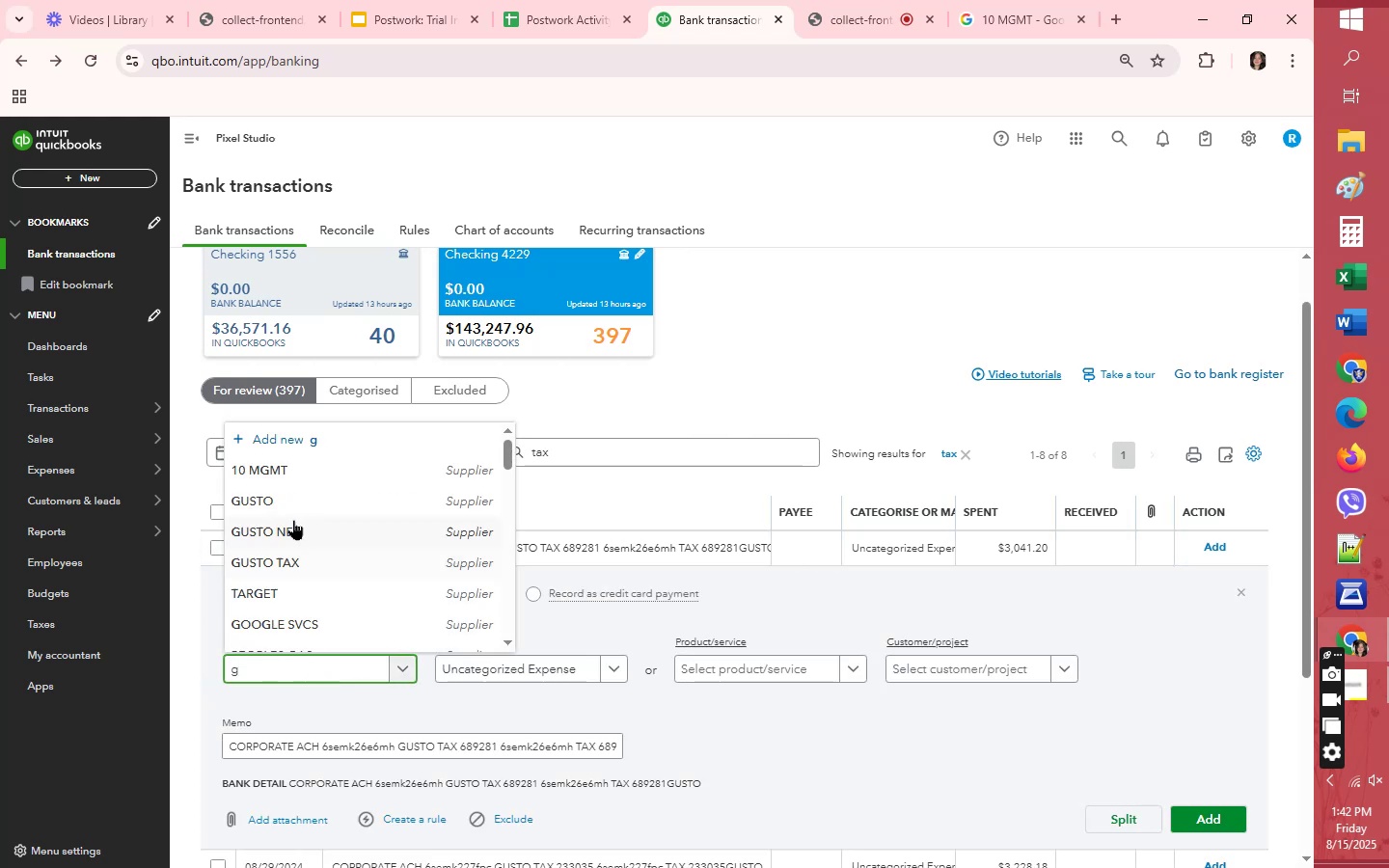 
left_click([307, 499])
 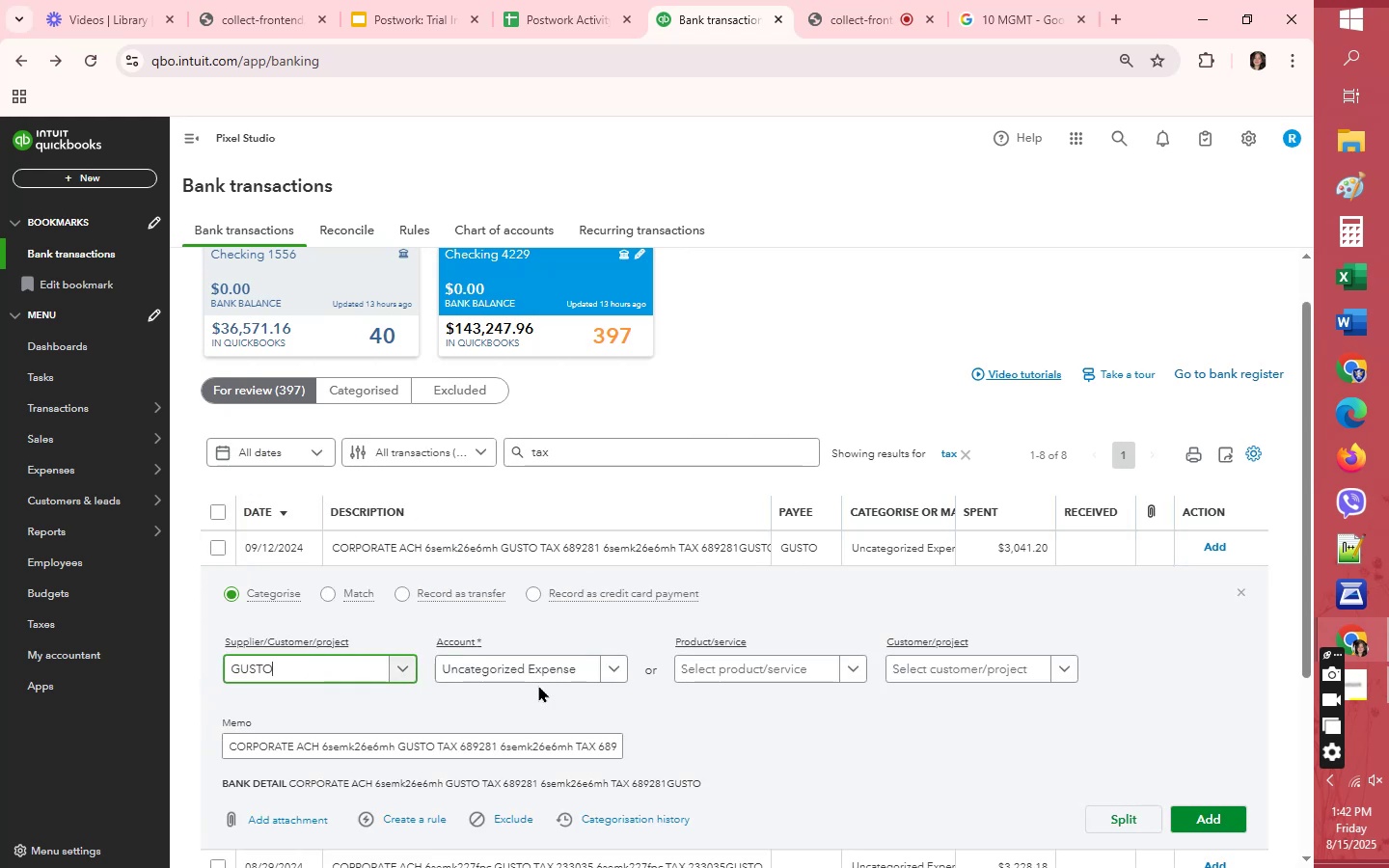 
left_click([530, 660])
 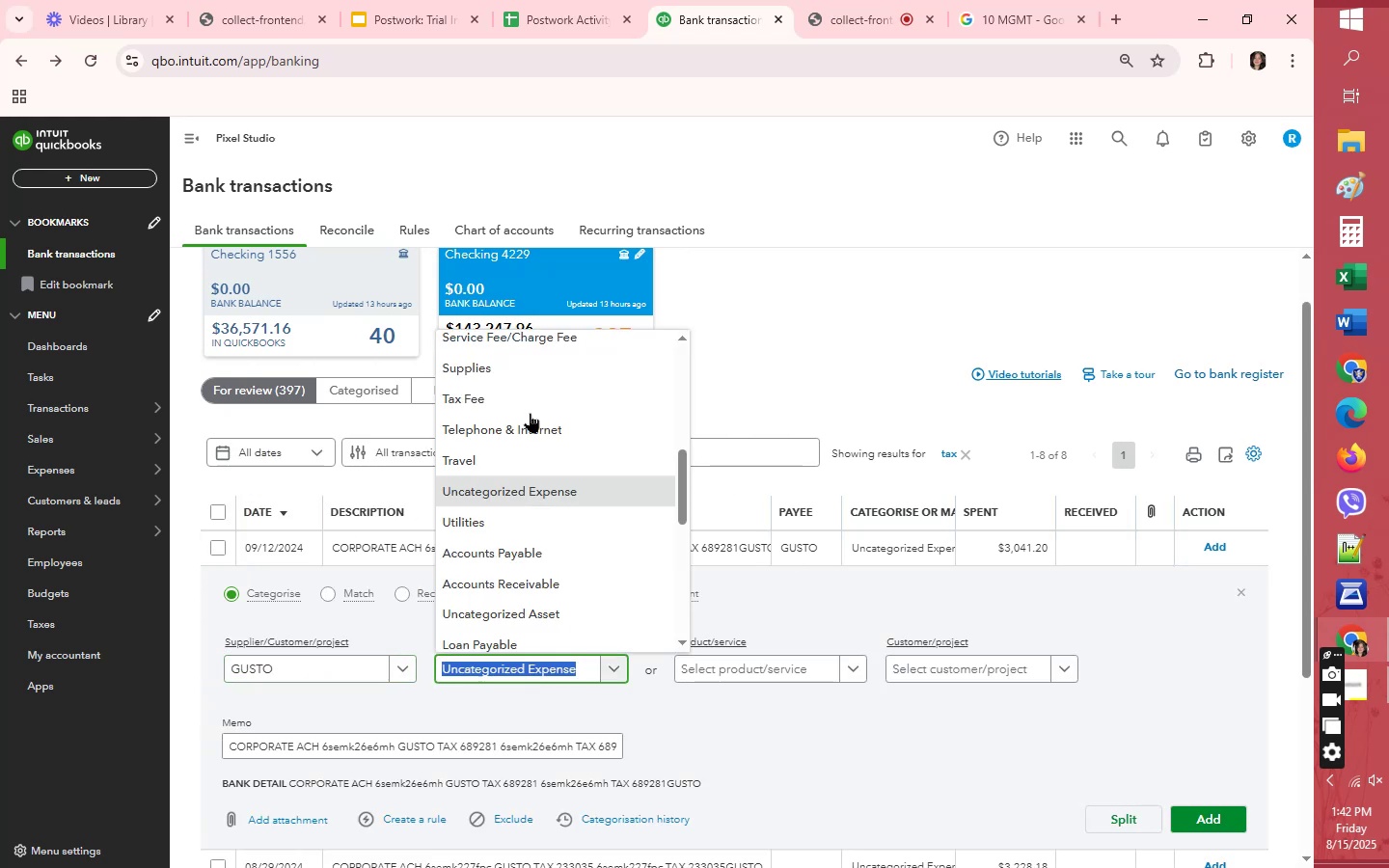 
left_click([529, 395])
 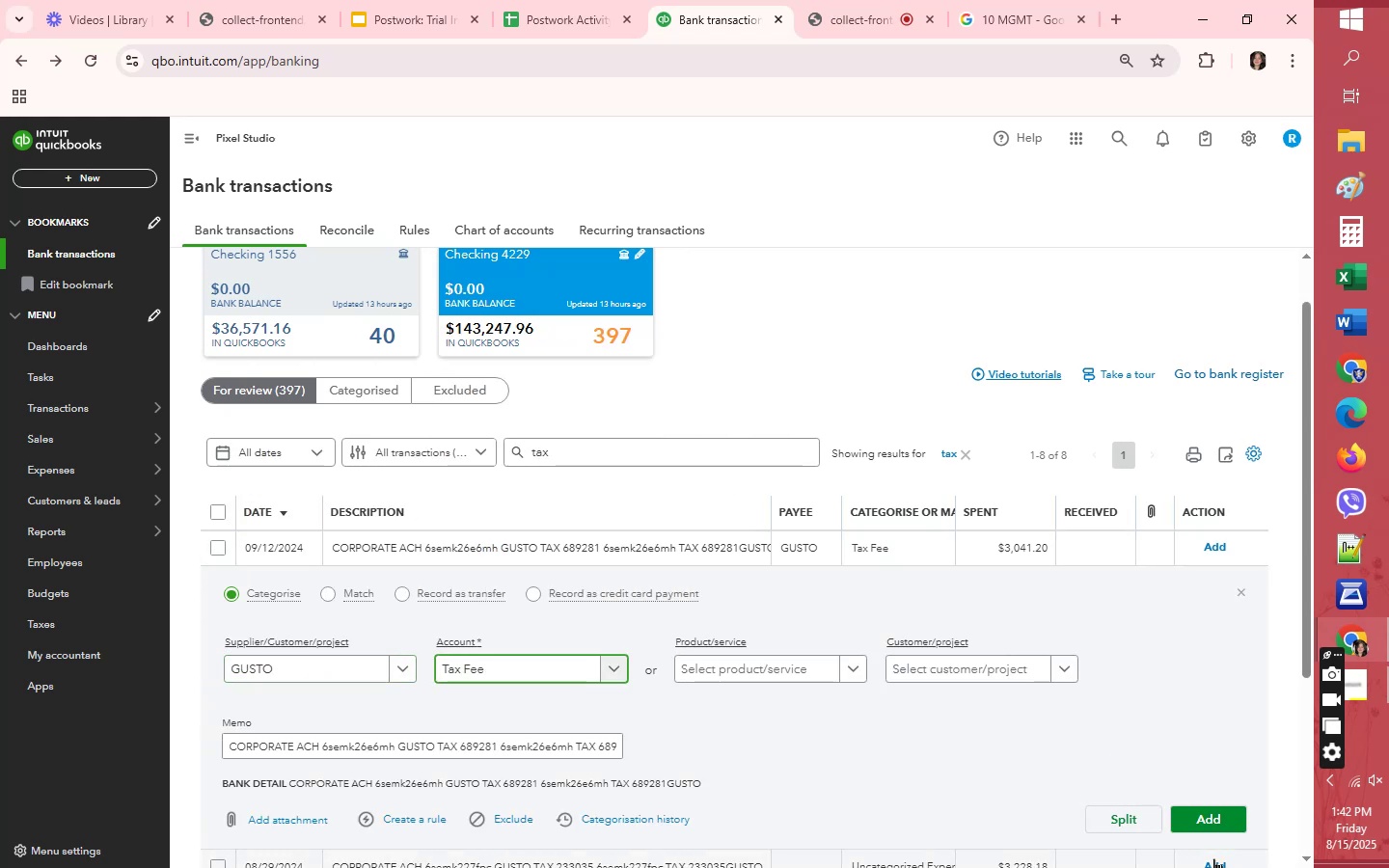 
left_click([1221, 811])
 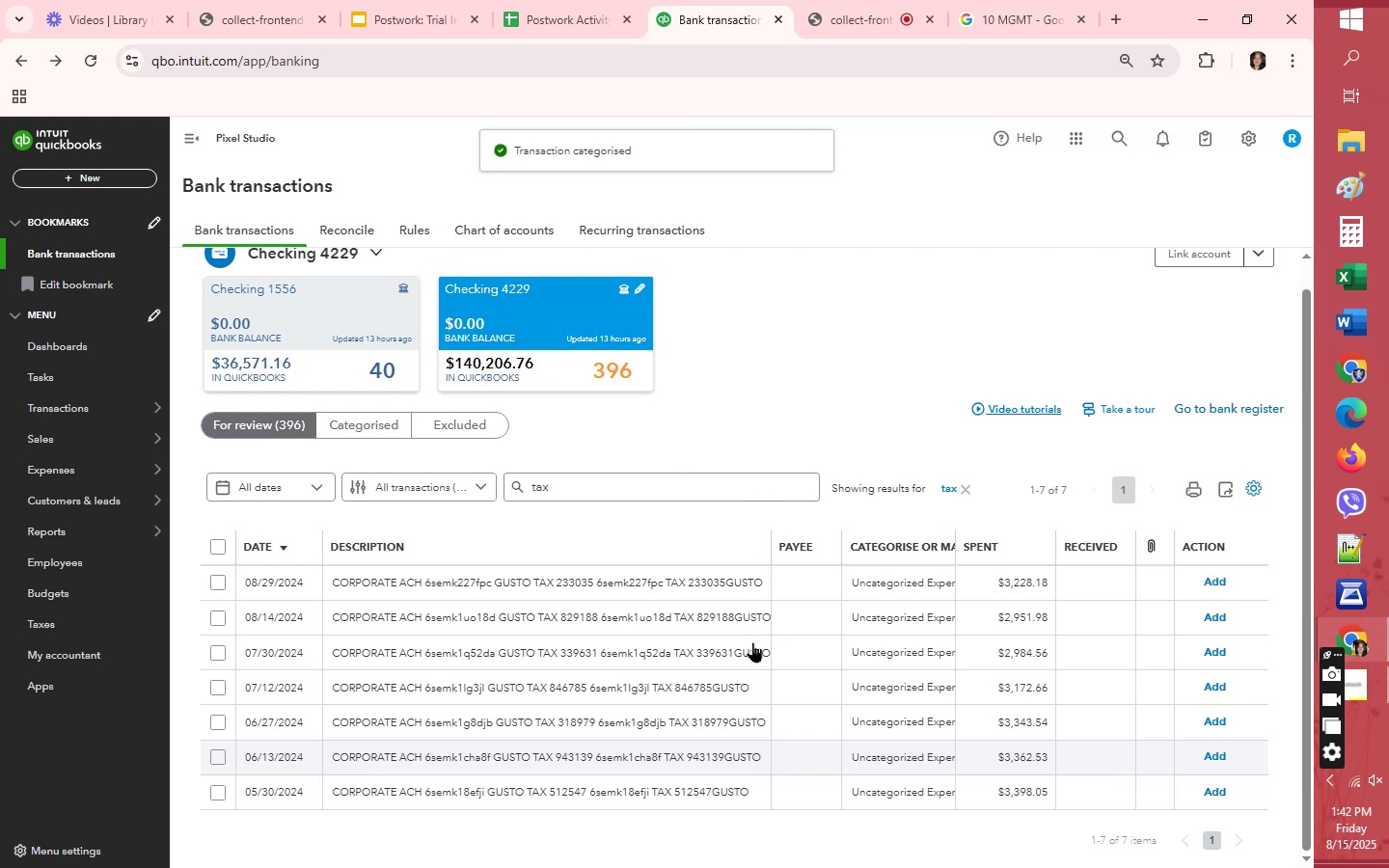 
left_click([803, 571])
 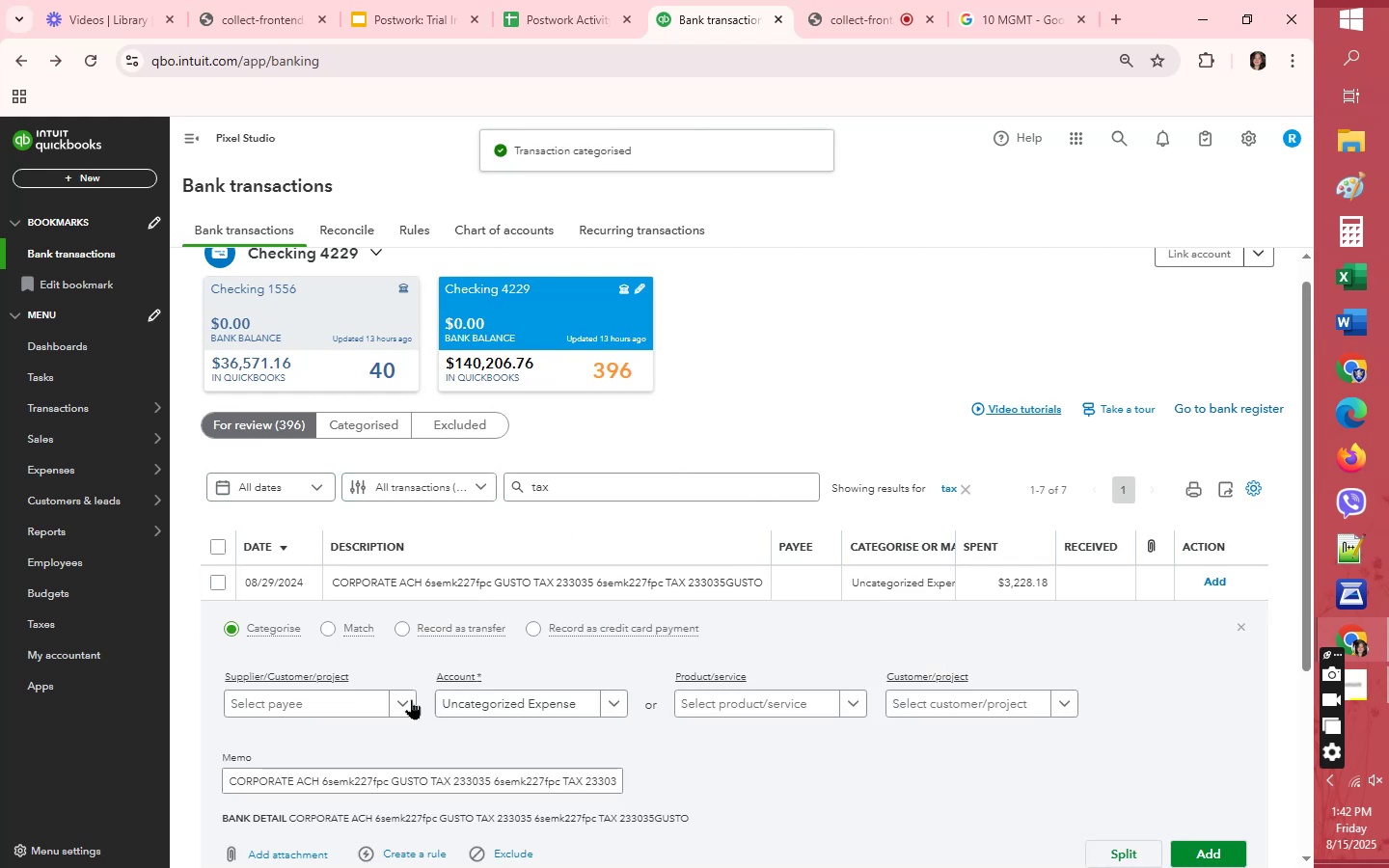 
left_click([361, 703])
 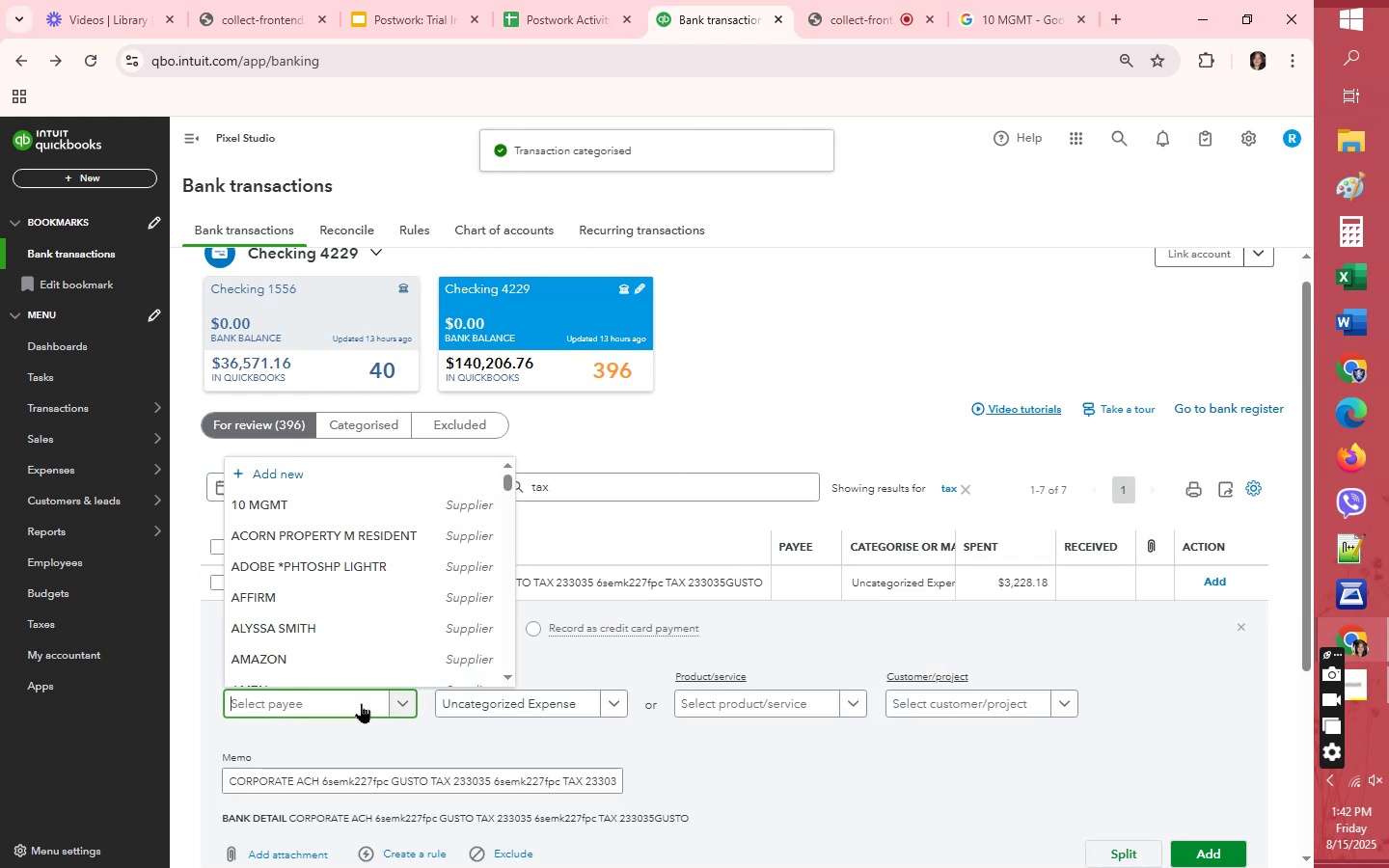 
key(G)
 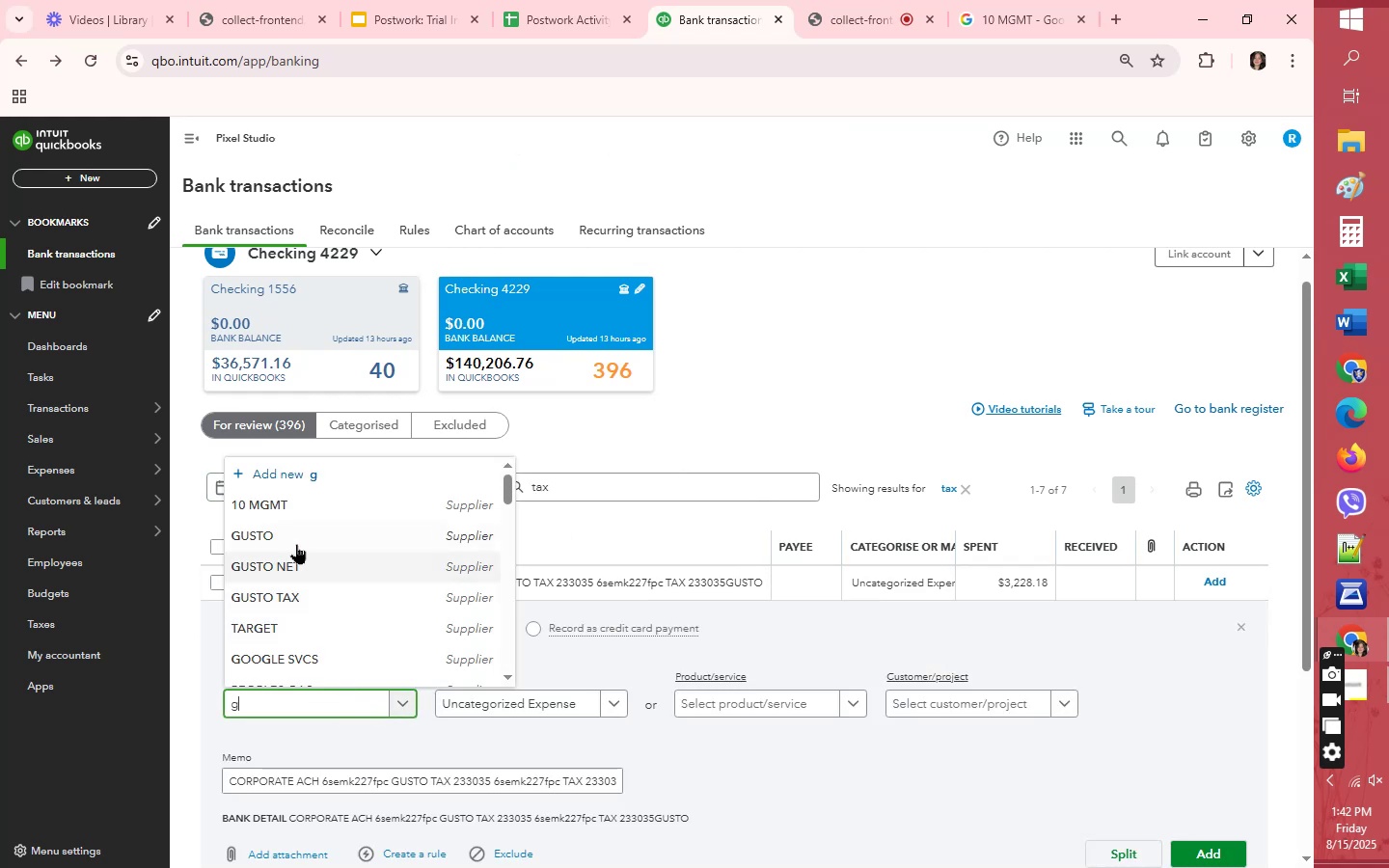 
left_click([300, 540])
 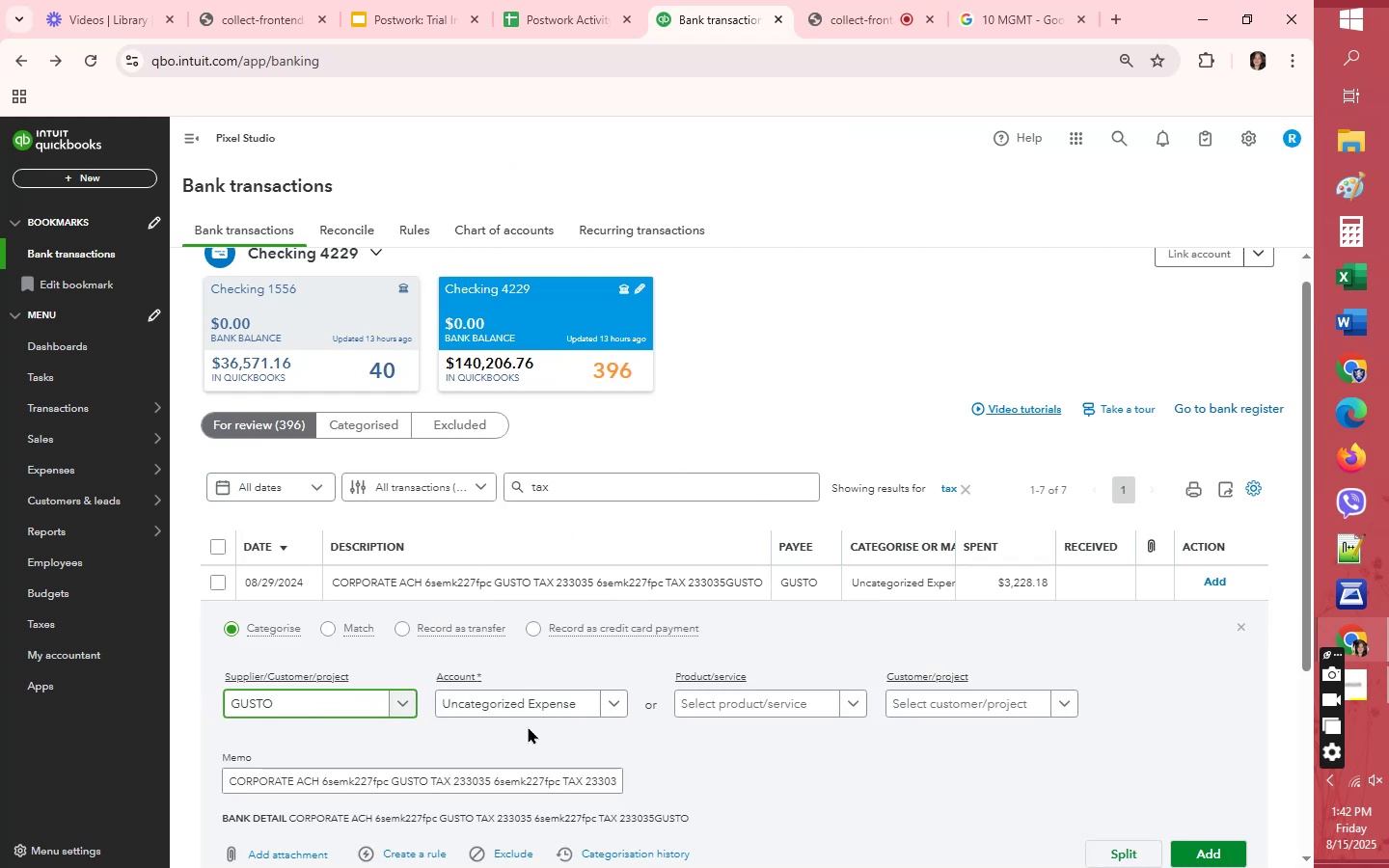 
left_click([521, 709])
 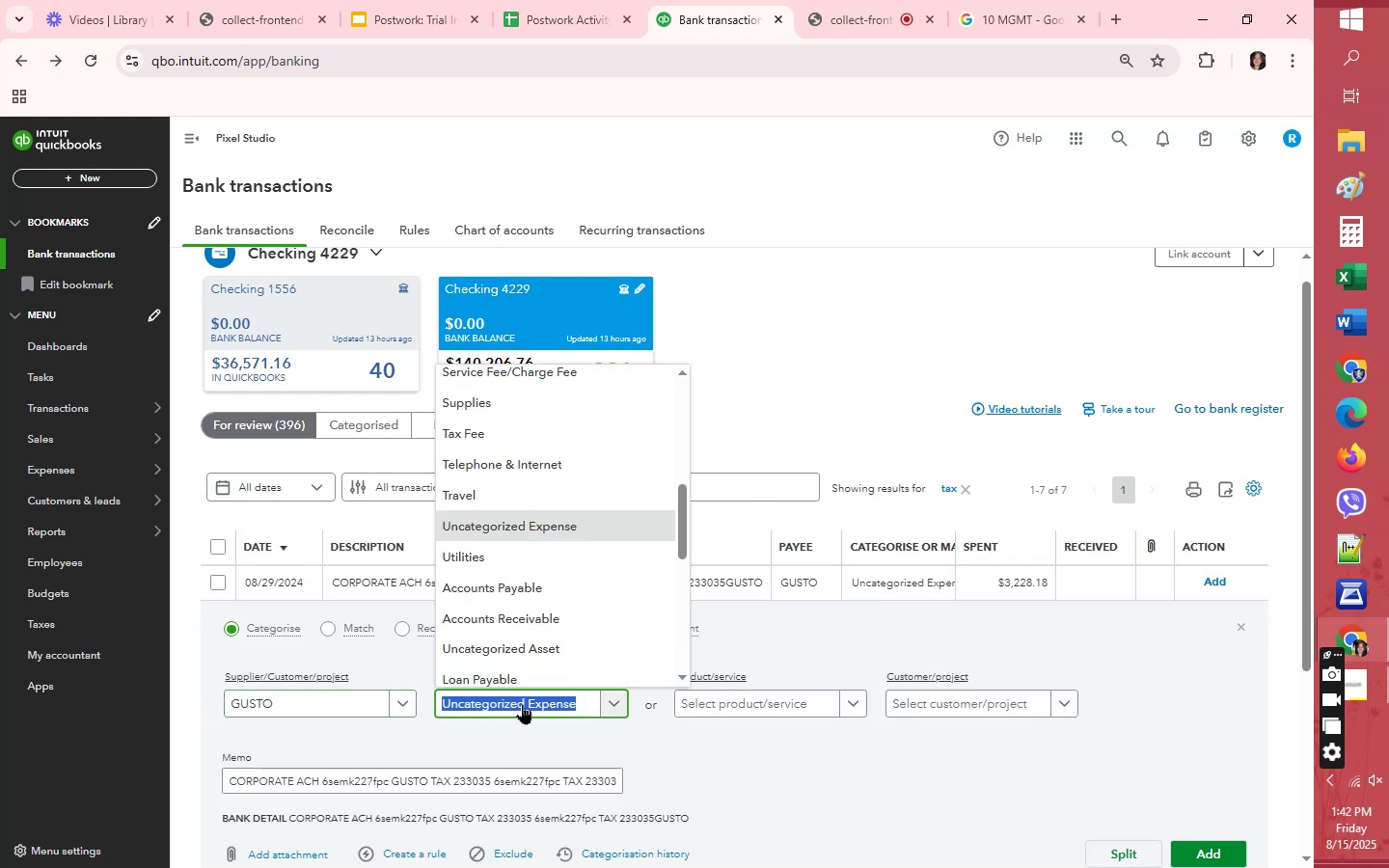 
type(ta)
 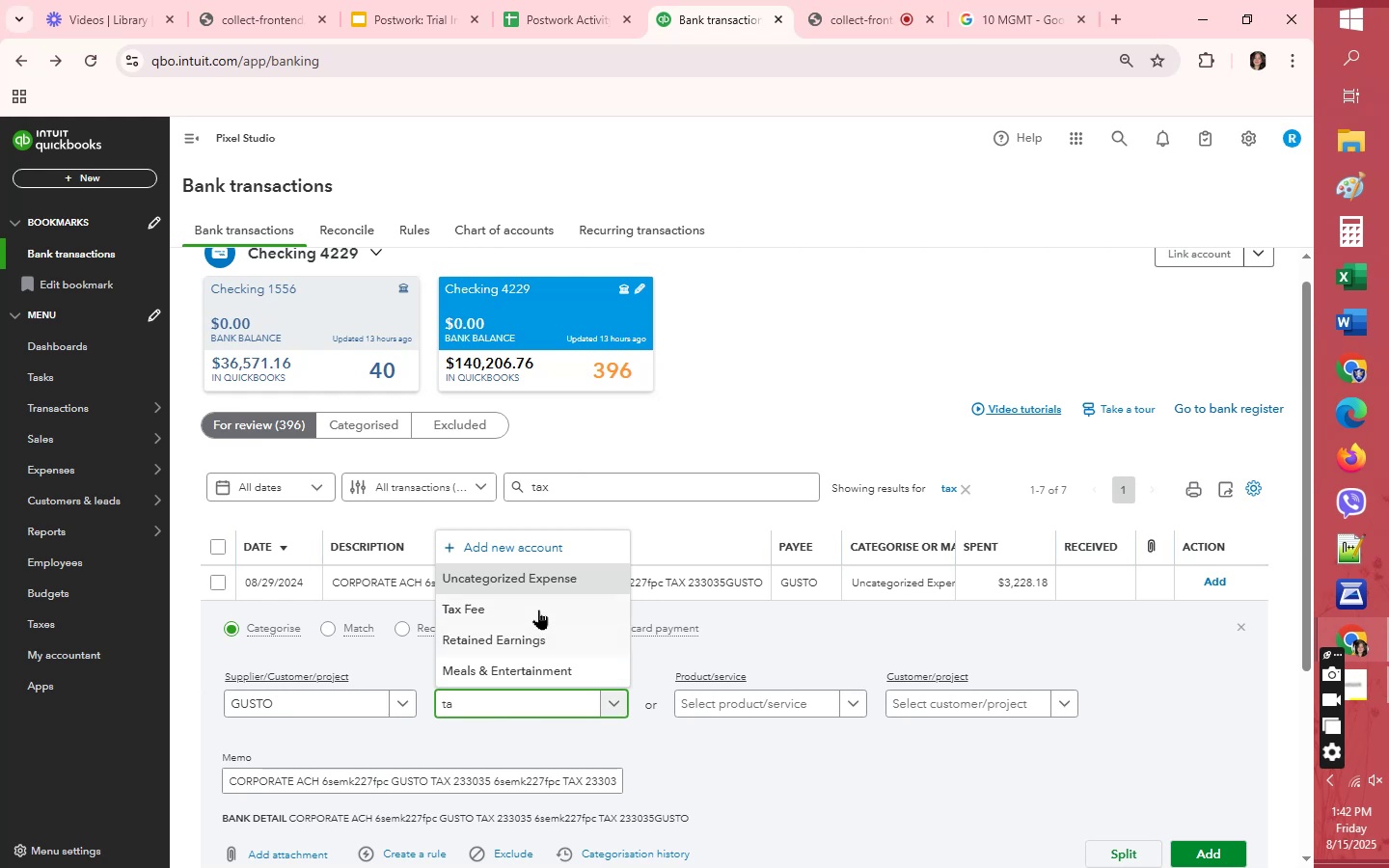 
left_click([538, 610])
 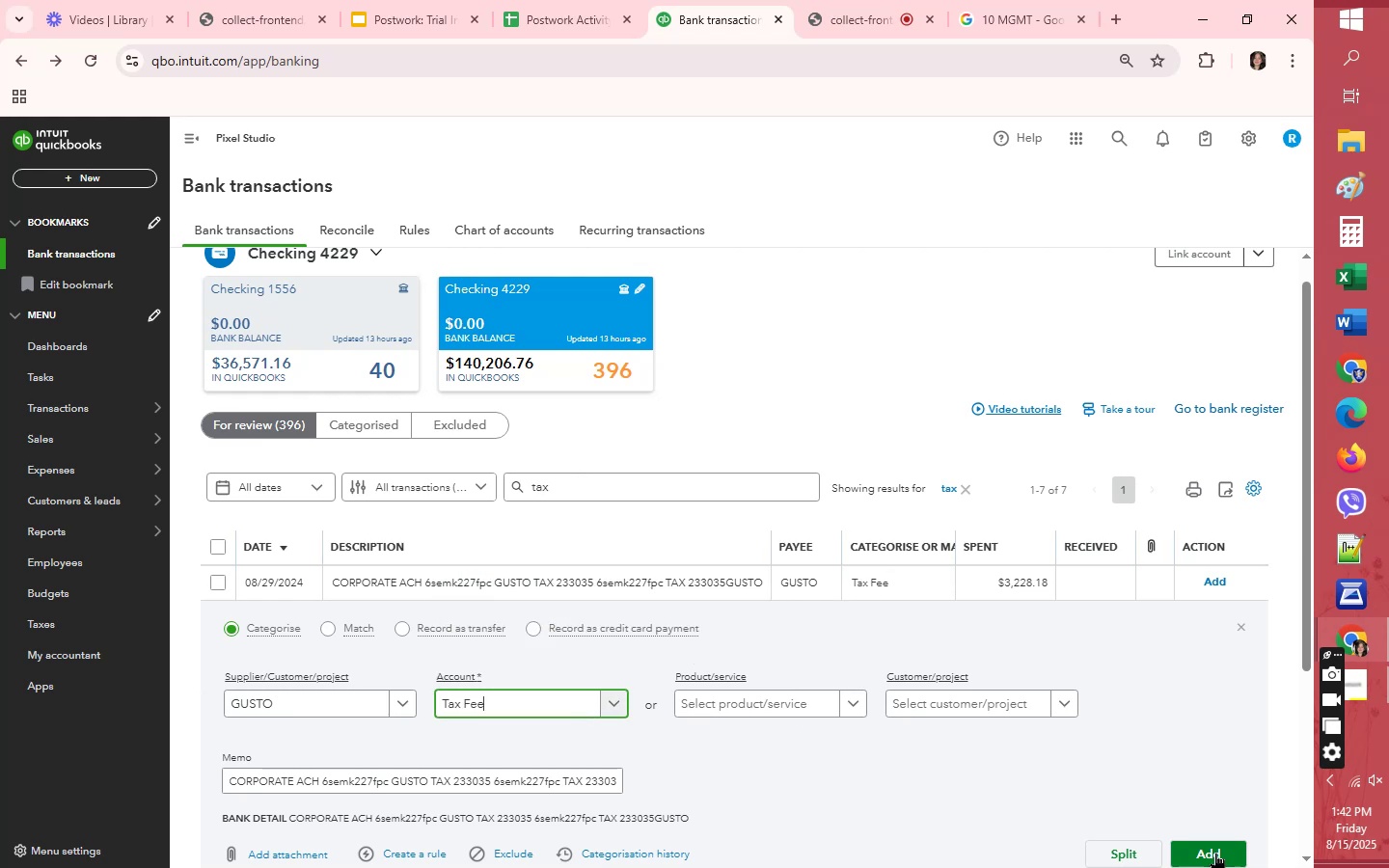 
left_click([1215, 854])
 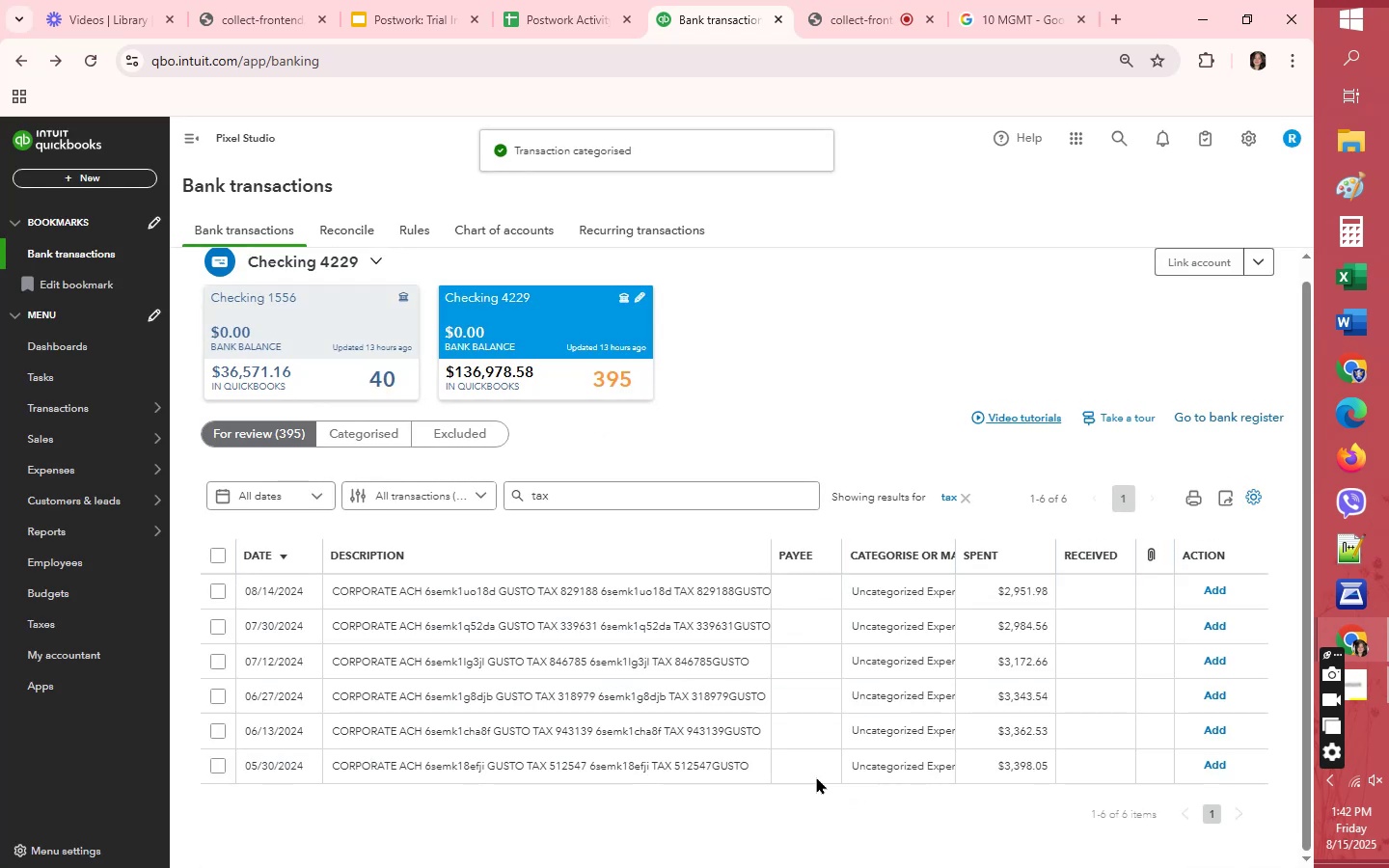 
left_click([794, 584])
 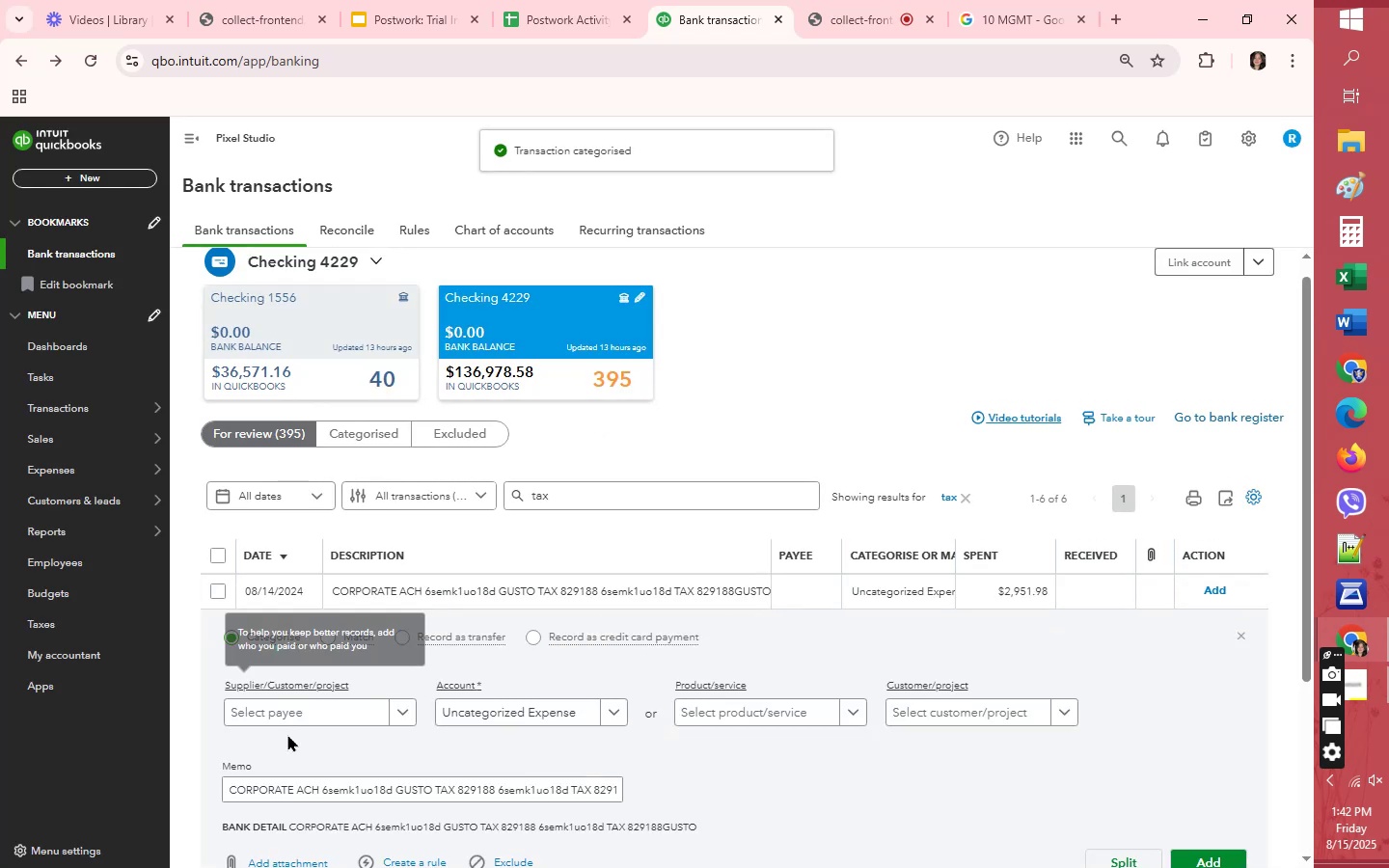 
left_click([295, 714])
 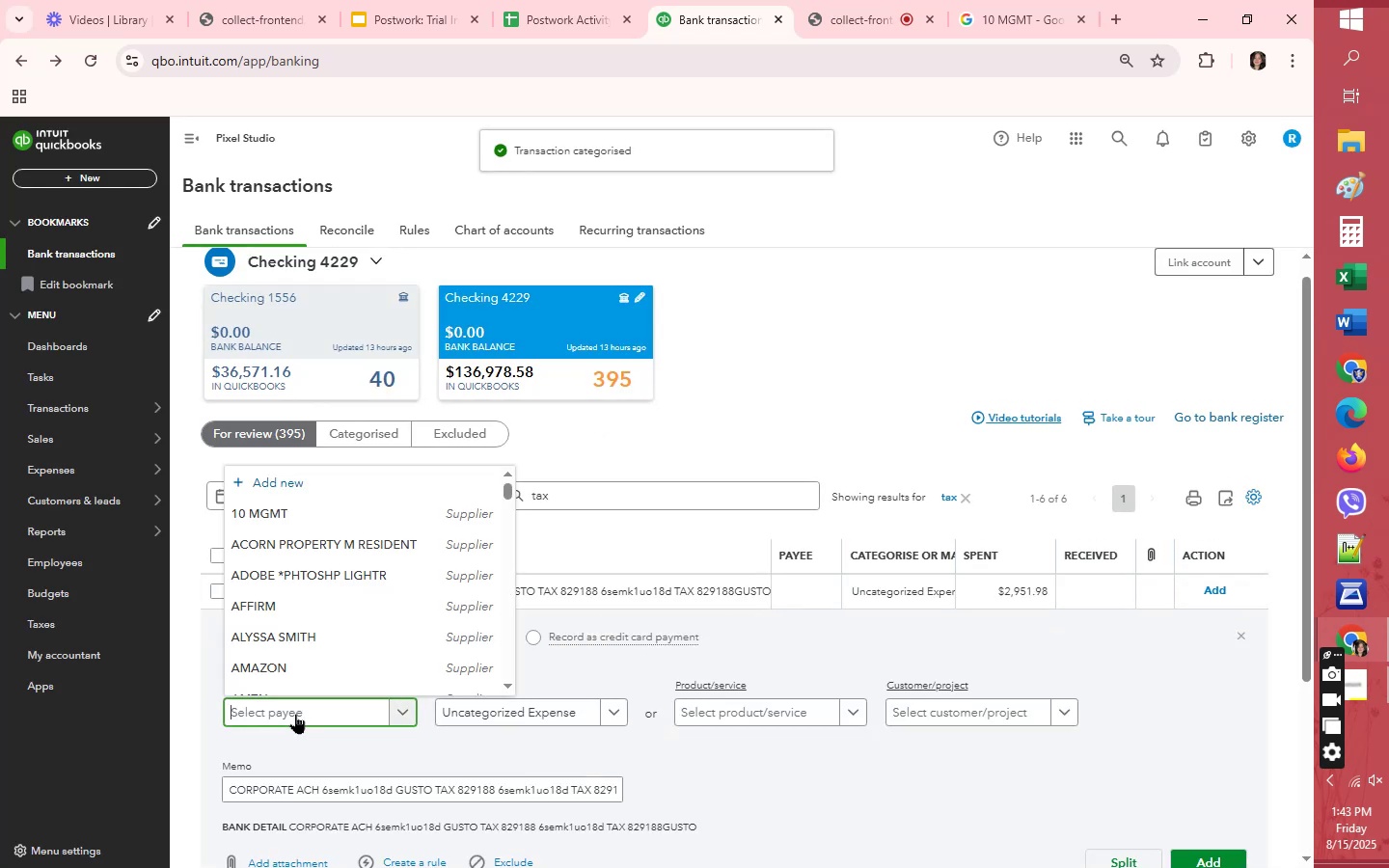 
key(S)
 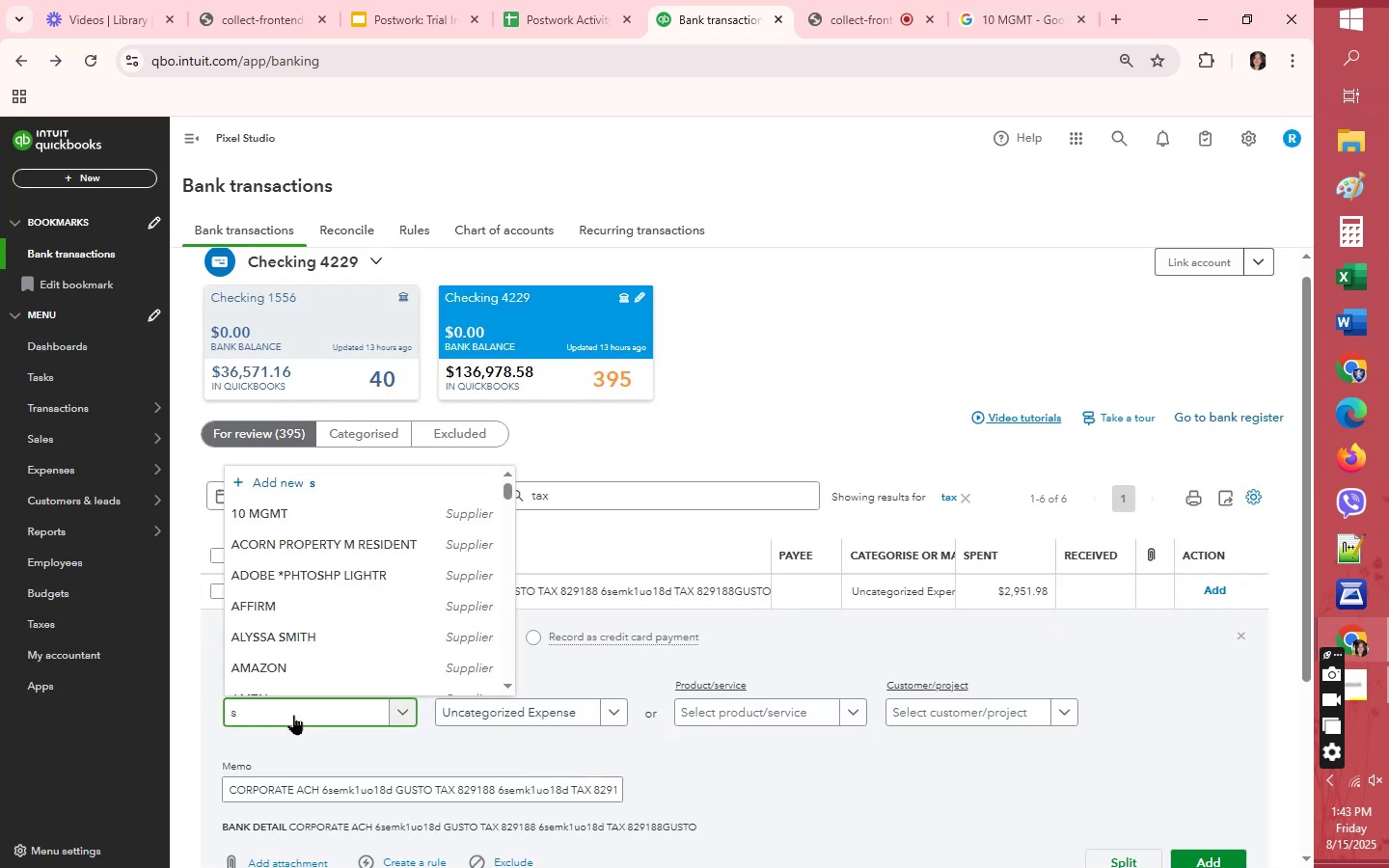 
key(Backspace)
 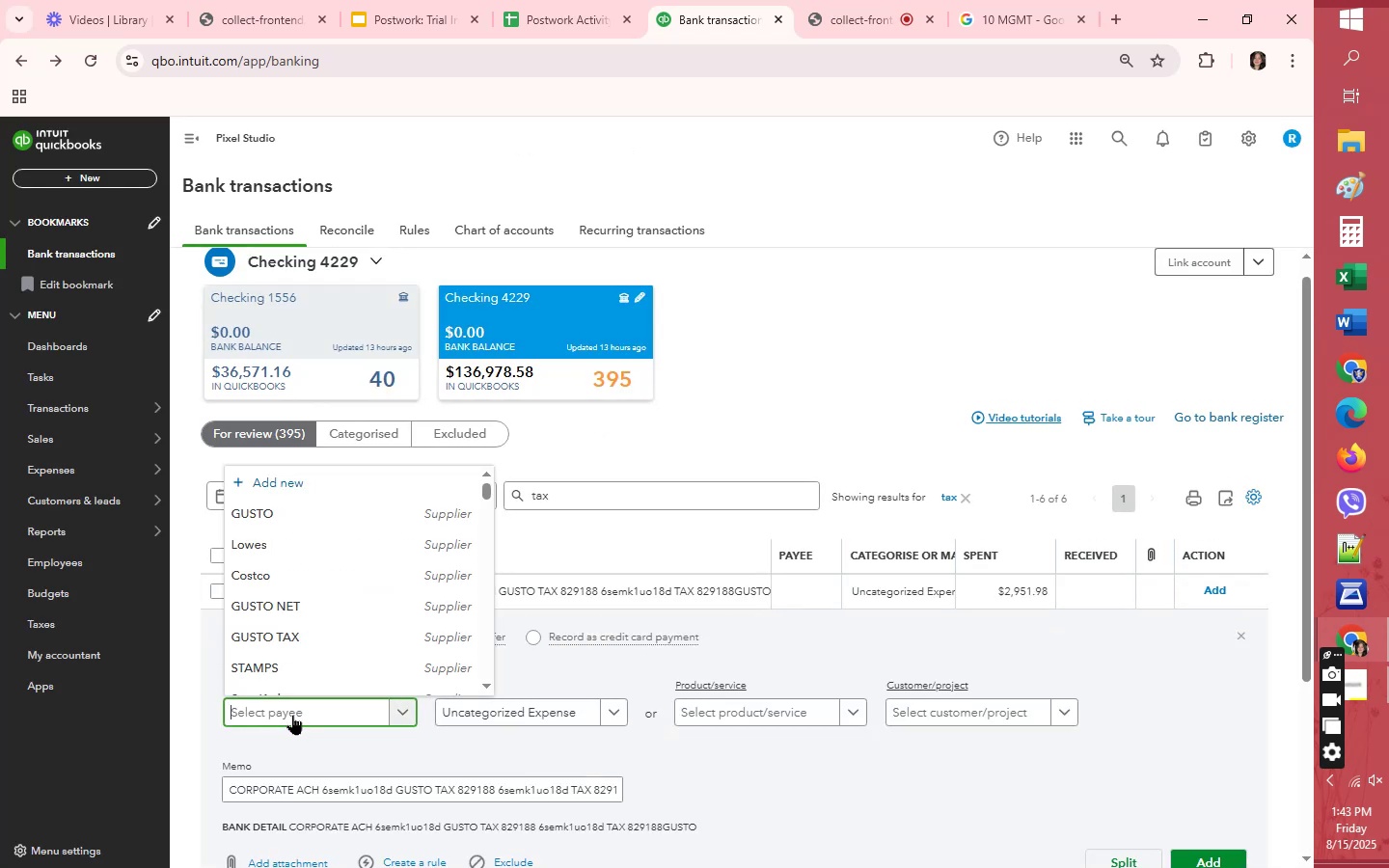 
key(G)
 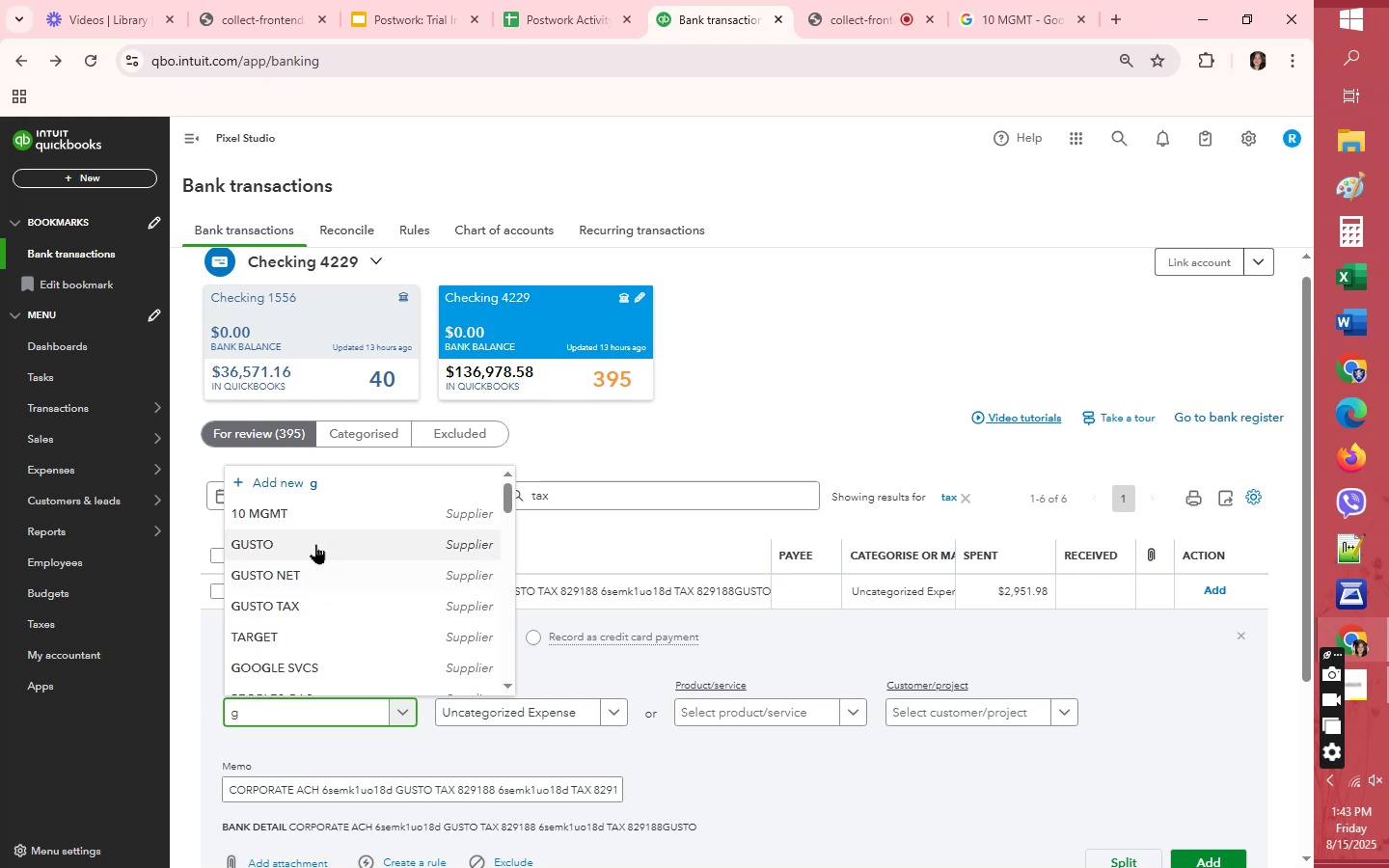 
left_click([314, 543])
 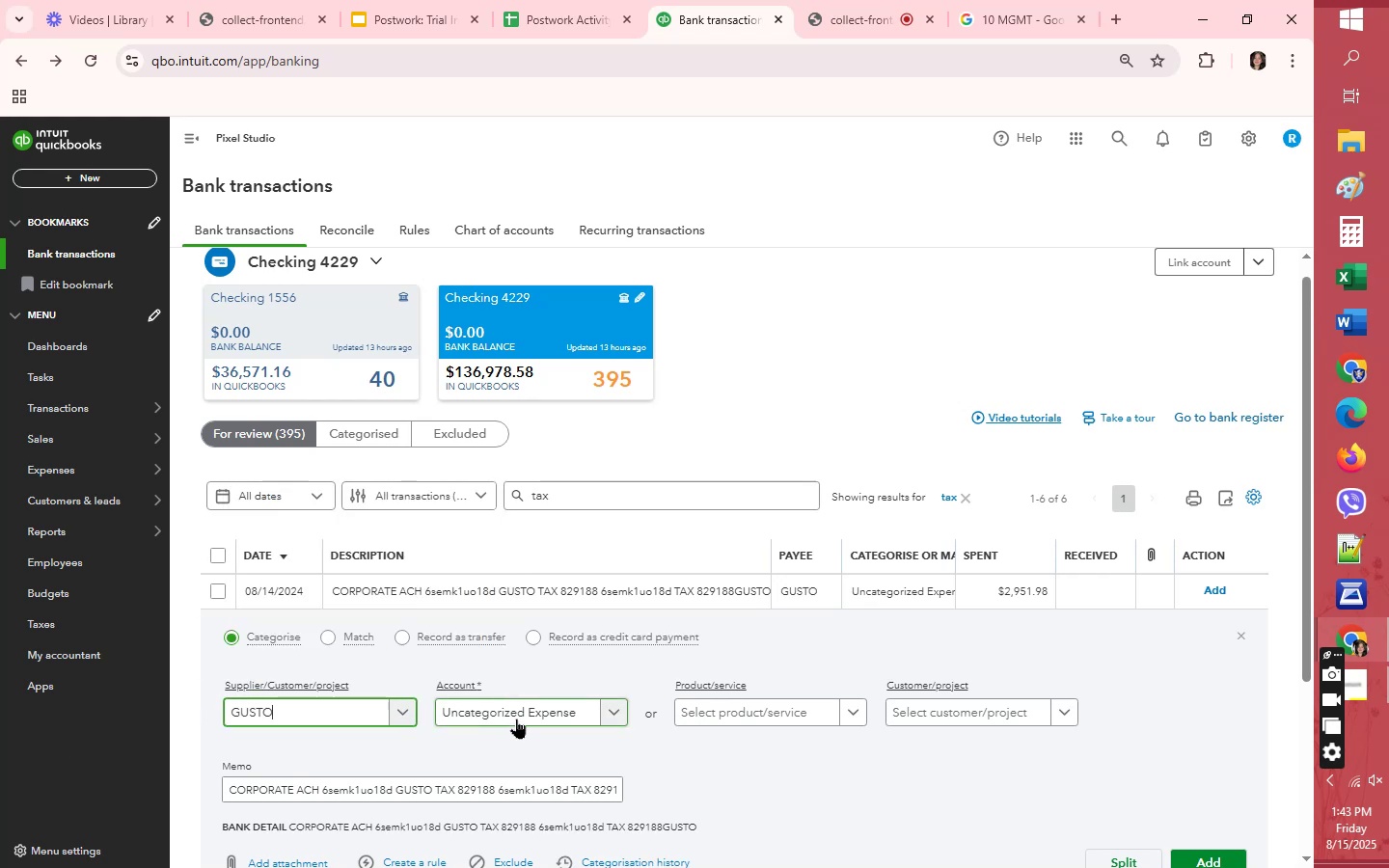 
left_click([516, 719])
 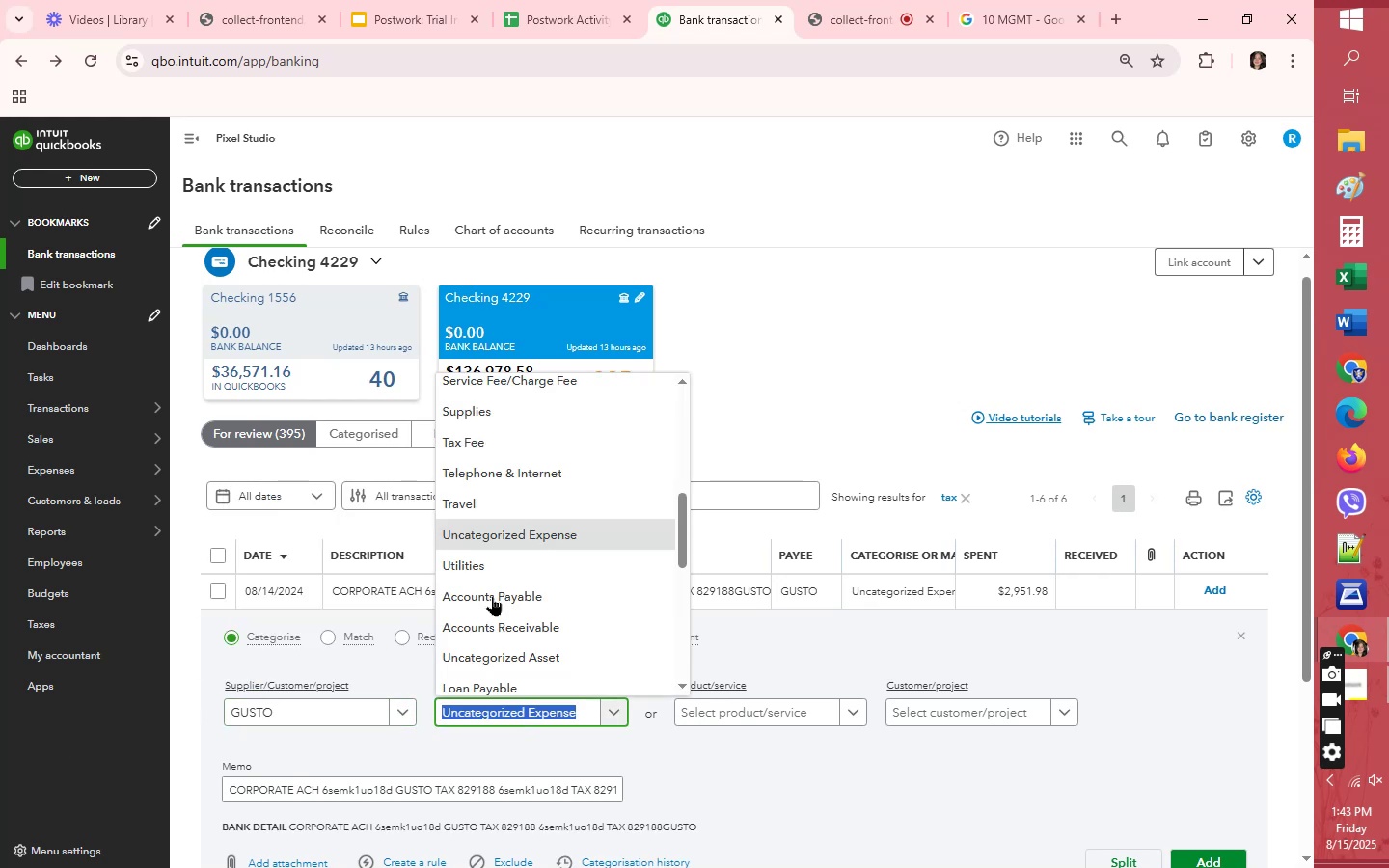 
left_click([485, 445])
 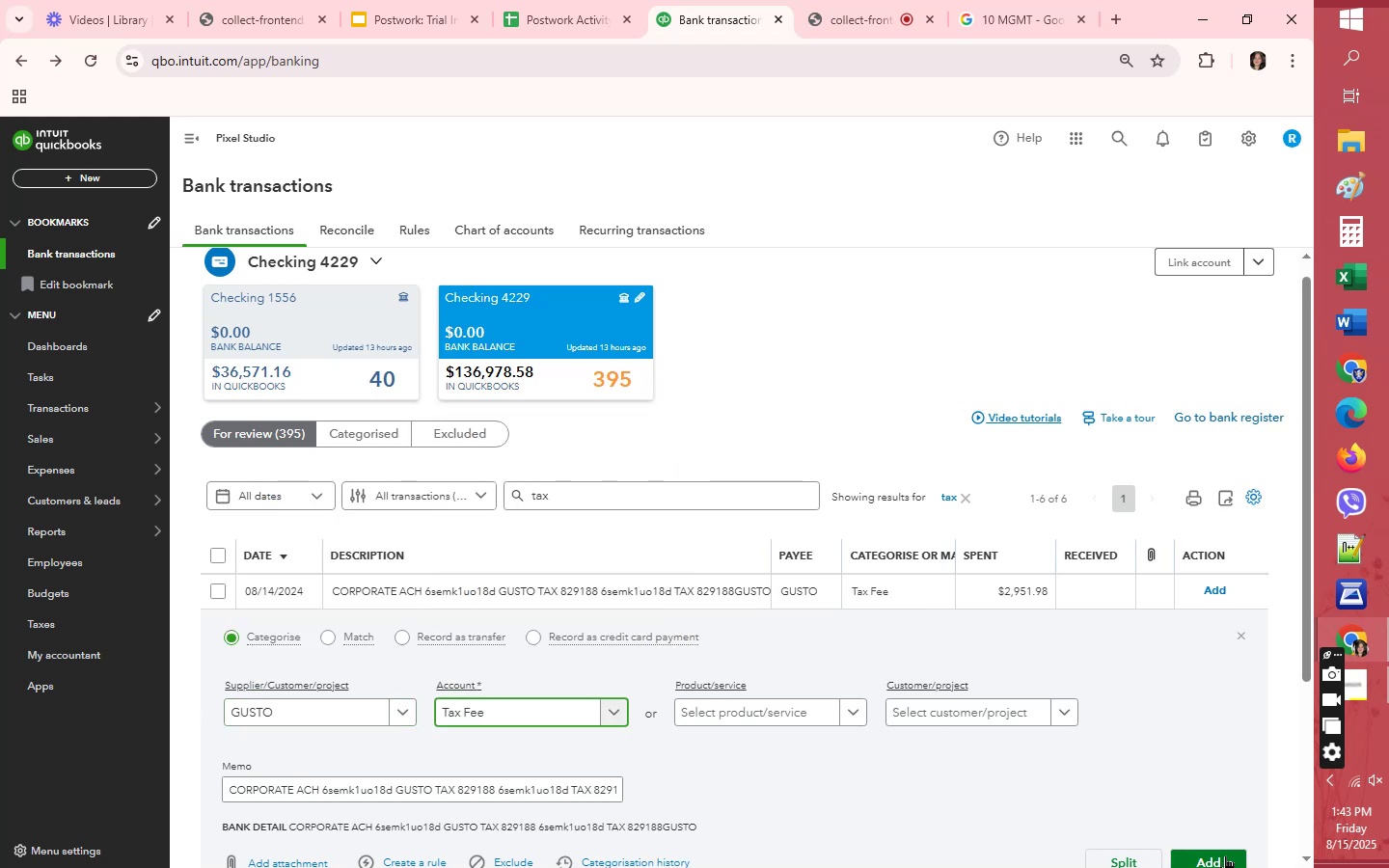 
left_click([1225, 857])
 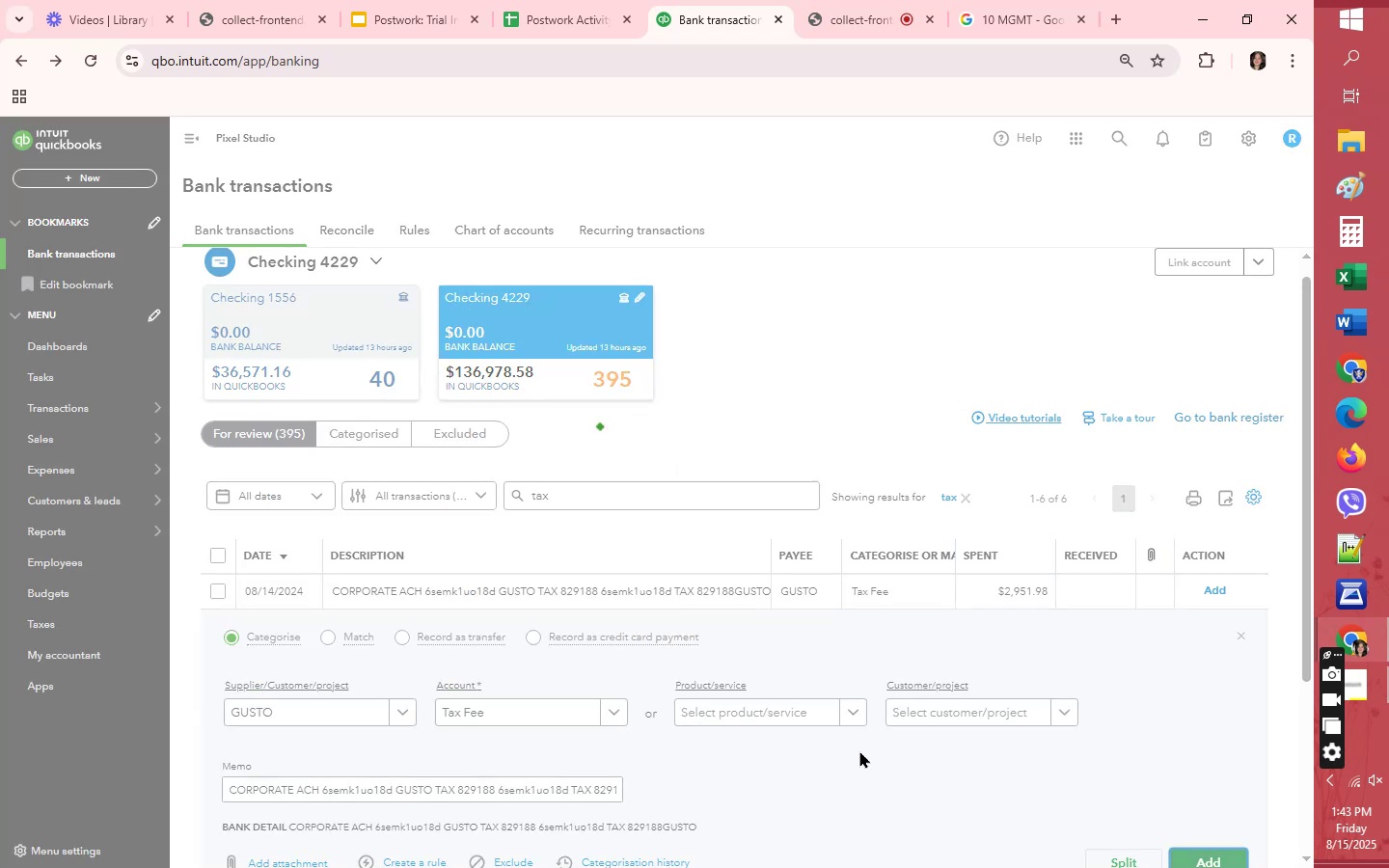 
scroll: coordinate [852, 760], scroll_direction: down, amount: 1.0
 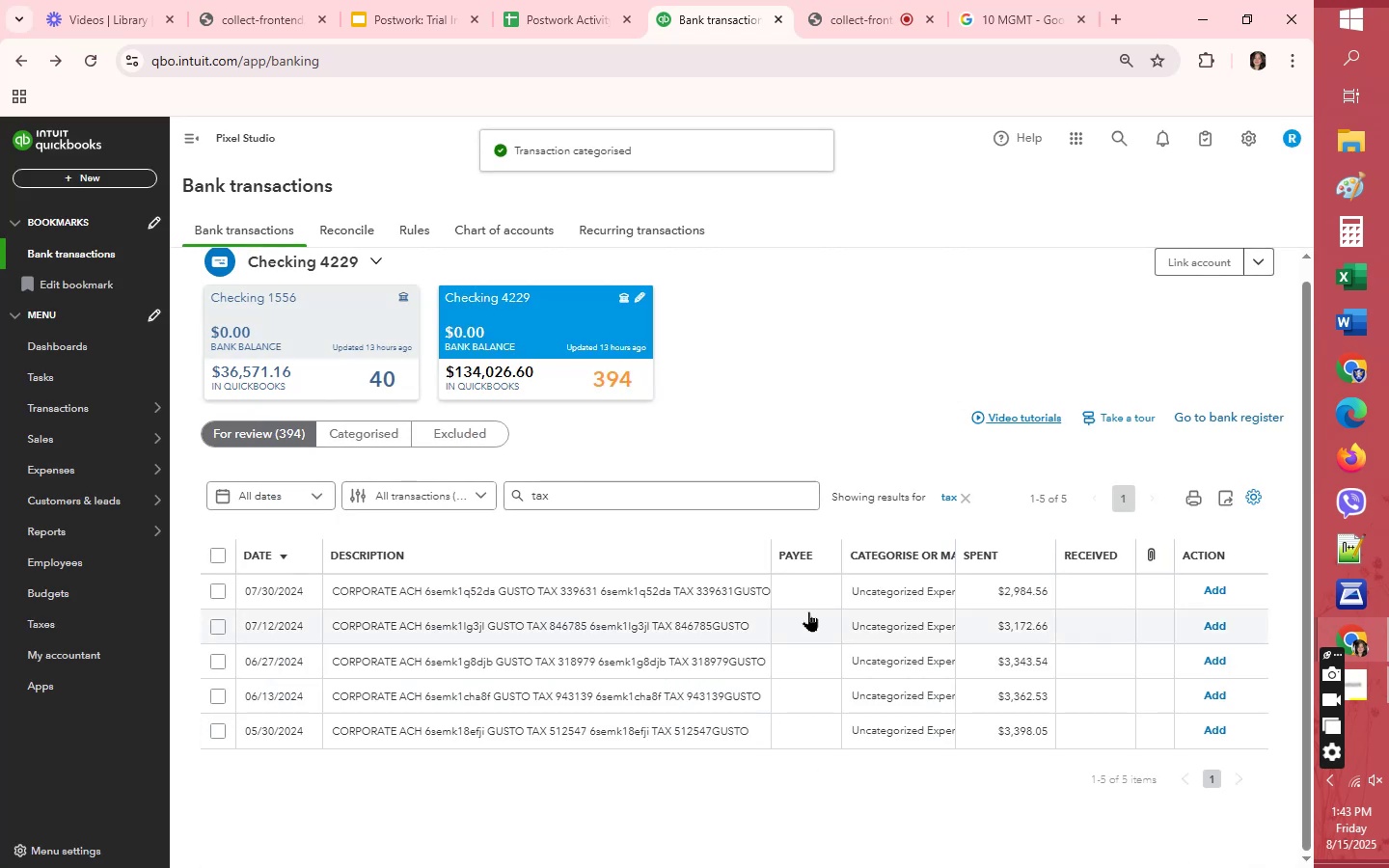 
left_click([812, 593])
 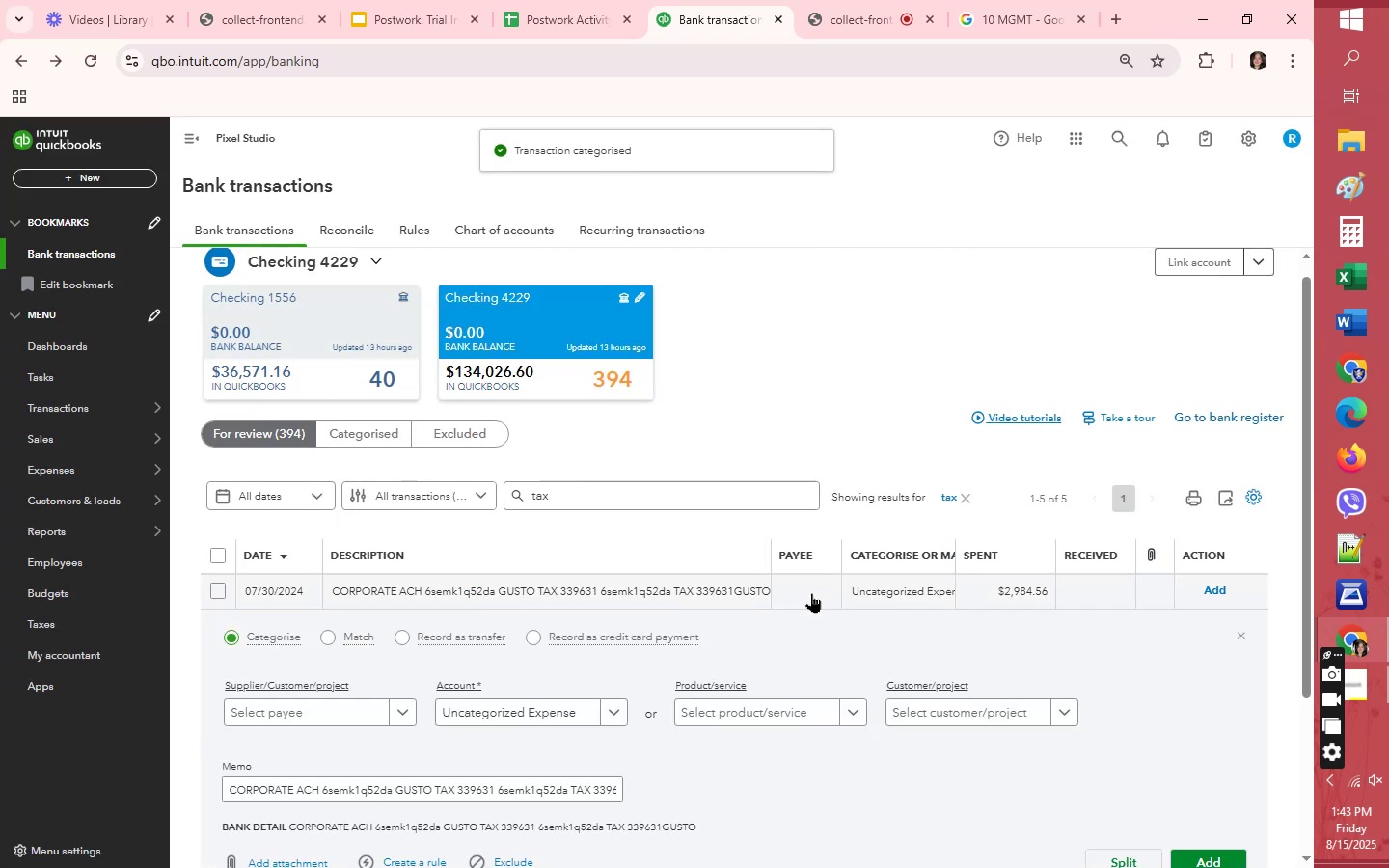 
key(G)
 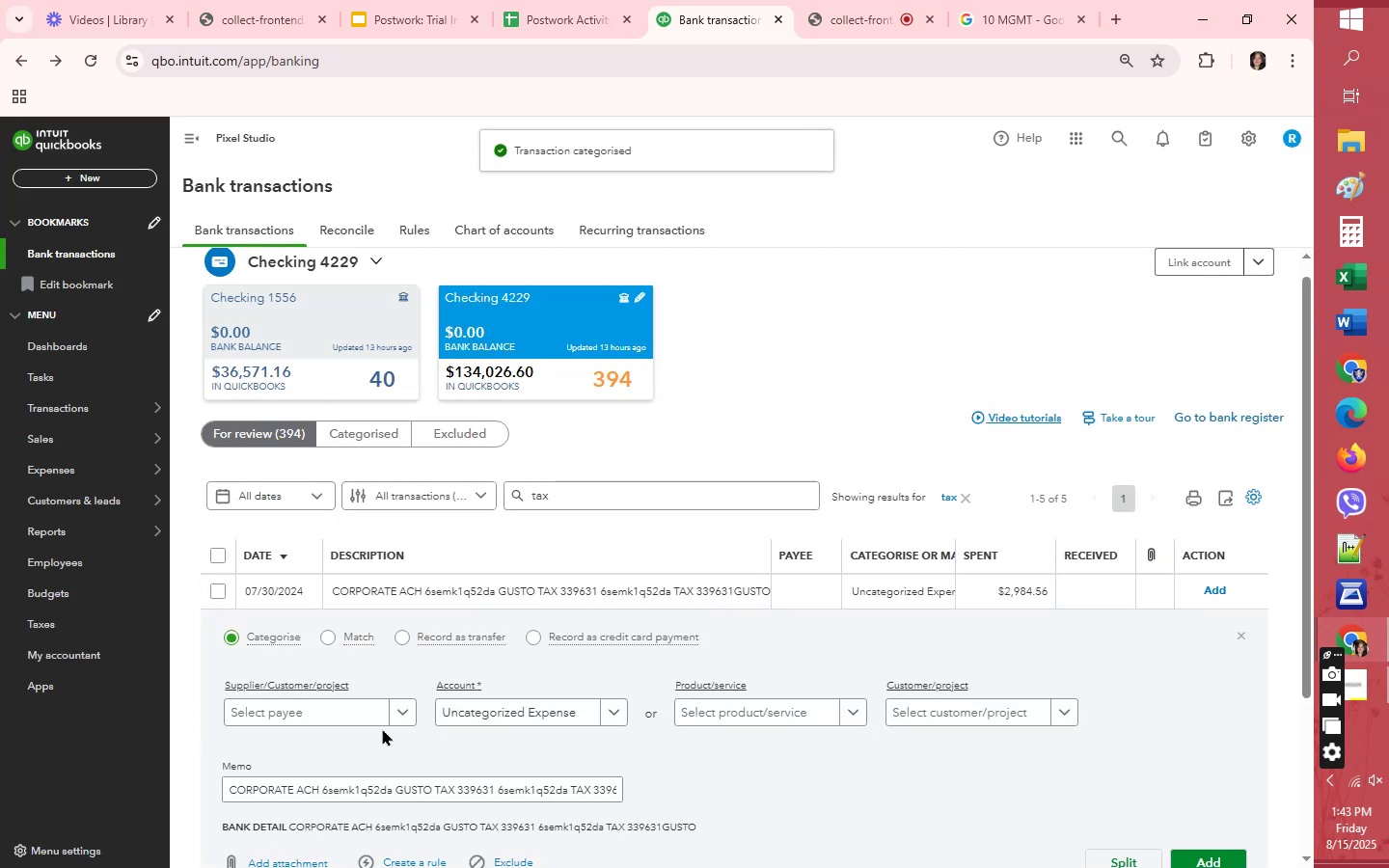 
left_click([348, 714])
 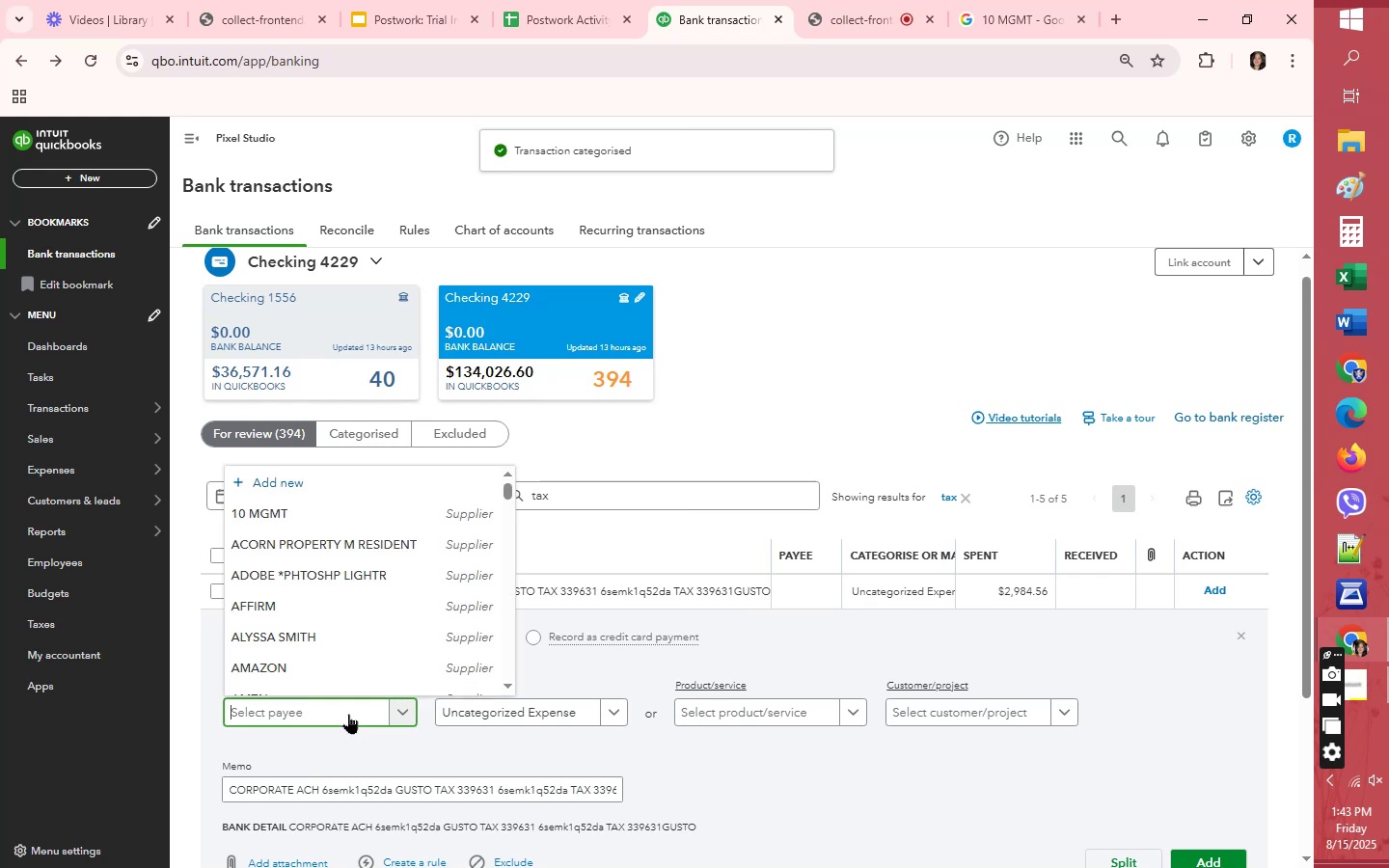 
key(G)
 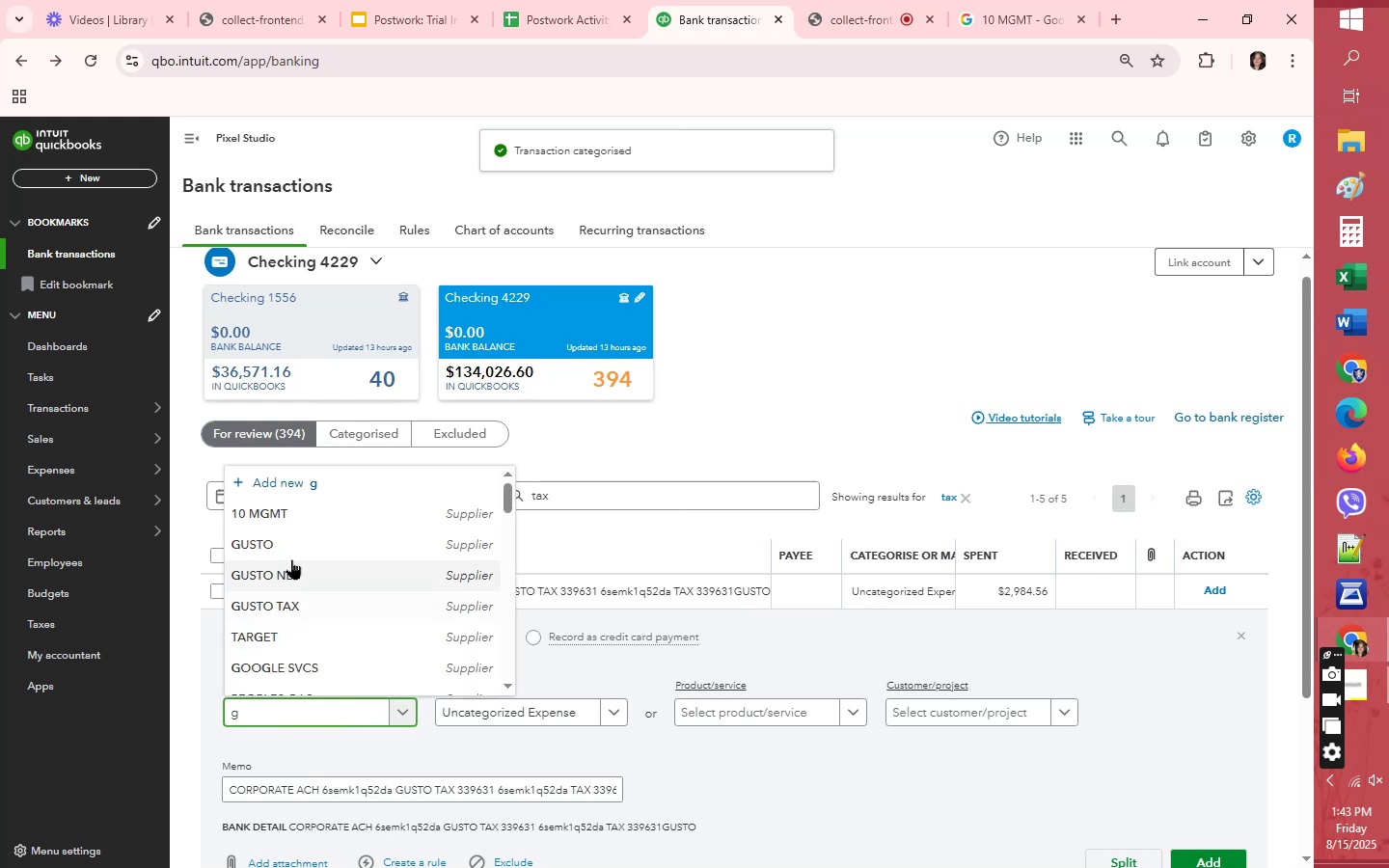 
left_click([294, 549])
 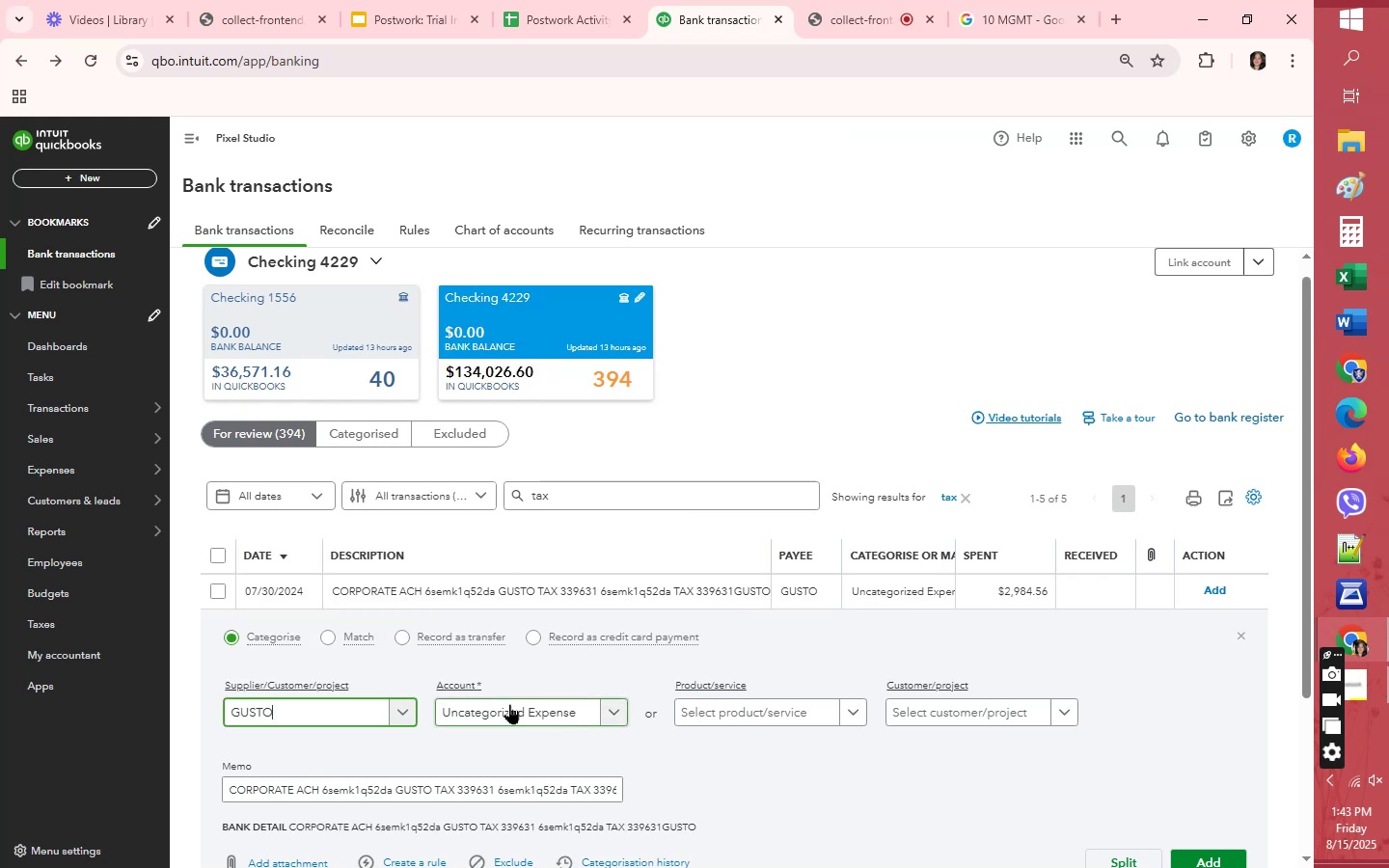 
left_click([509, 704])
 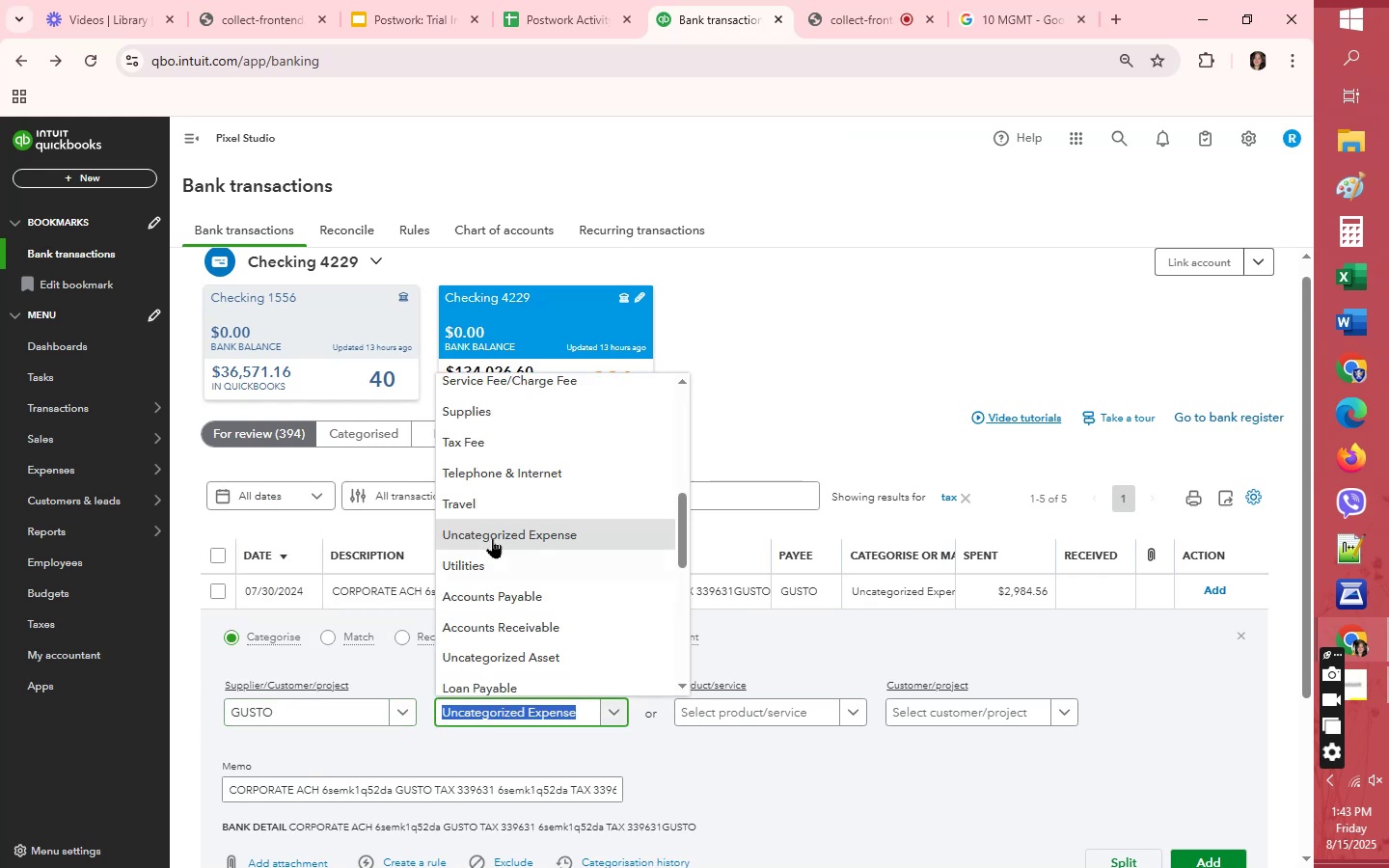 
left_click([502, 445])
 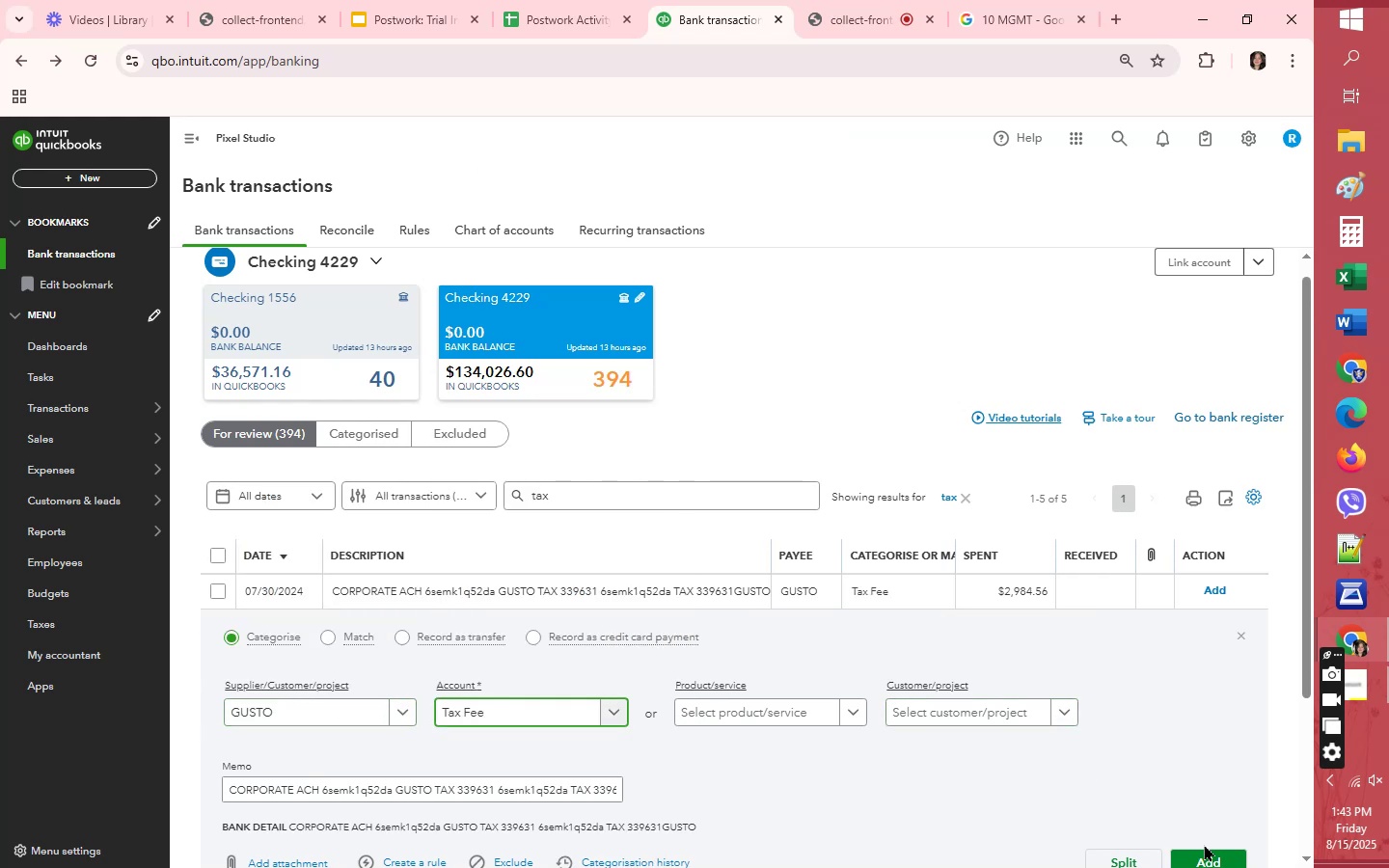 
left_click([1209, 856])
 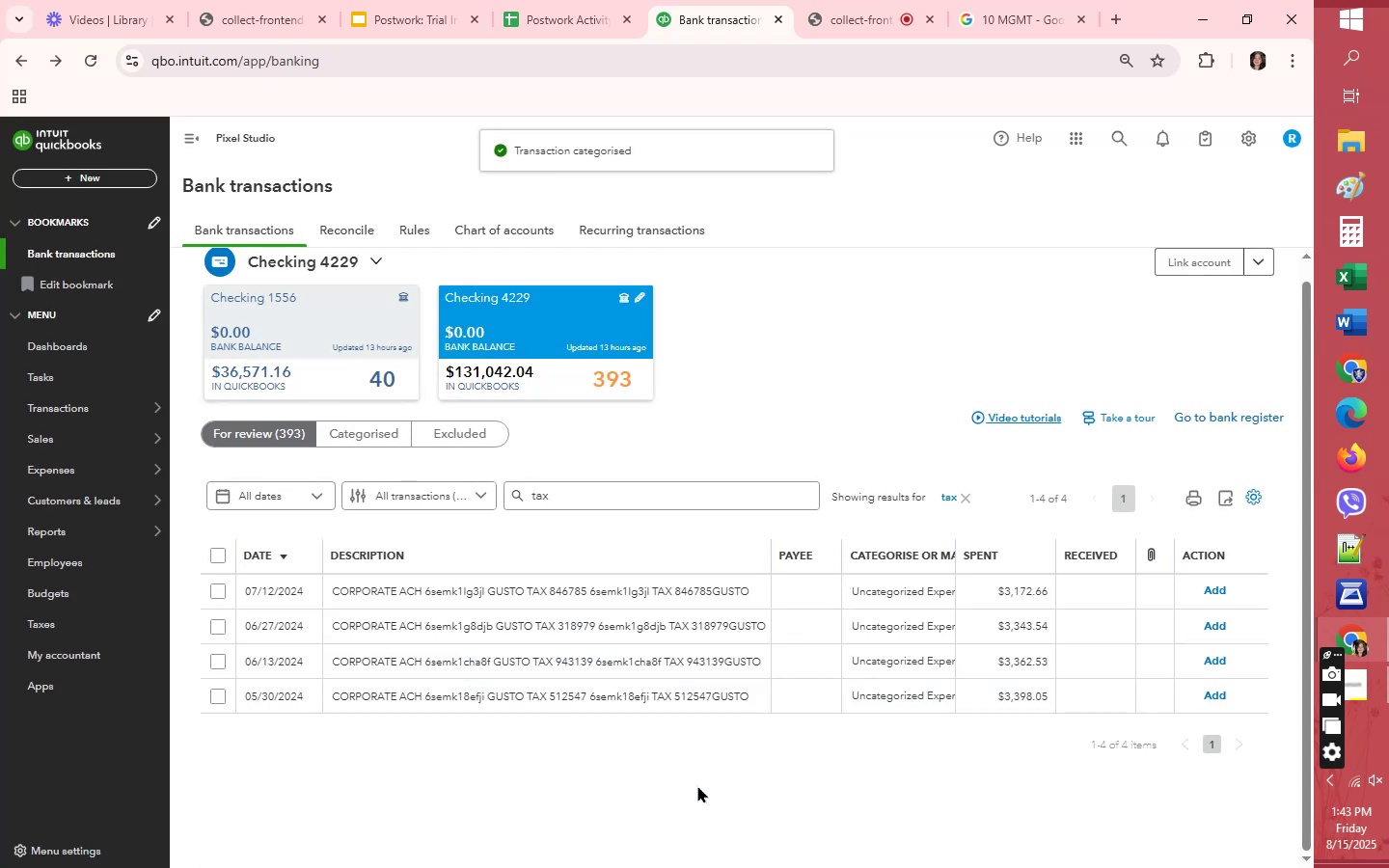 
left_click([786, 592])
 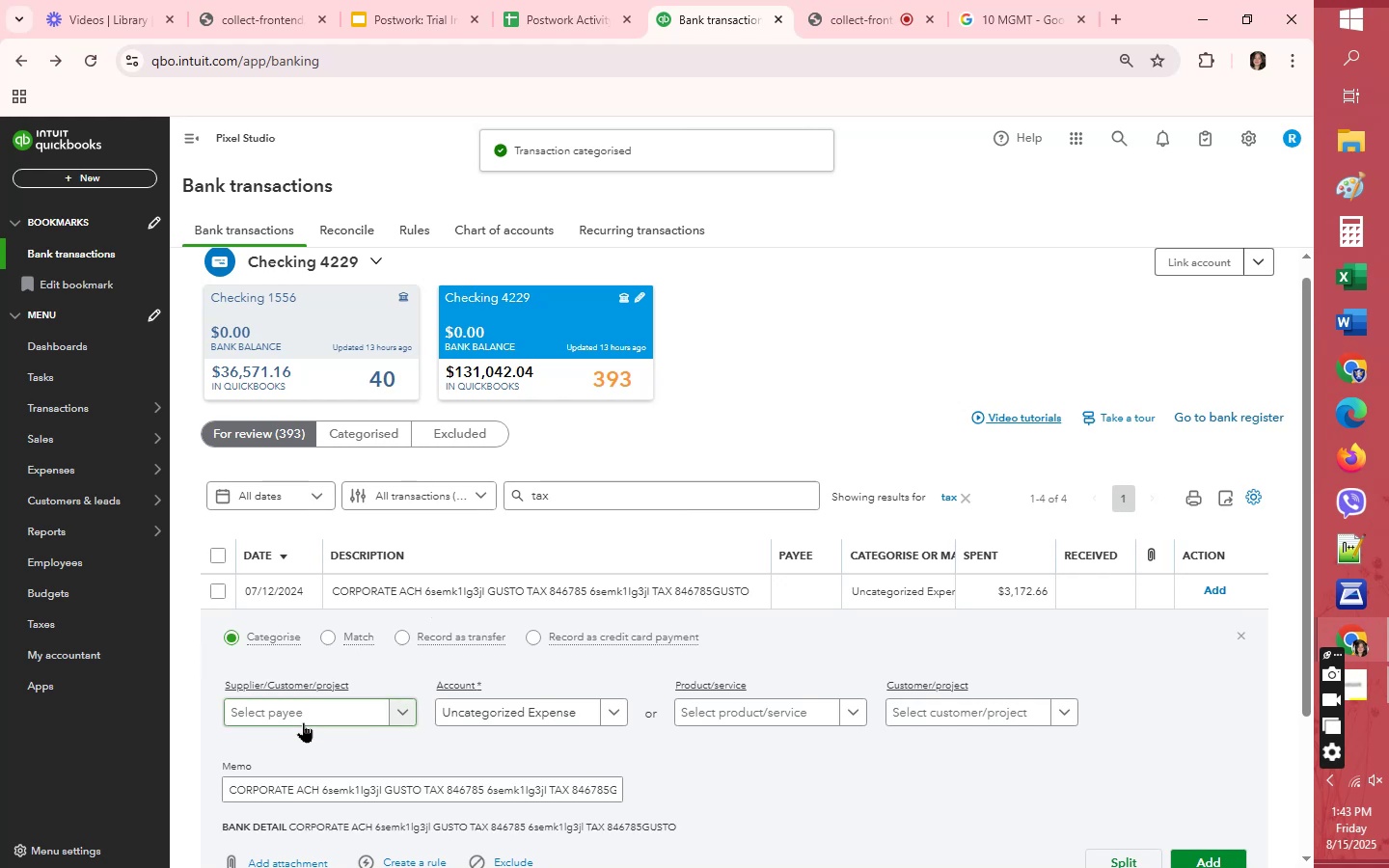 
left_click([307, 714])
 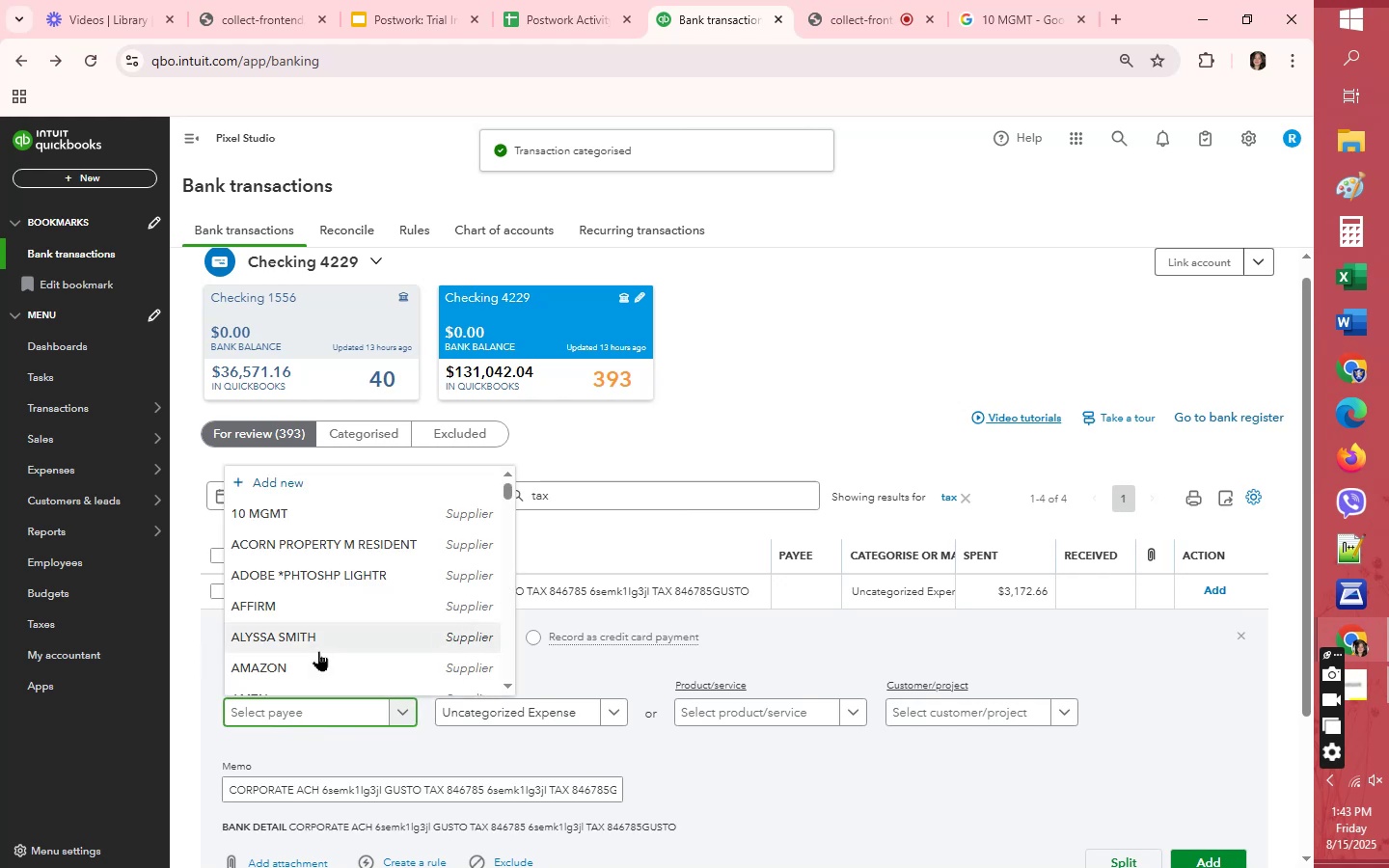 
key(G)
 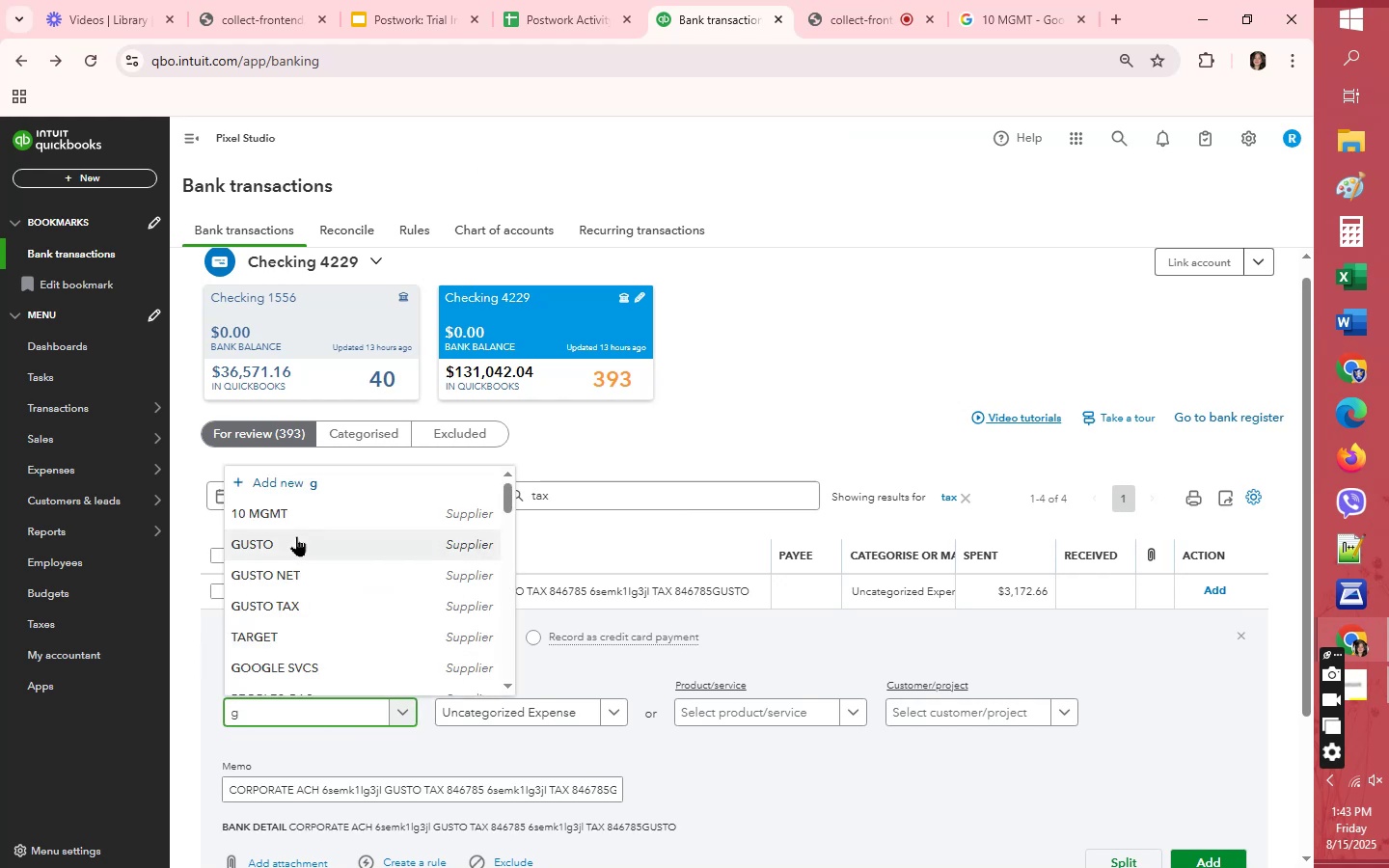 
left_click([296, 542])
 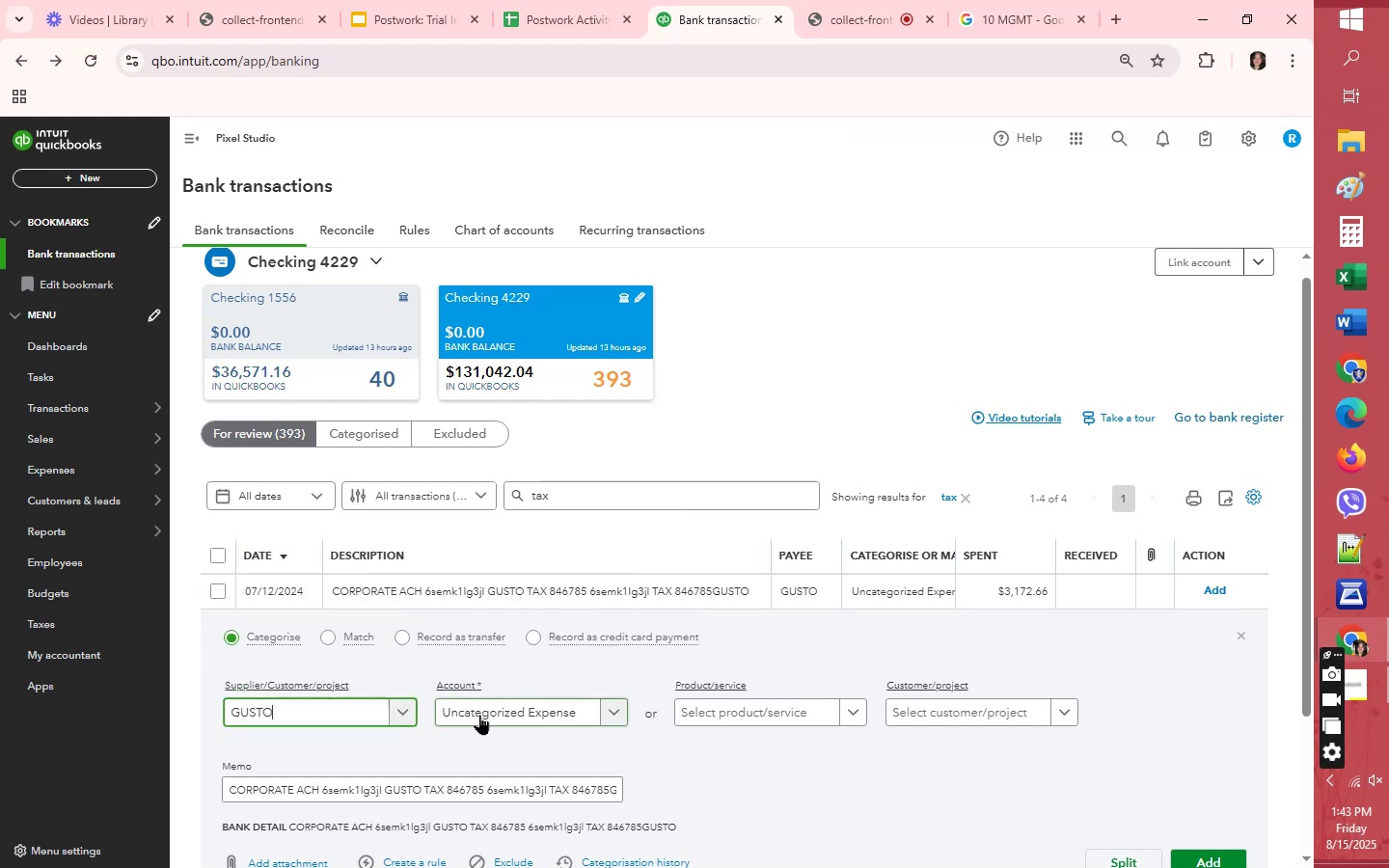 
left_click([484, 715])
 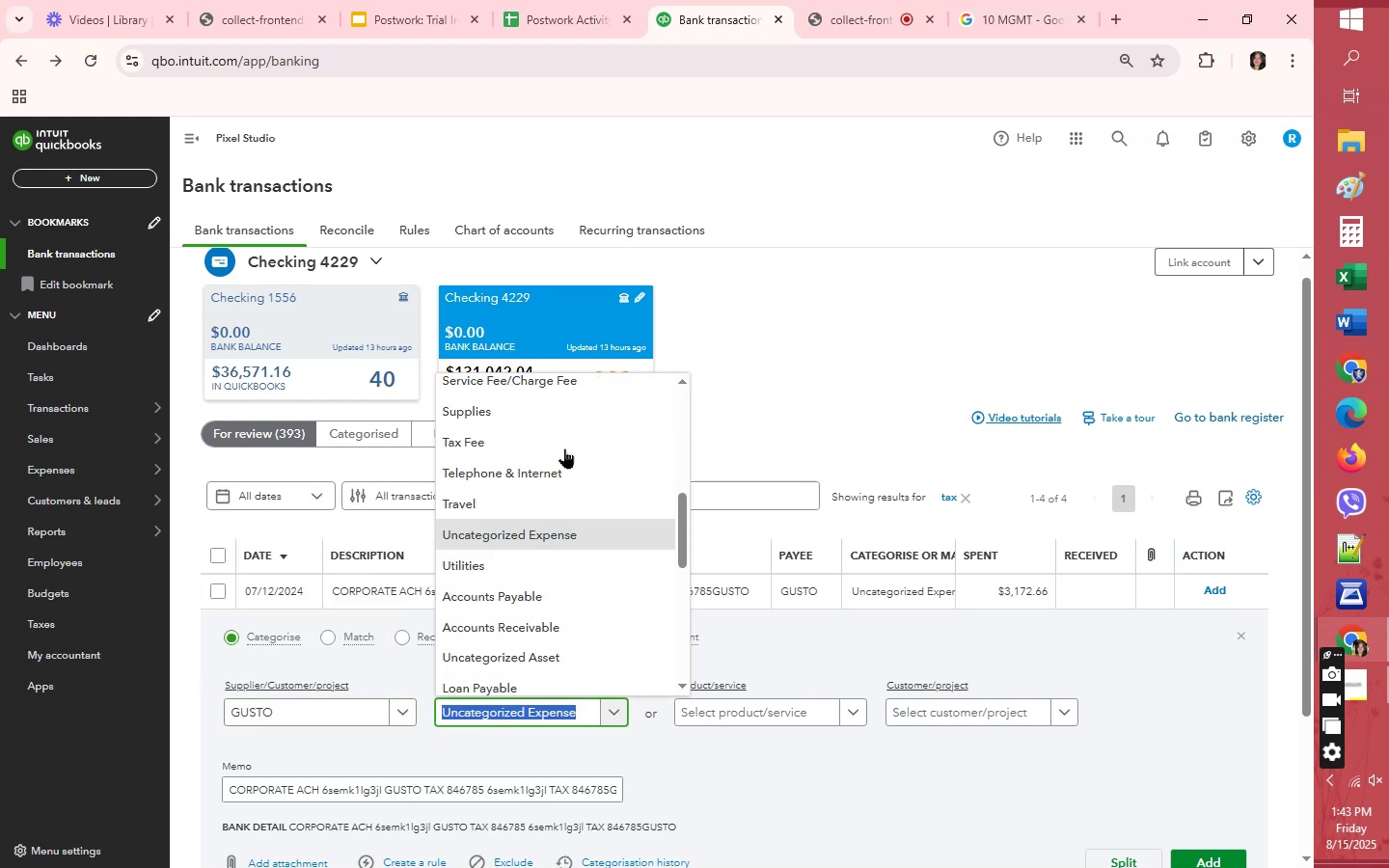 
left_click([567, 433])
 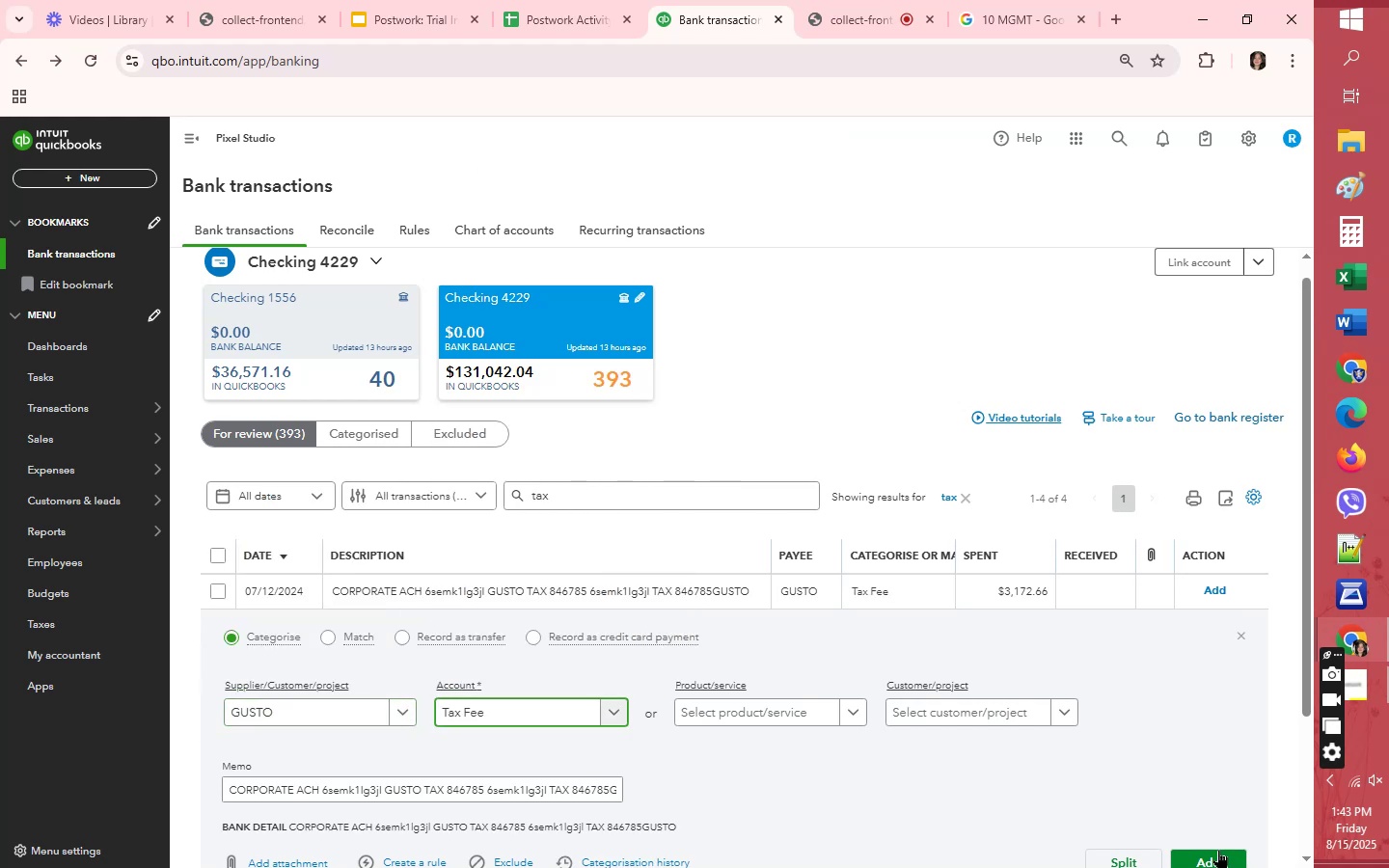 
left_click([1218, 860])
 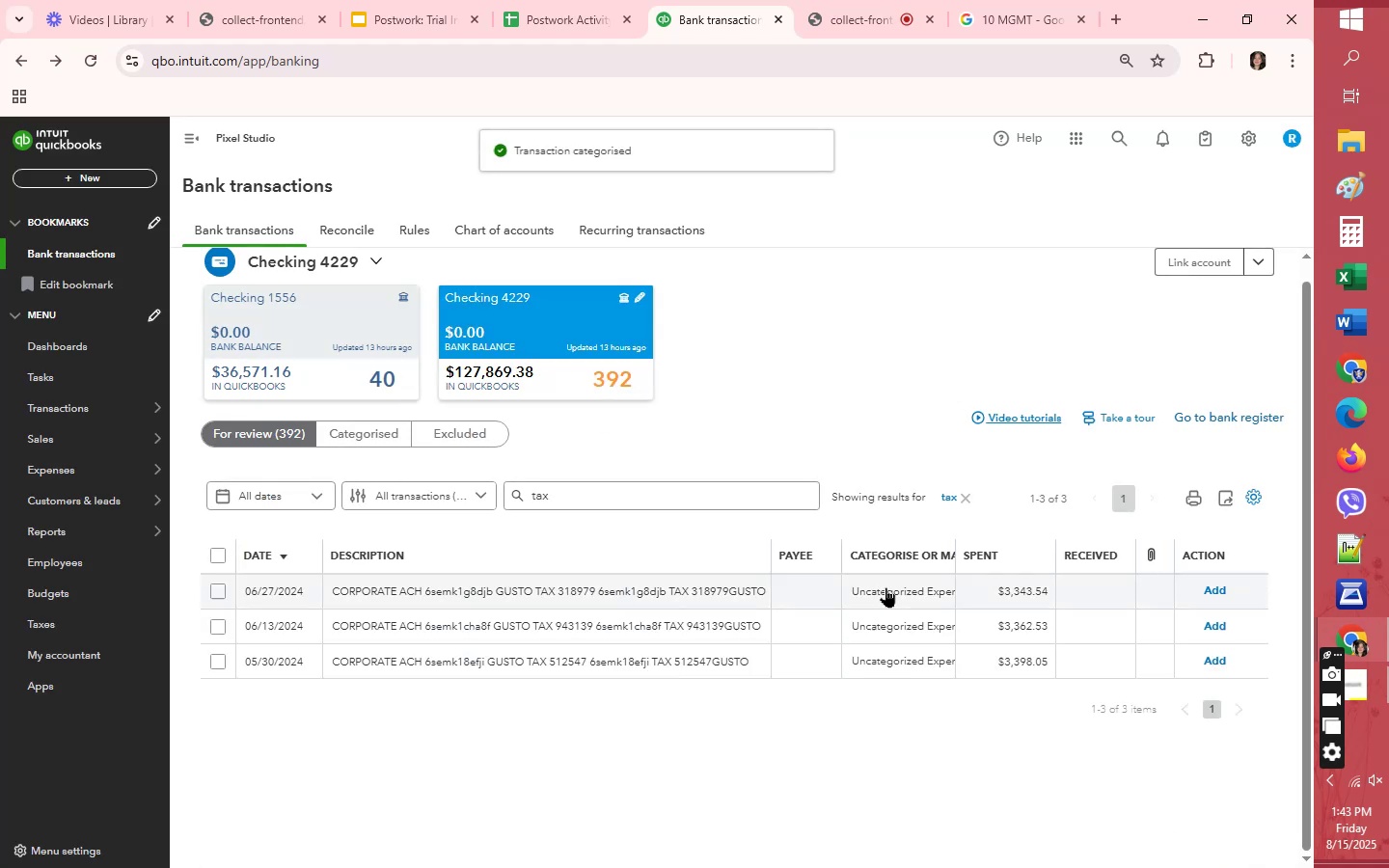 
left_click([799, 581])
 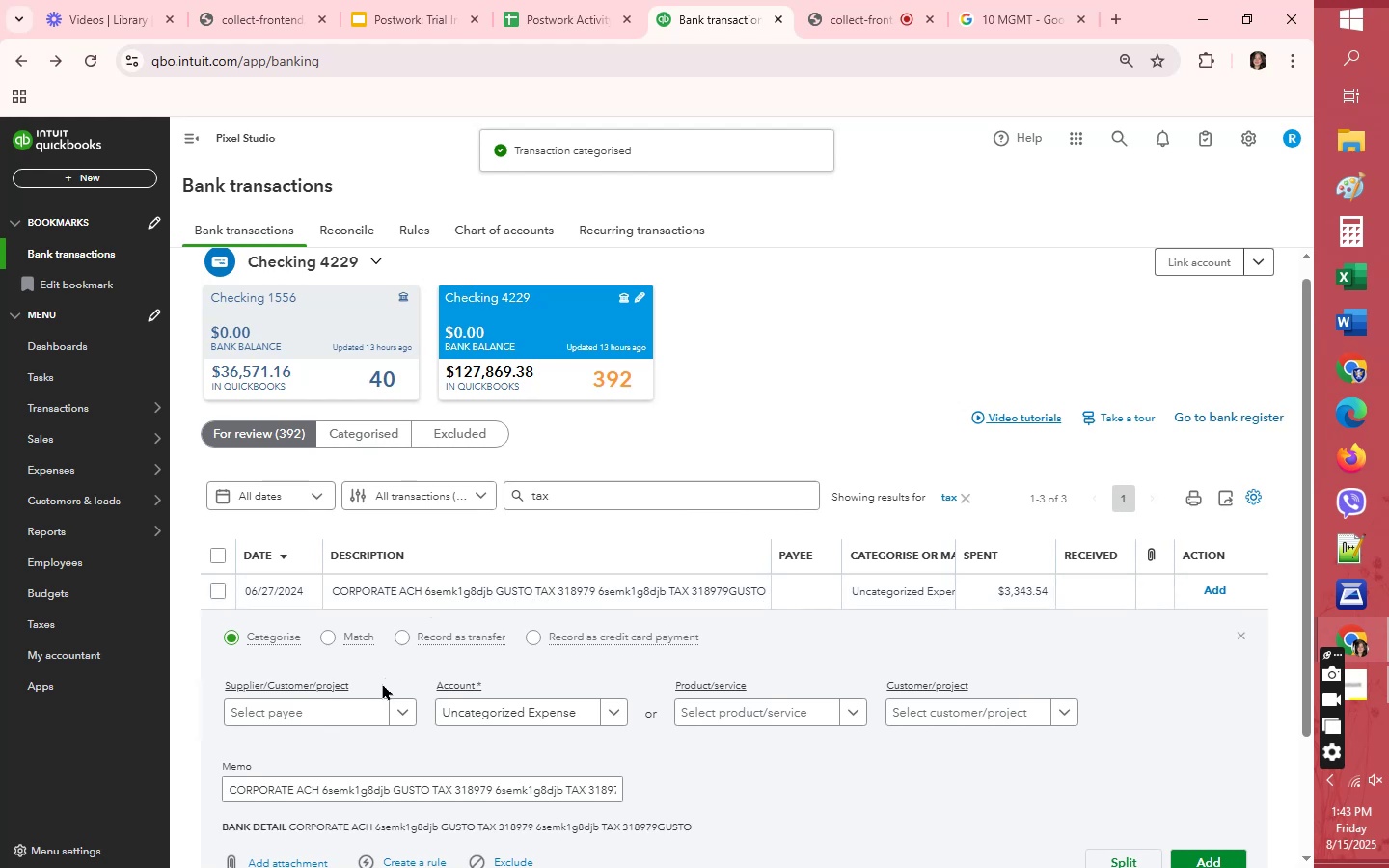 
left_click([373, 704])
 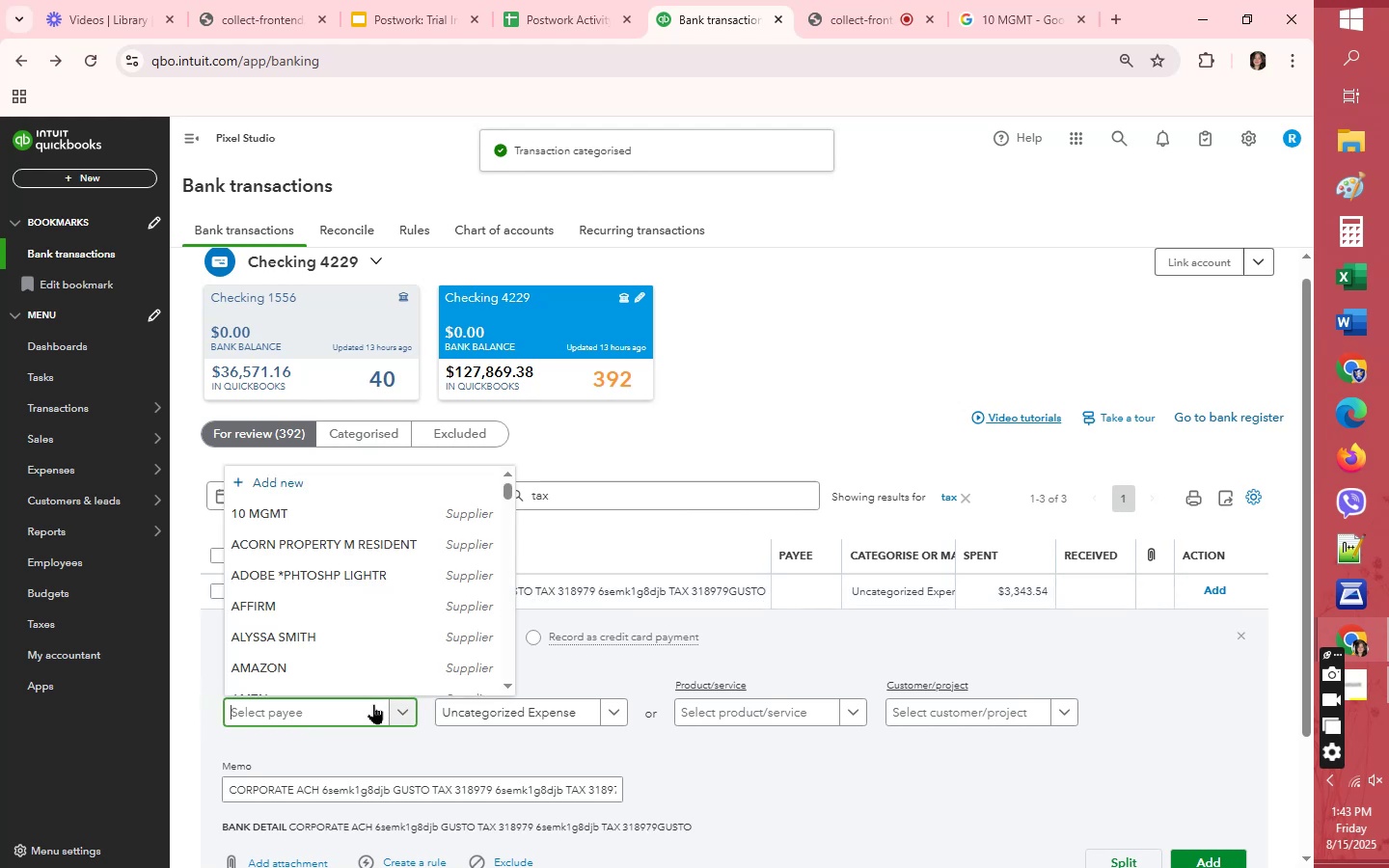 
key(G)
 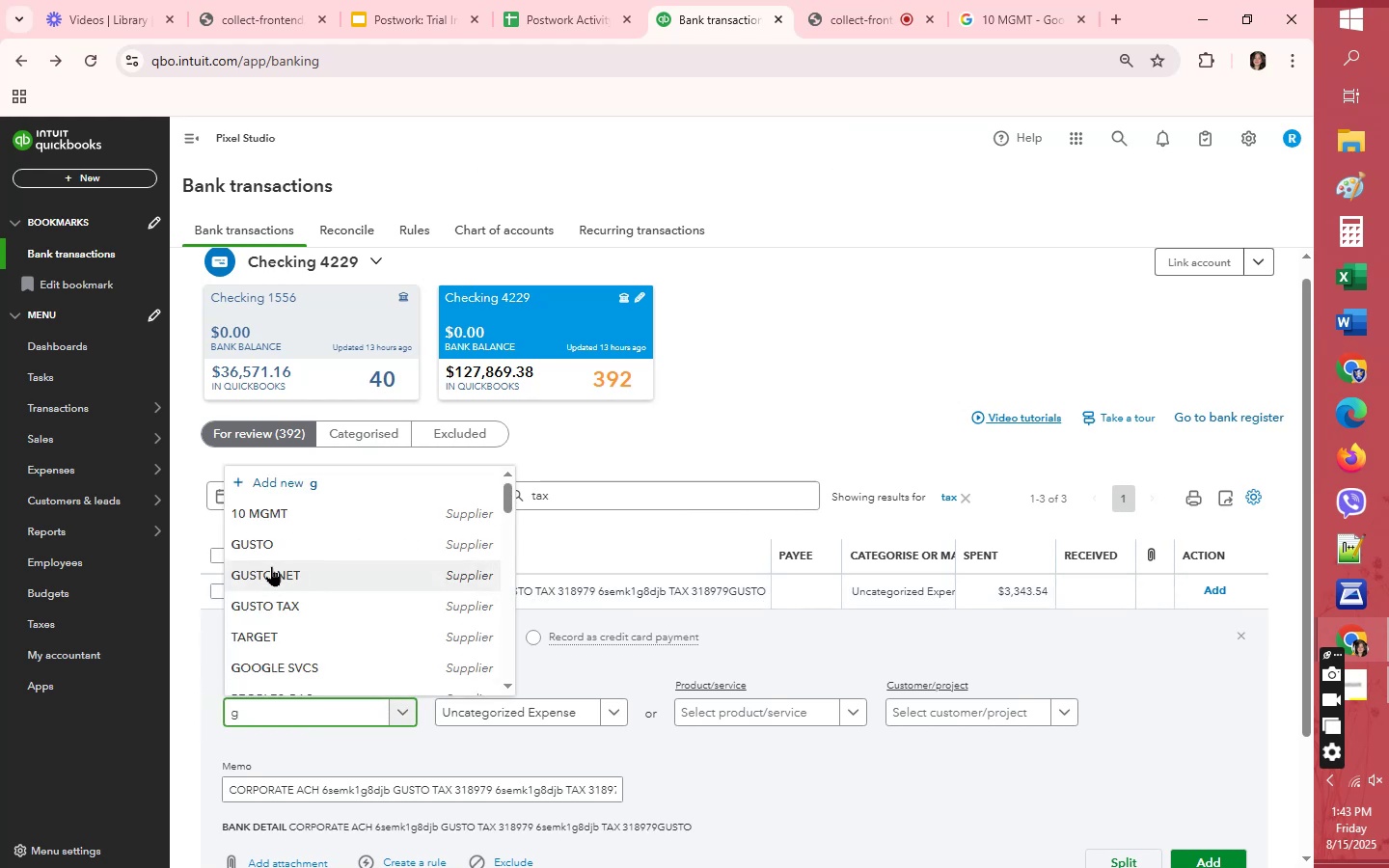 
left_click([281, 543])
 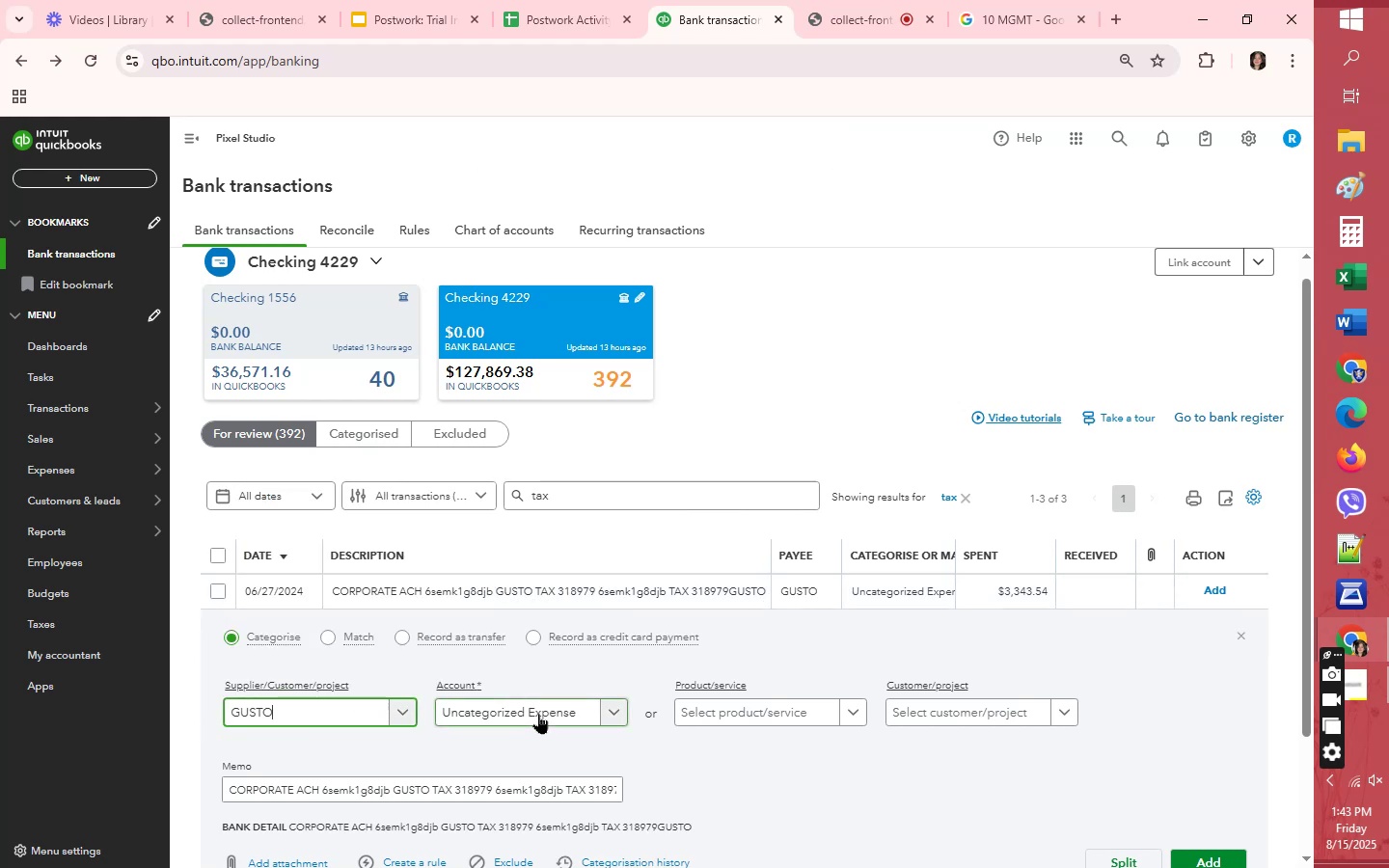 
left_click([538, 714])
 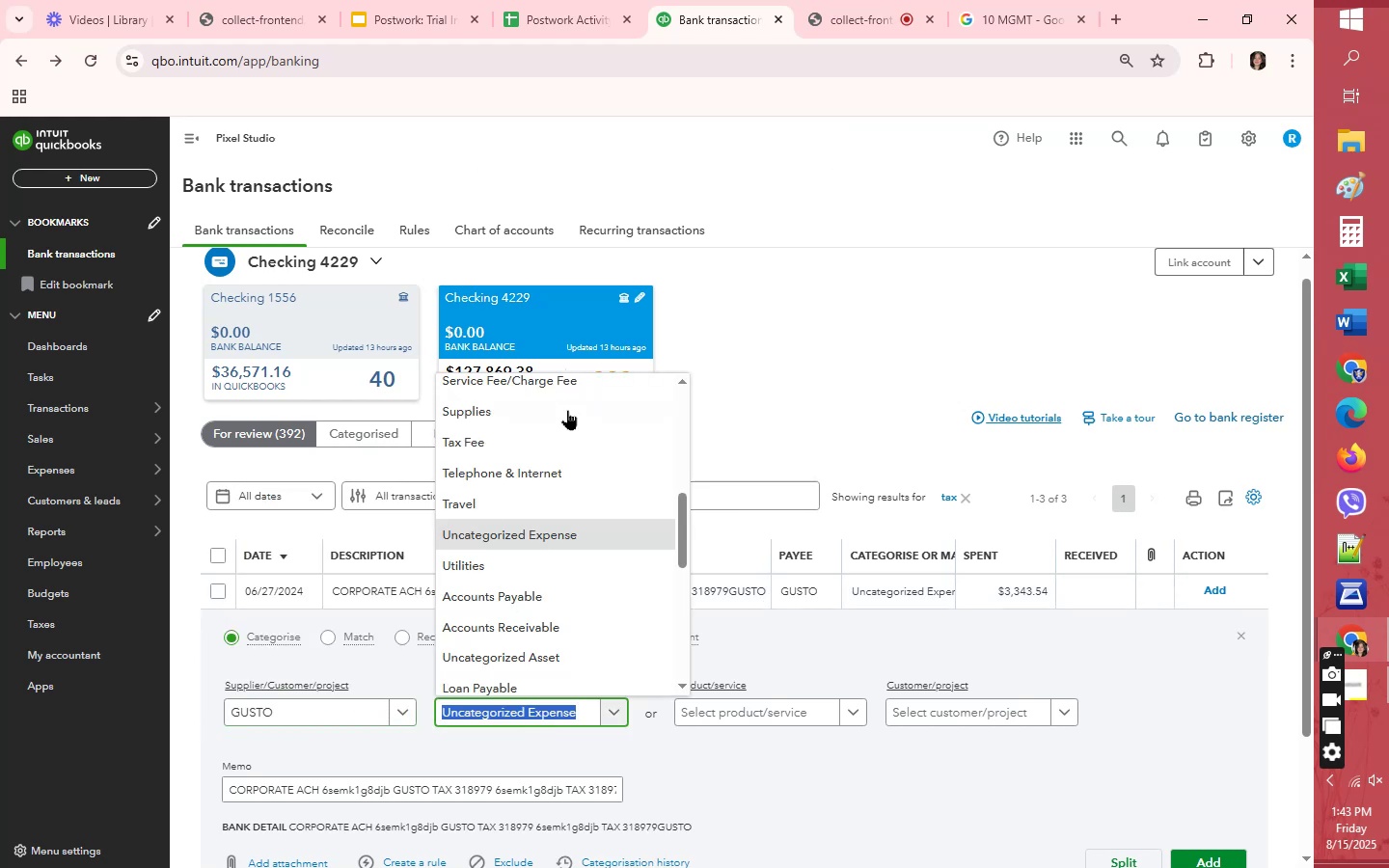 
left_click([550, 448])
 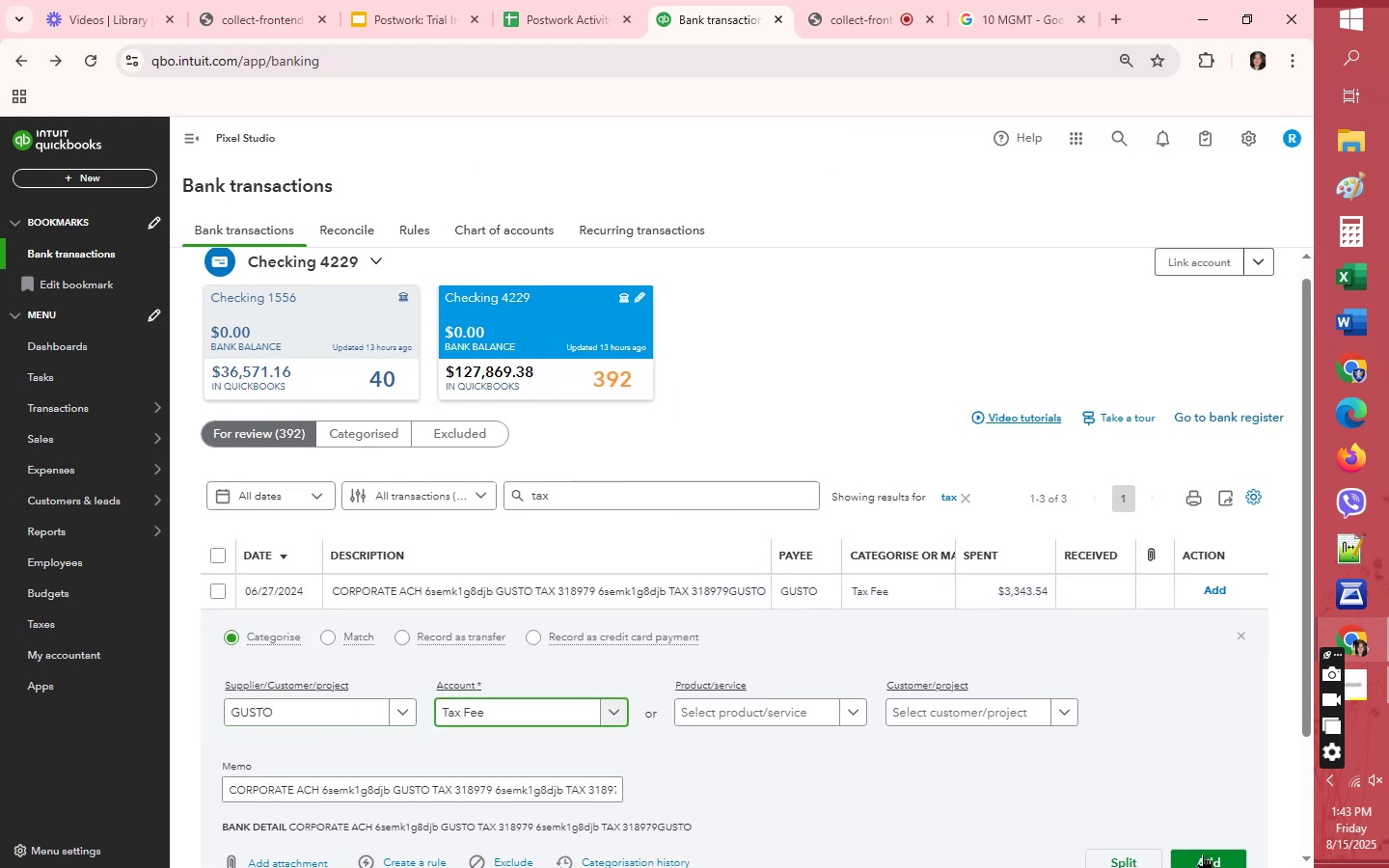 
left_click([1222, 861])
 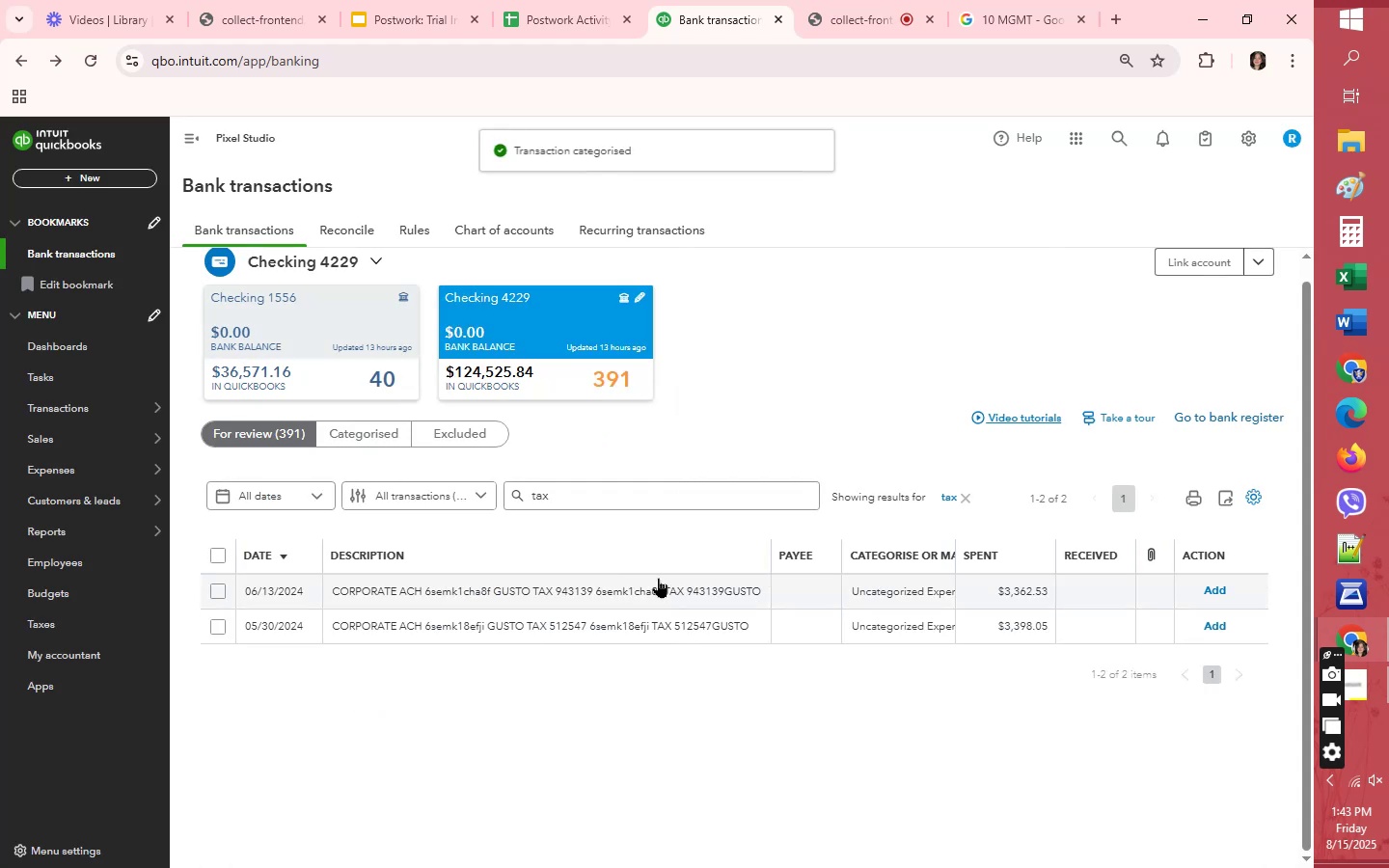 
left_click([787, 588])
 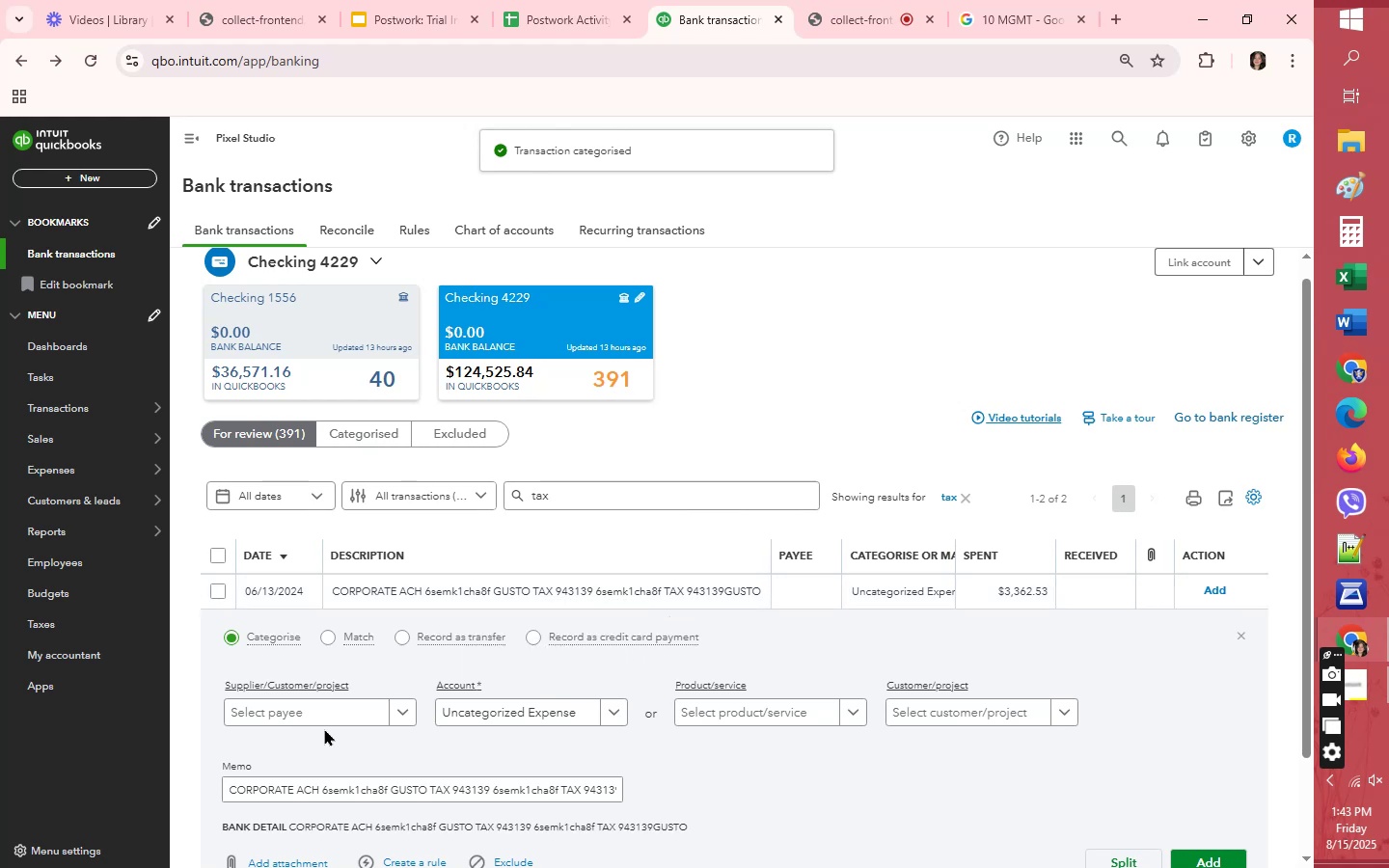 
left_click([324, 703])
 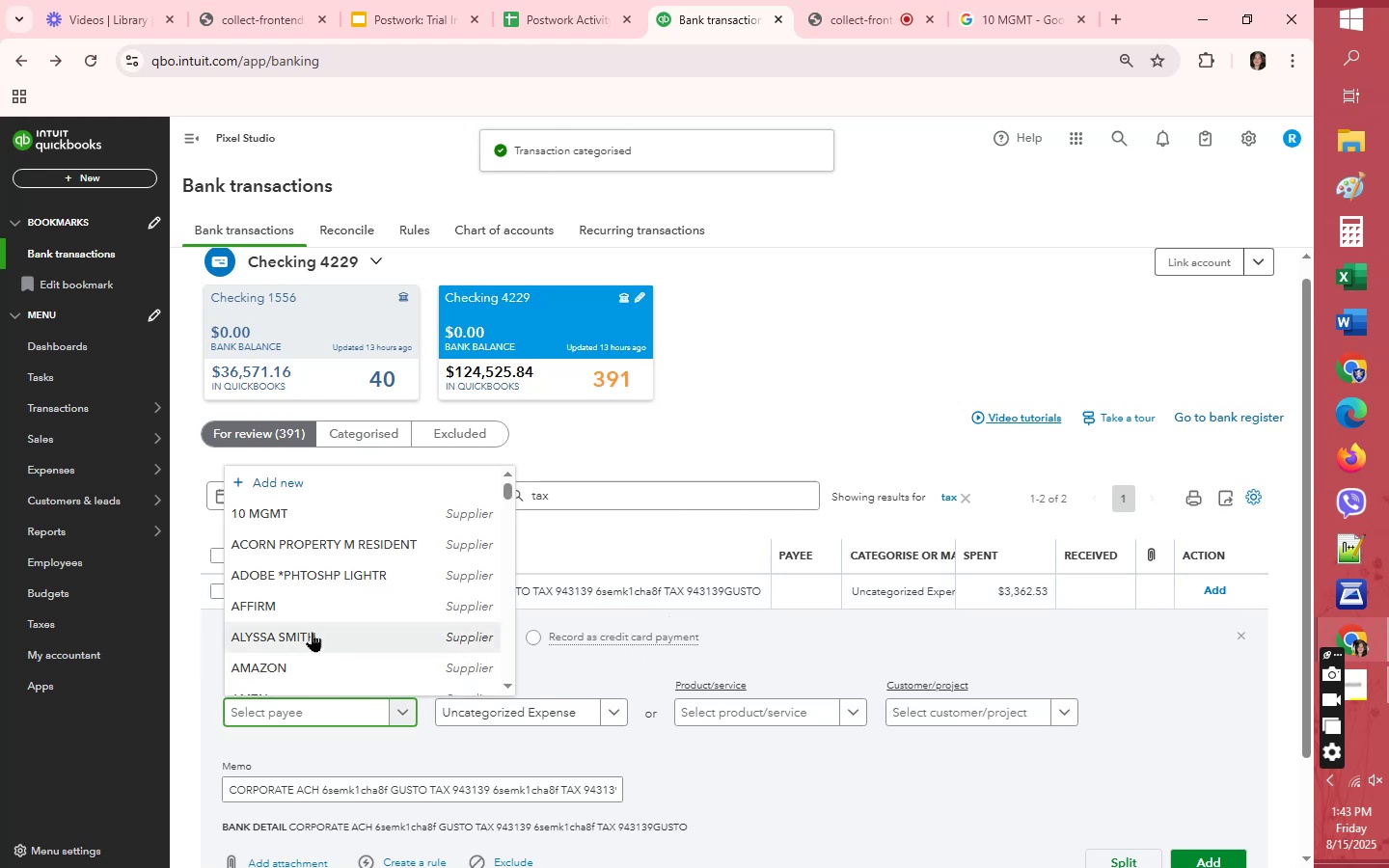 
key(G)
 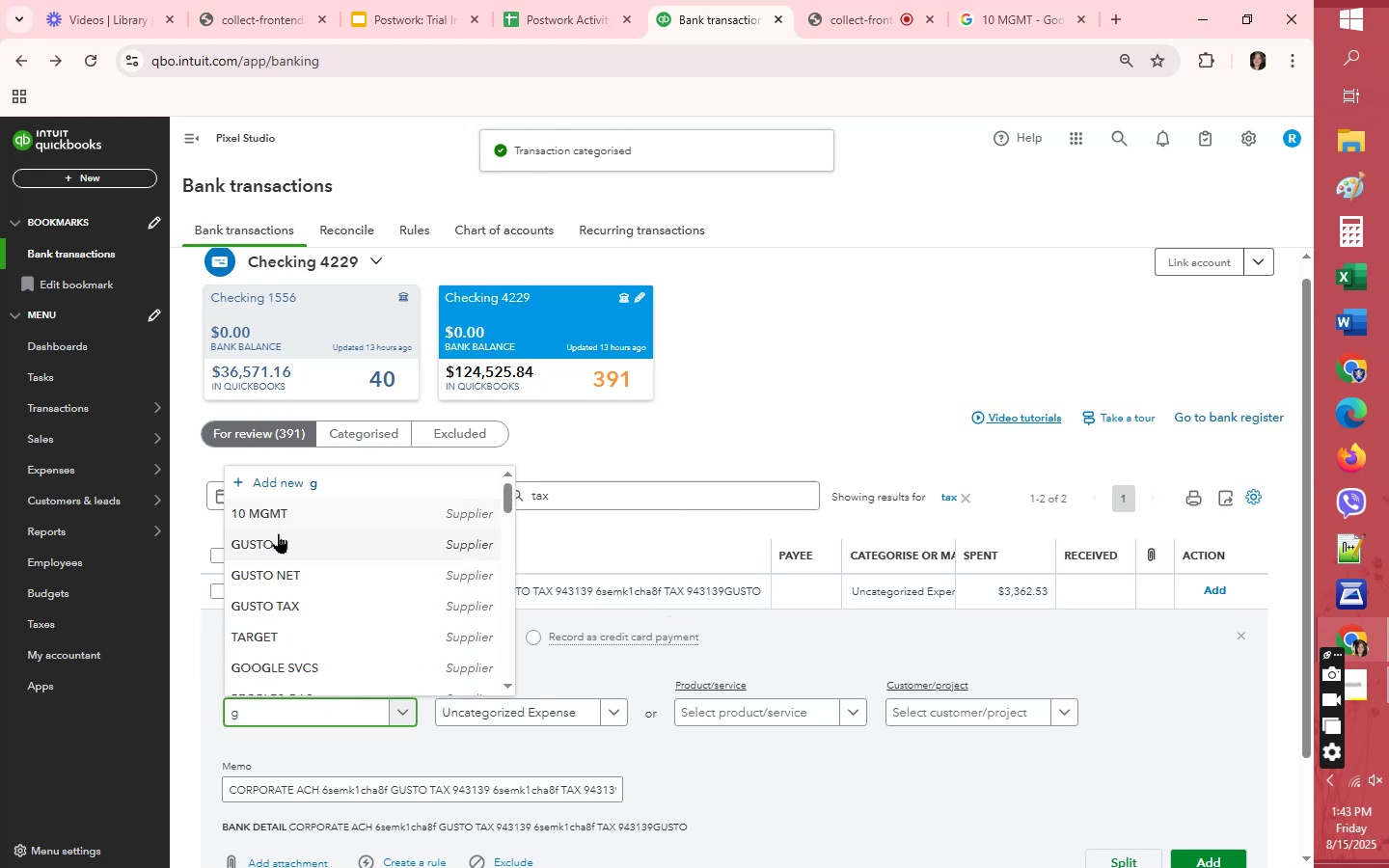 
left_click([278, 535])
 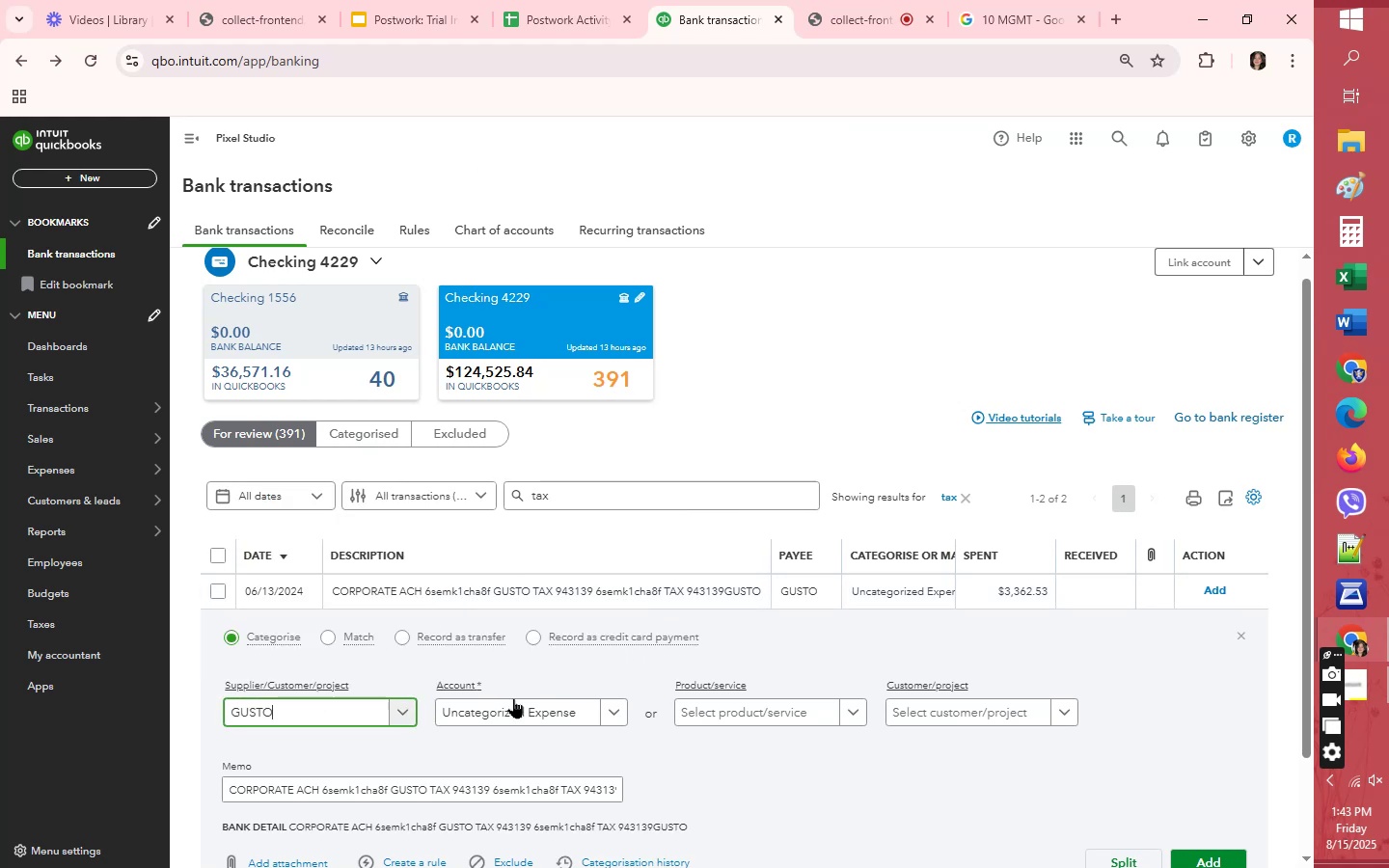 
left_click([513, 705])
 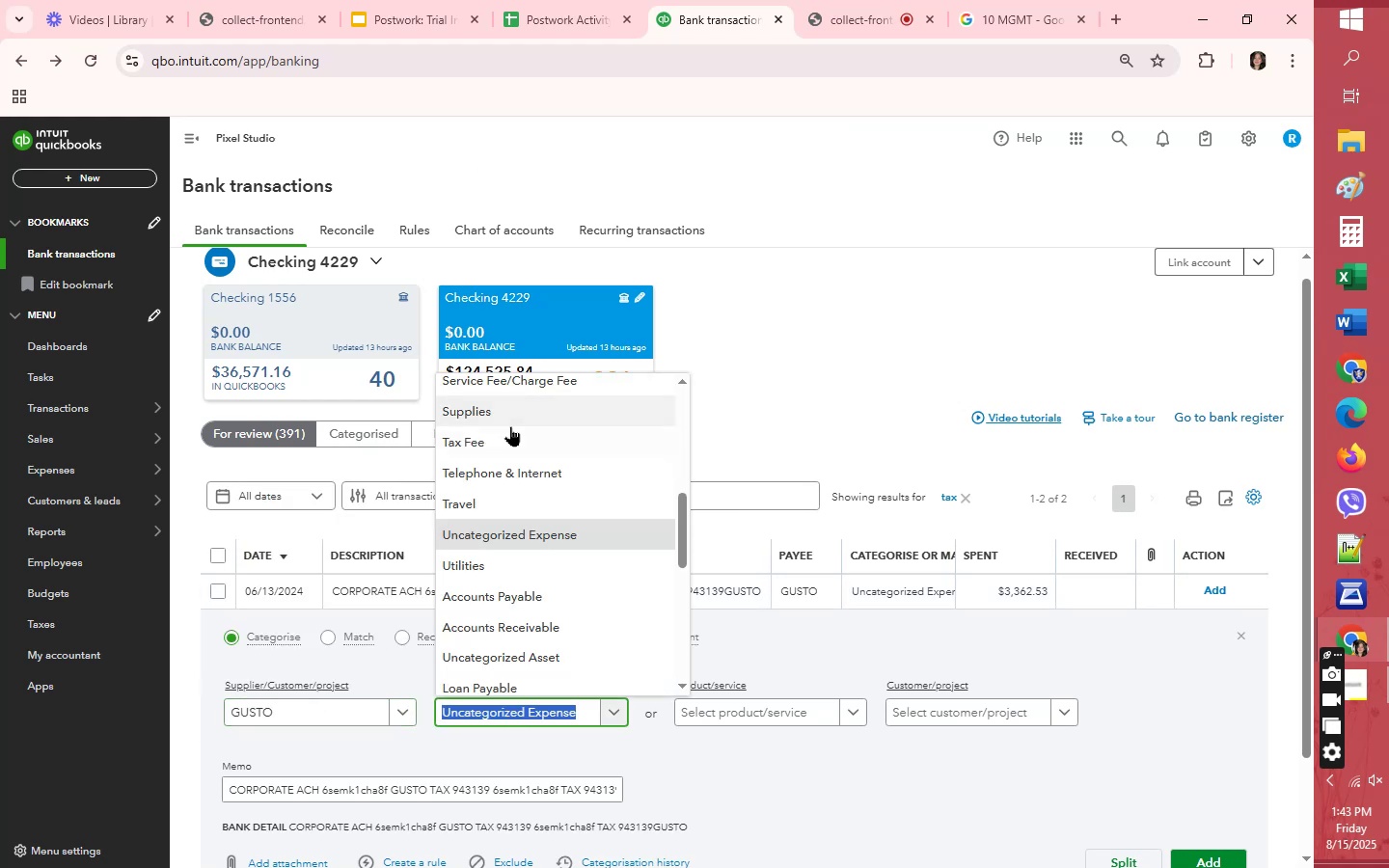 
left_click([512, 443])
 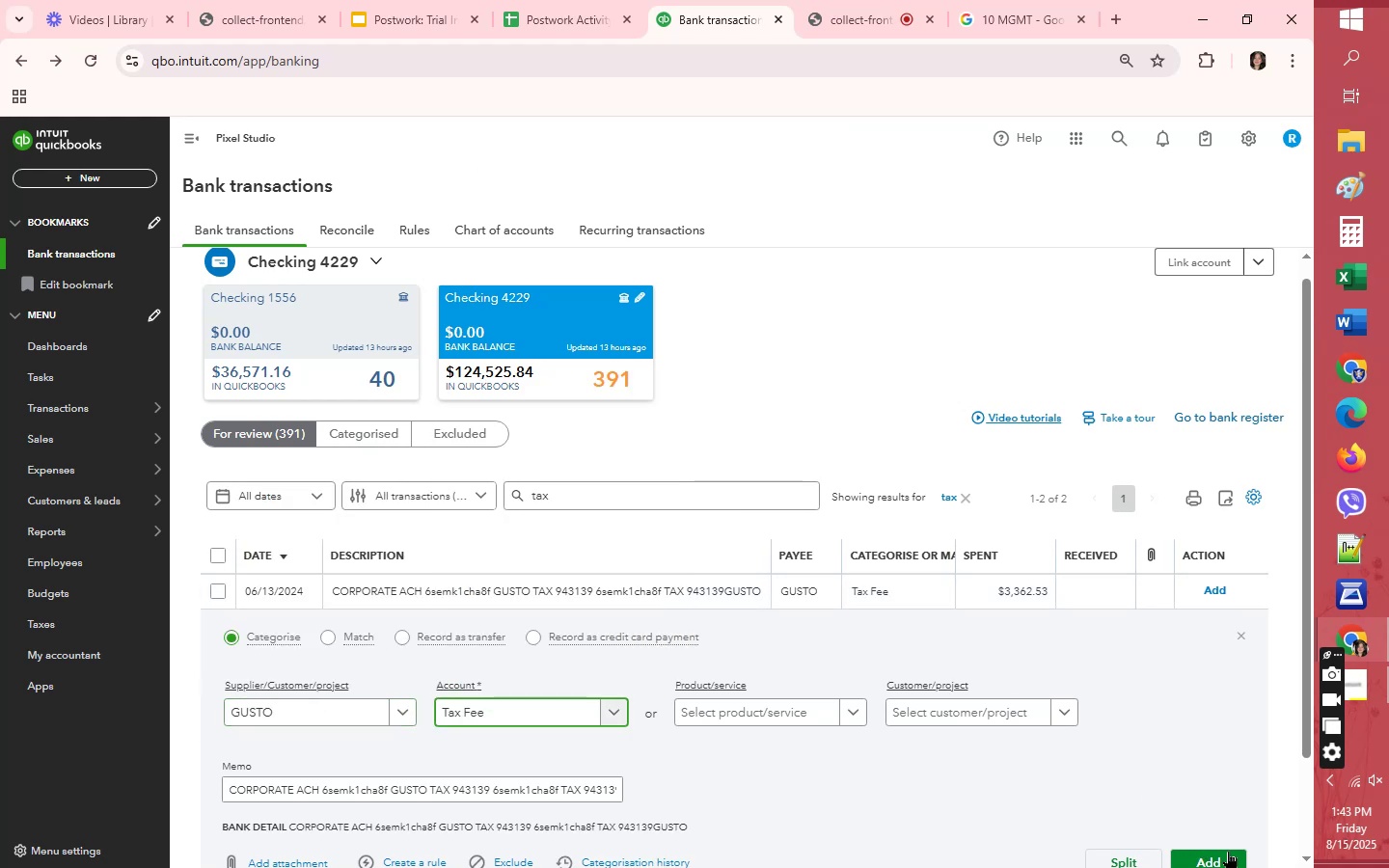 
left_click([1230, 861])
 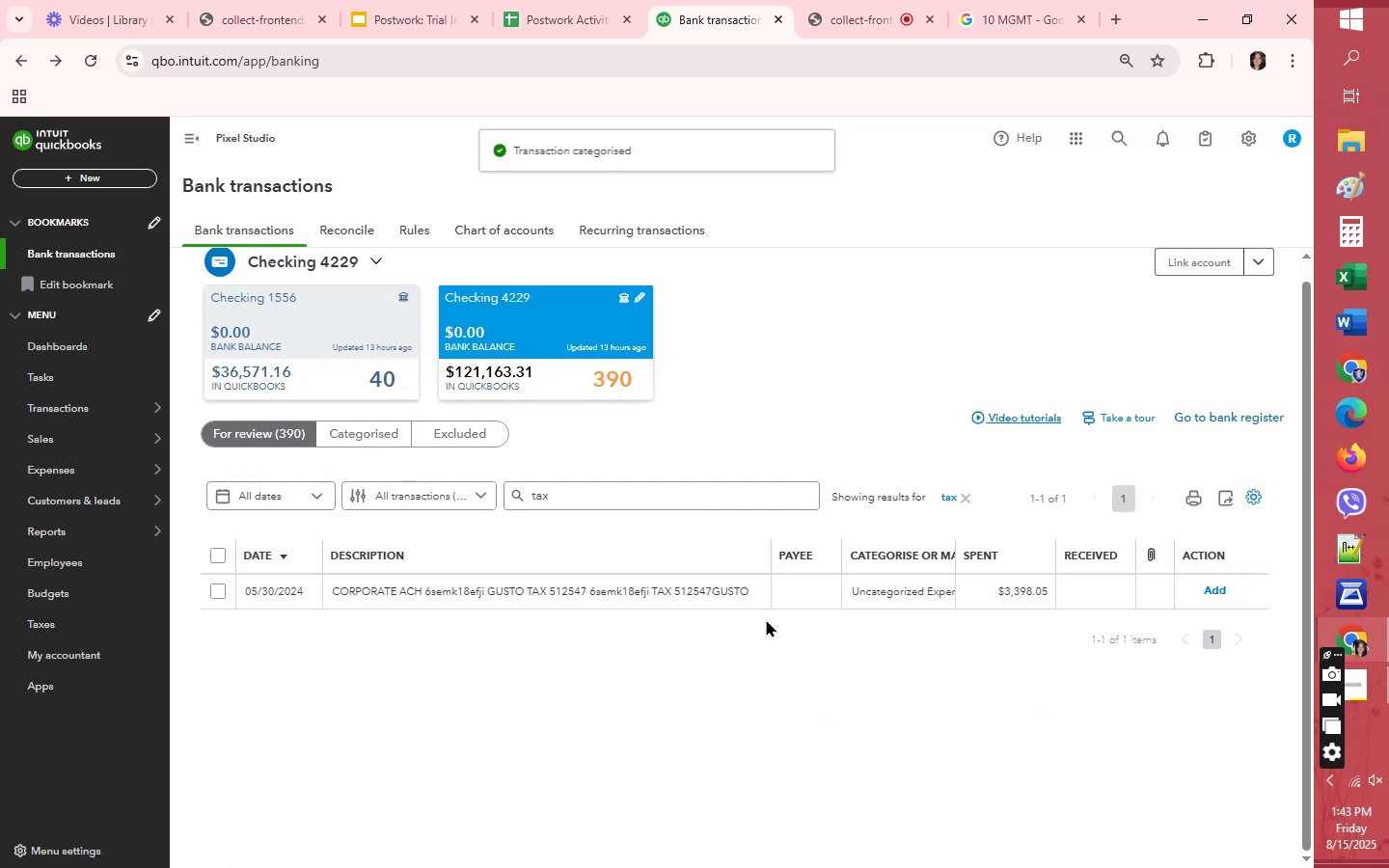 
left_click([791, 596])
 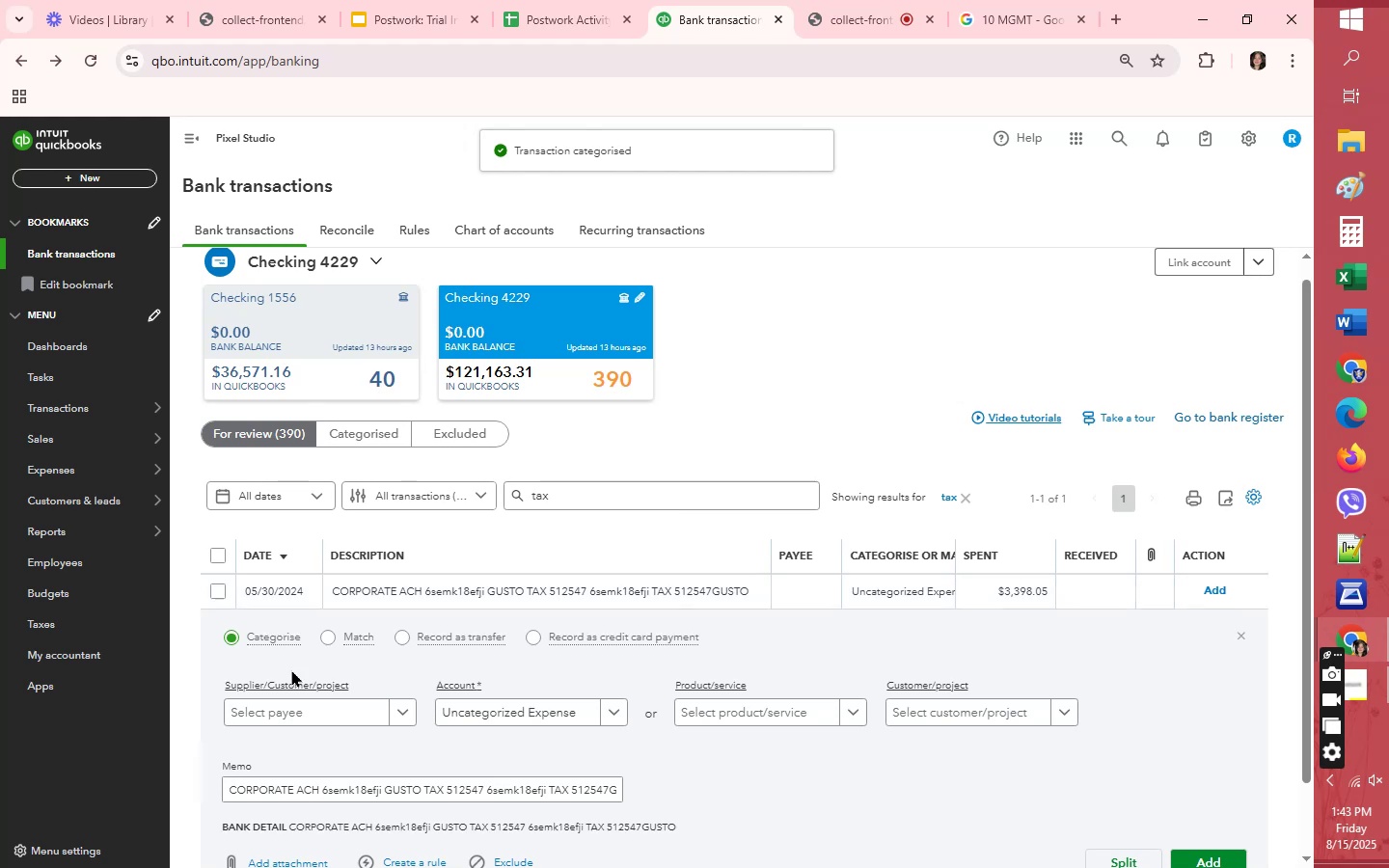 
left_click([304, 712])
 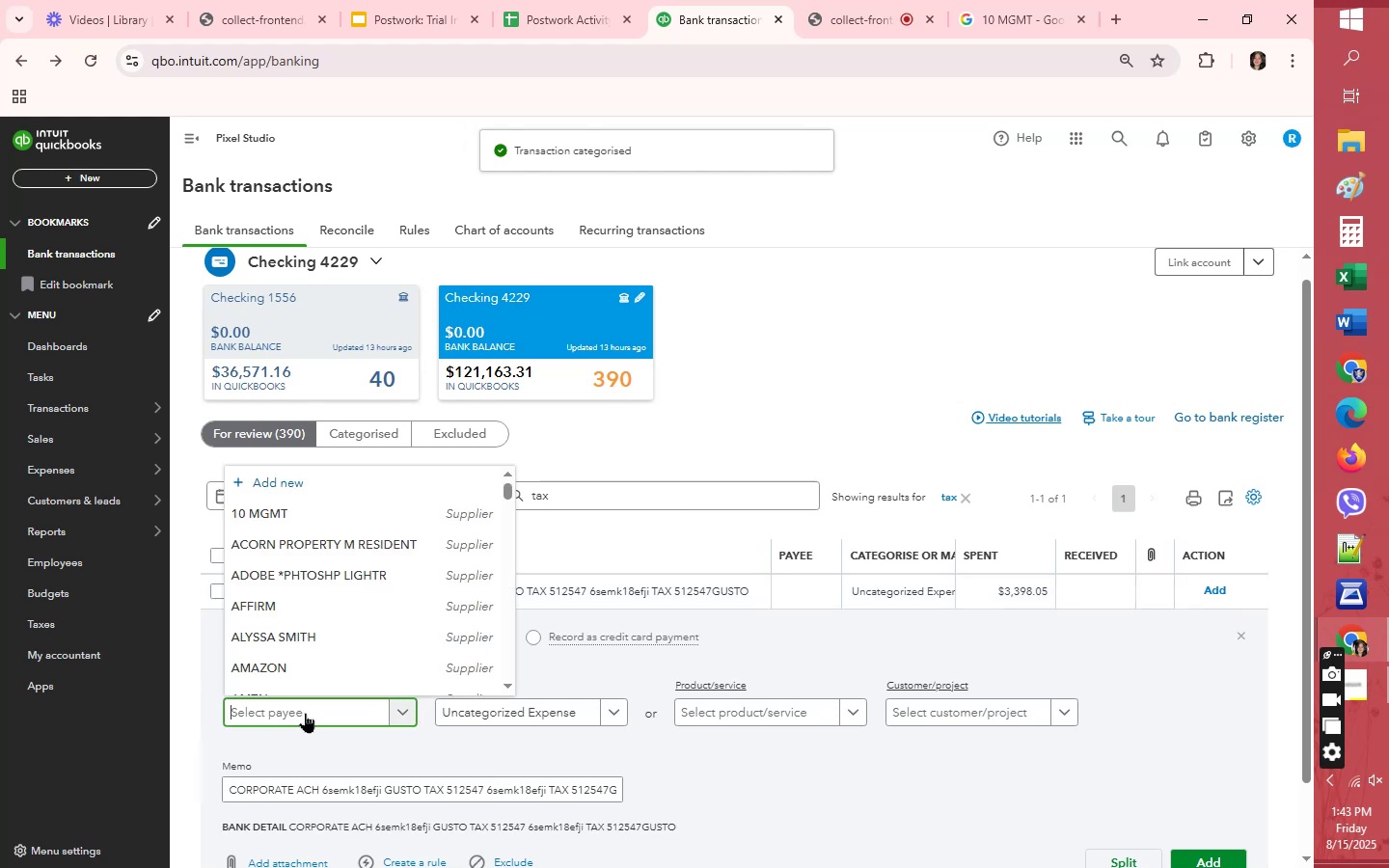 
key(G)
 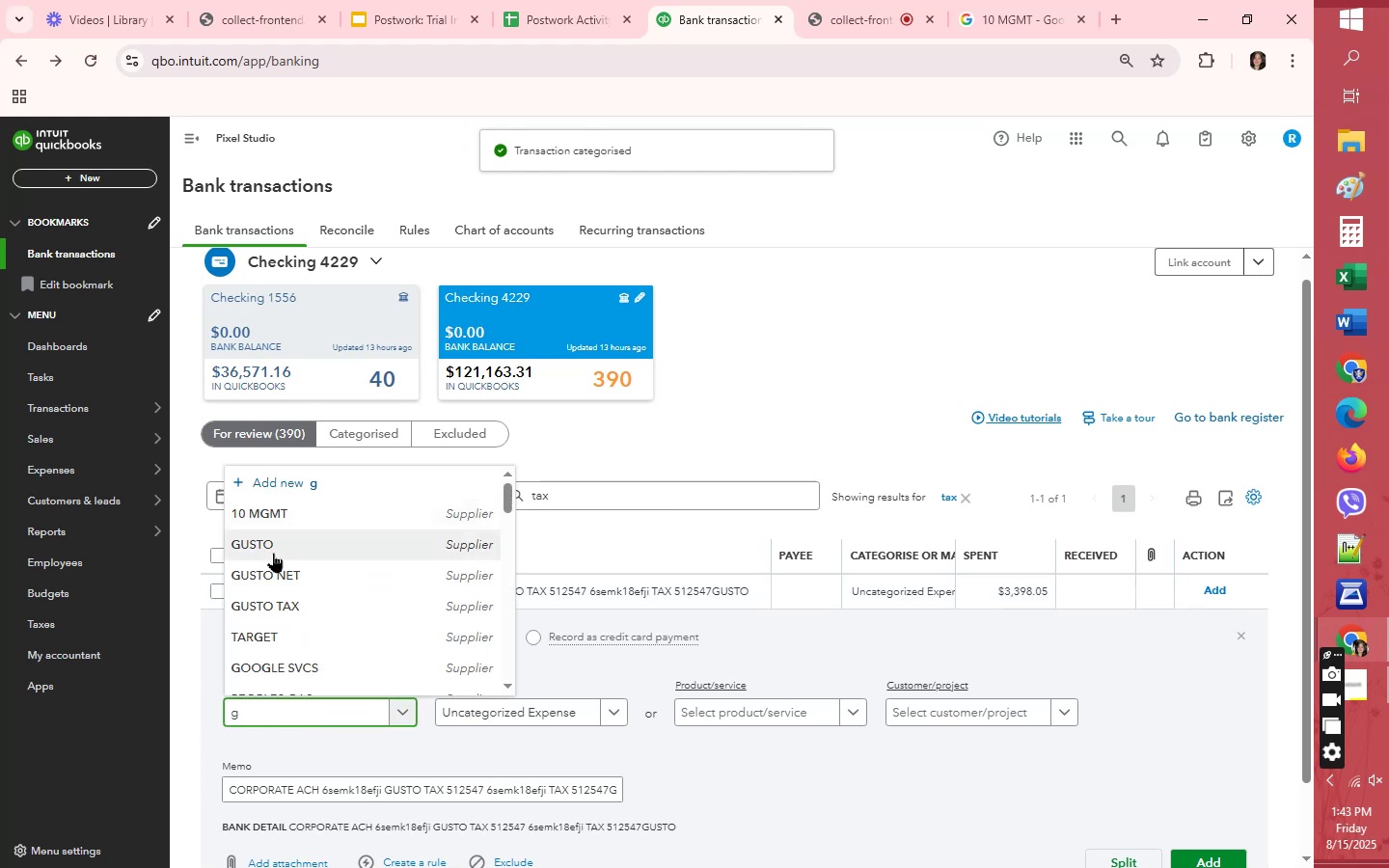 
left_click([275, 546])
 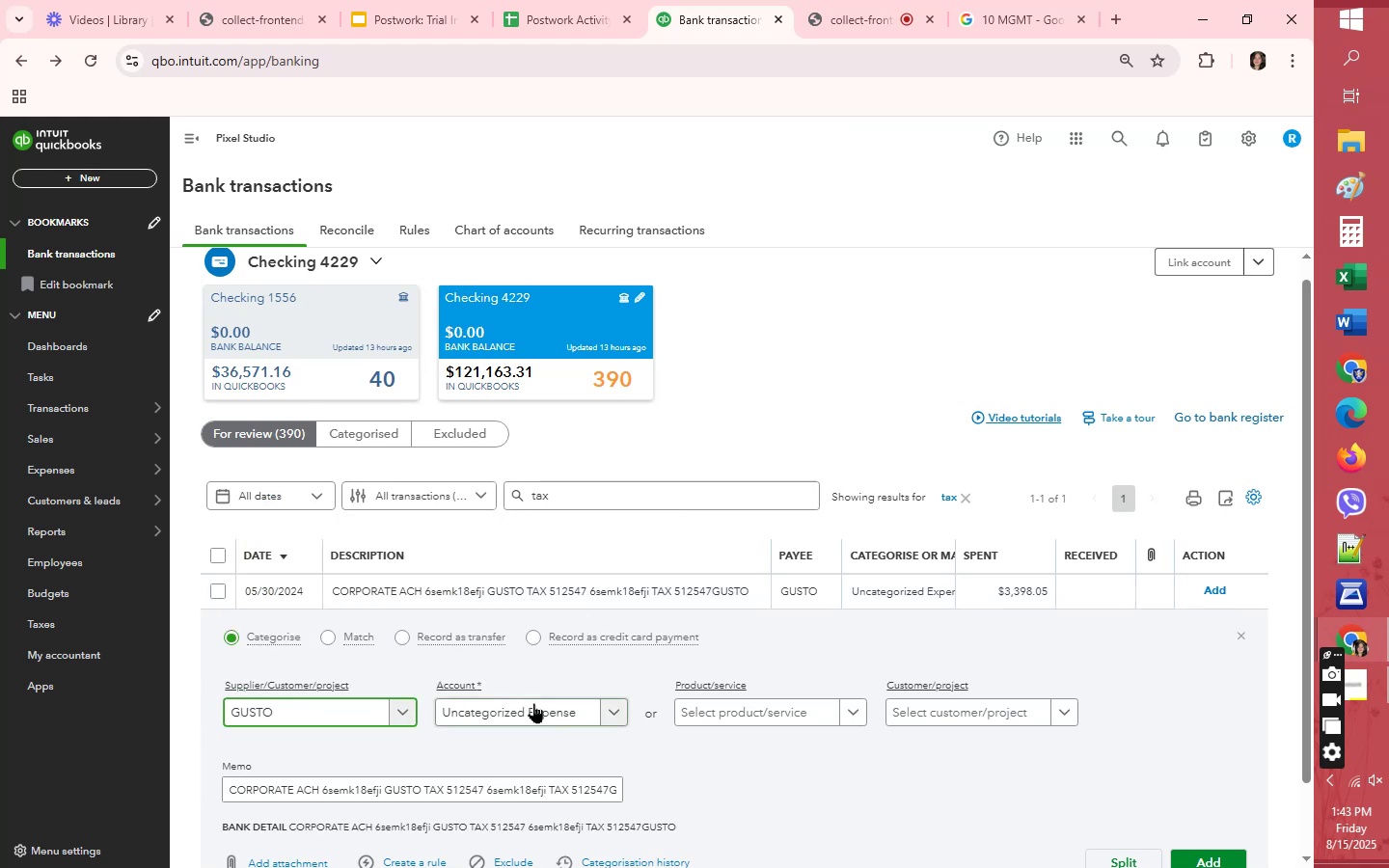 
left_click([533, 704])
 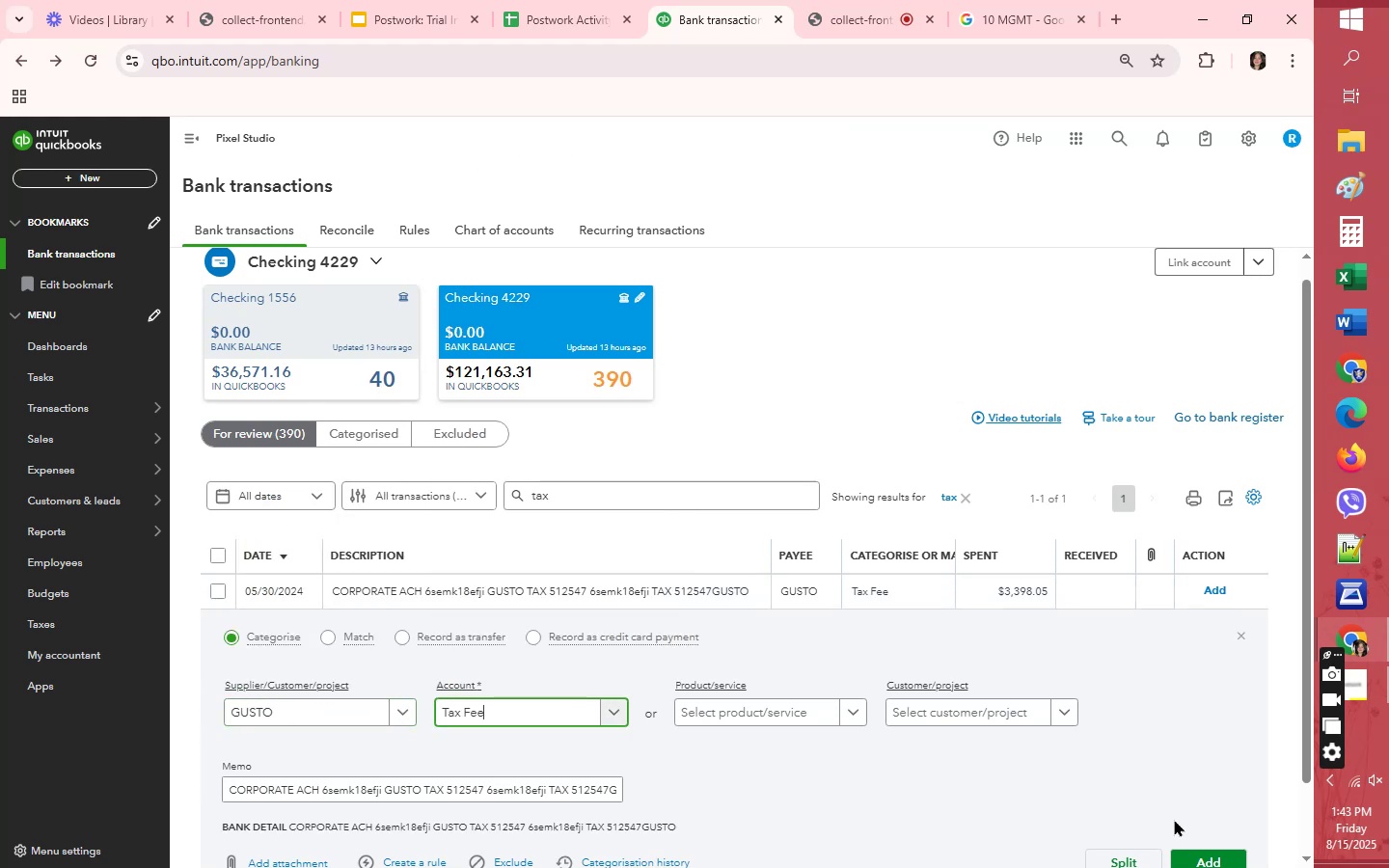 
left_click([1223, 857])
 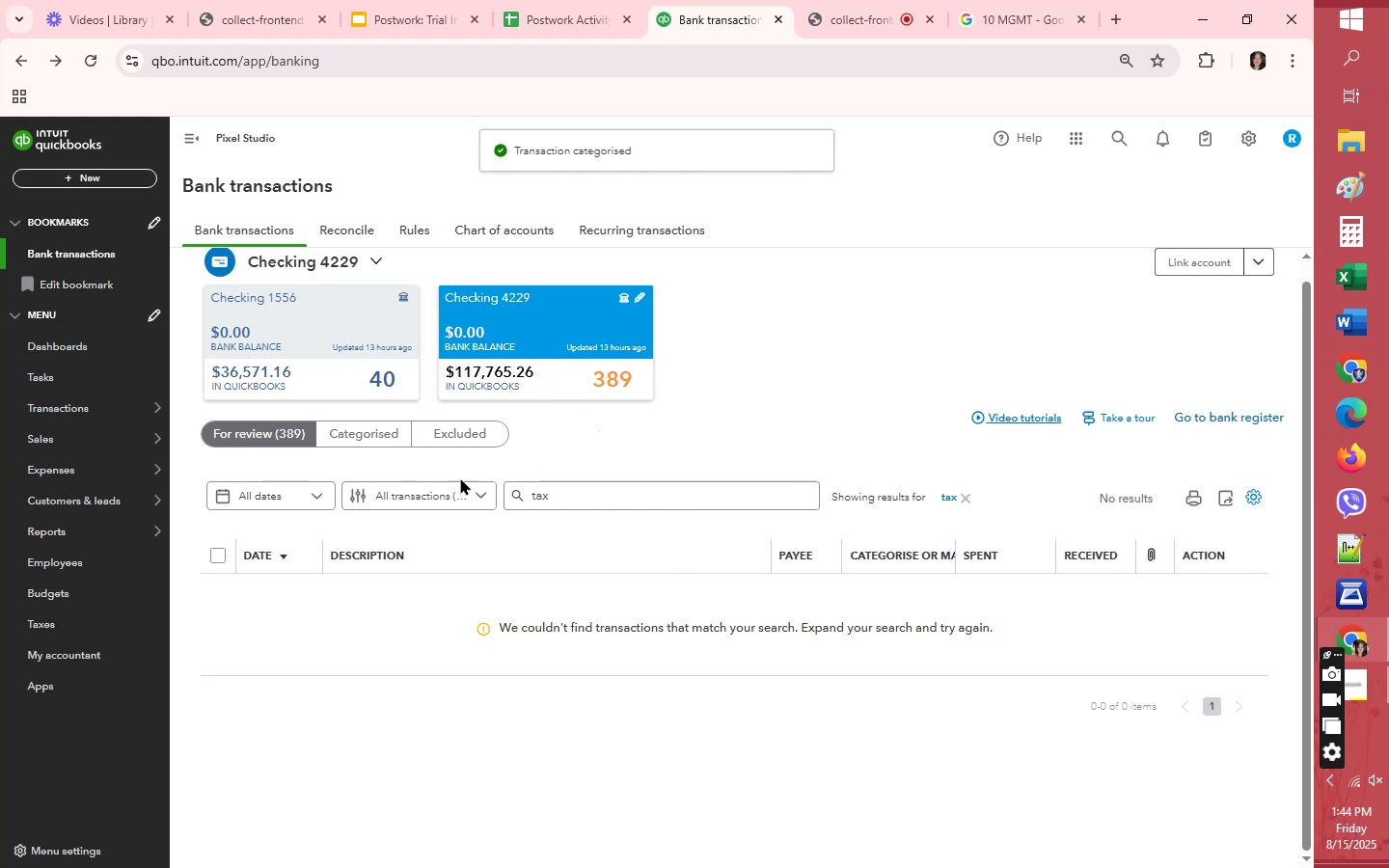 
double_click([580, 491])
 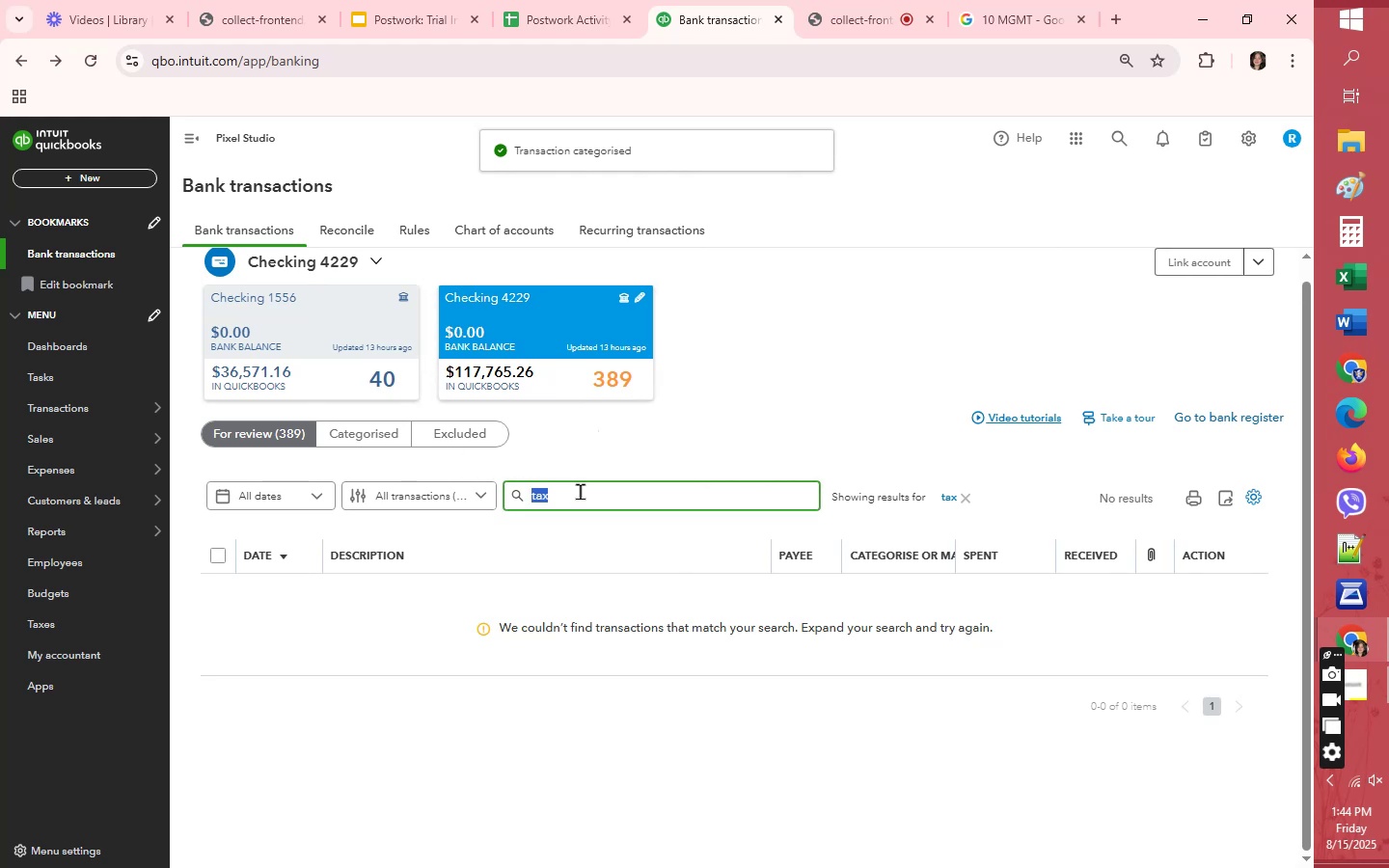 
triple_click([580, 491])
 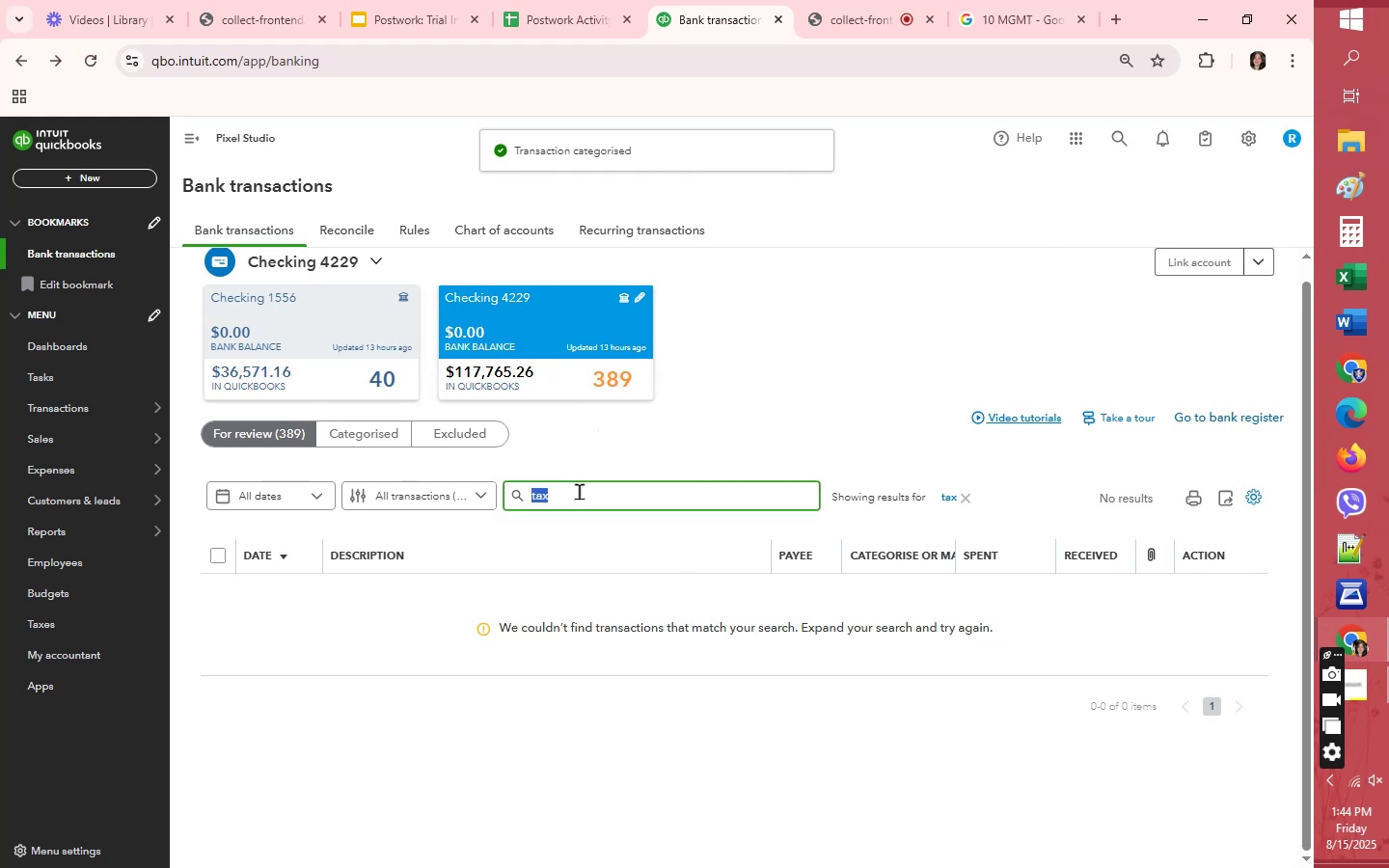 
key(Backspace)
 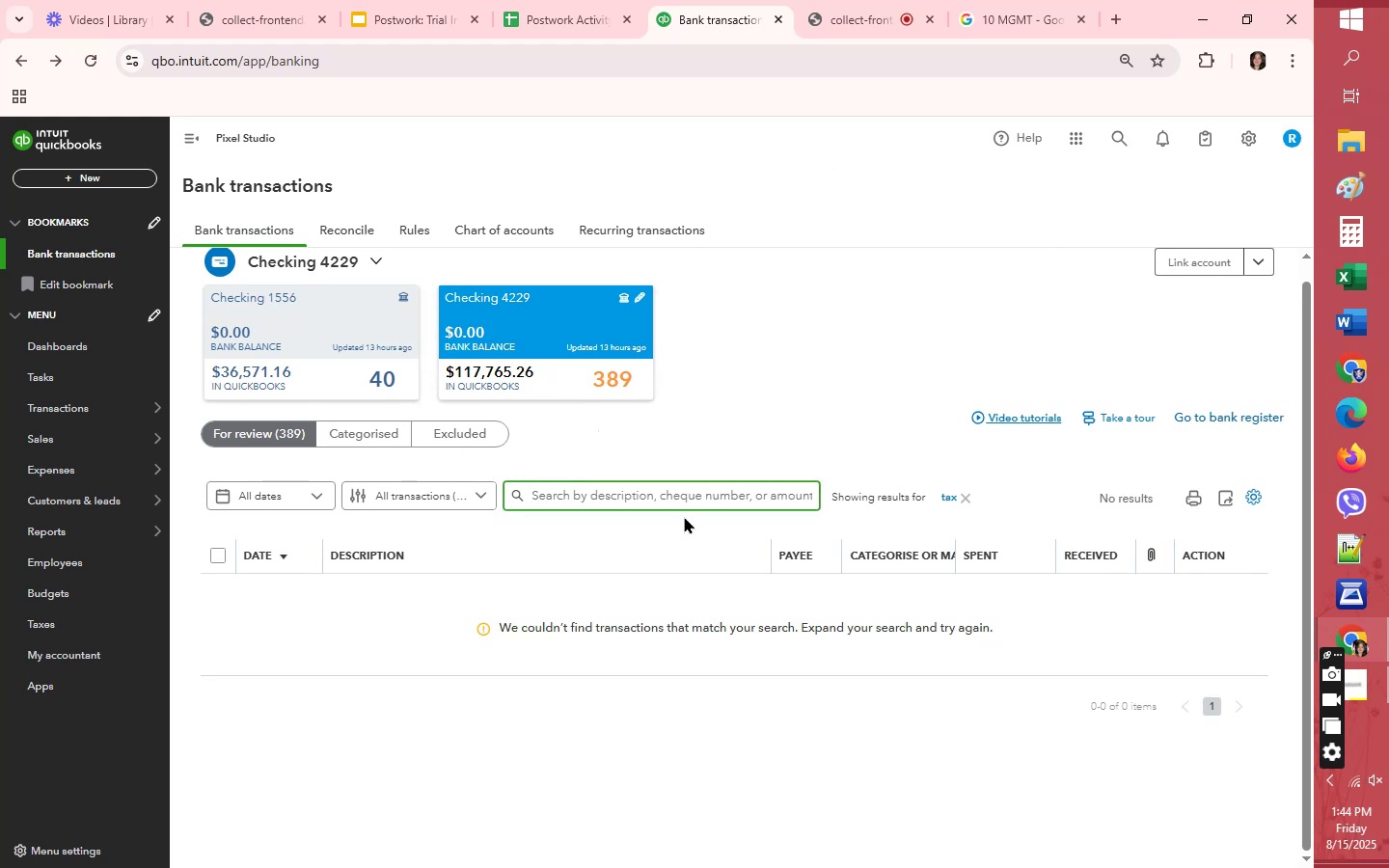 
left_click([688, 533])
 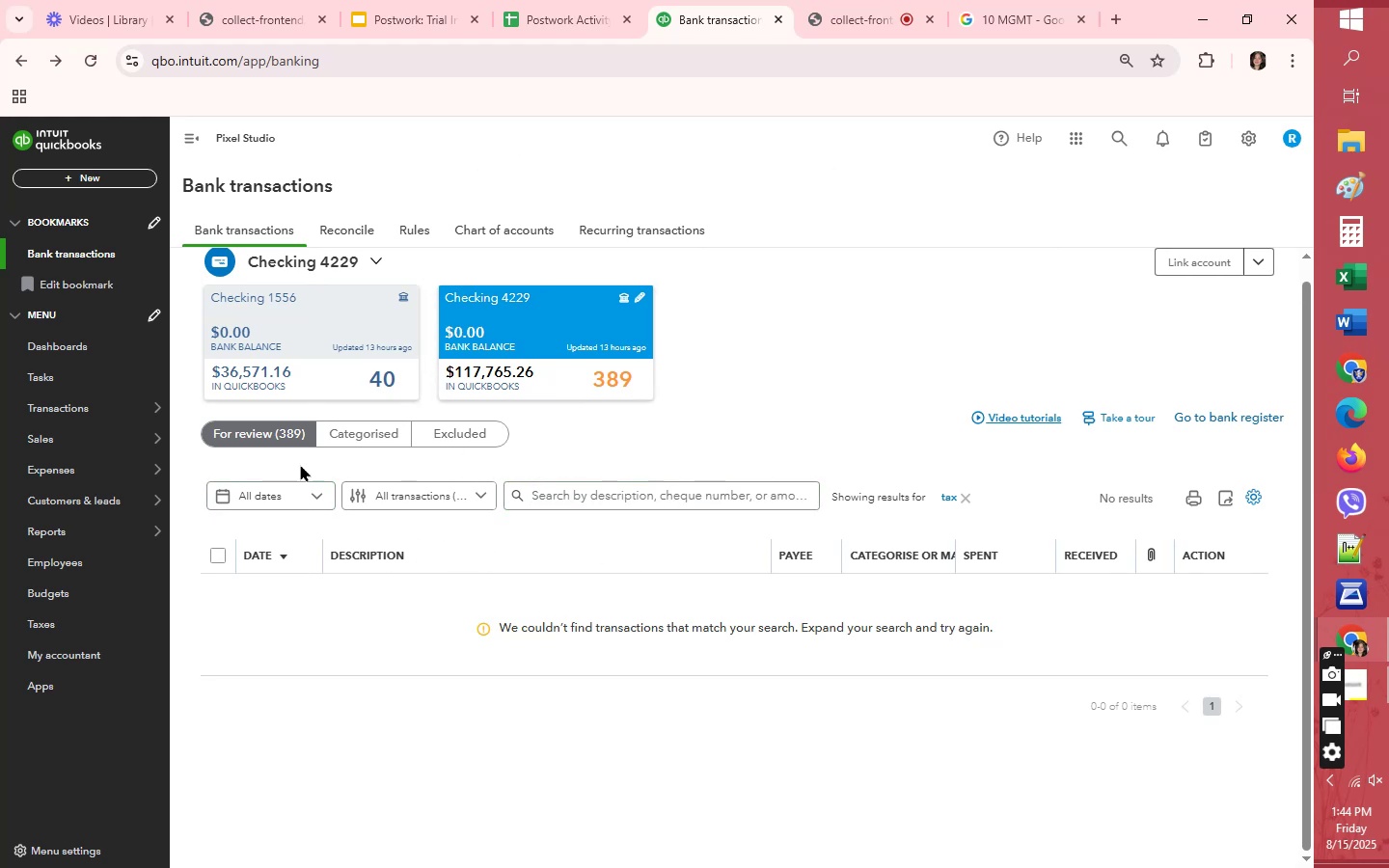 
left_click([286, 431])
 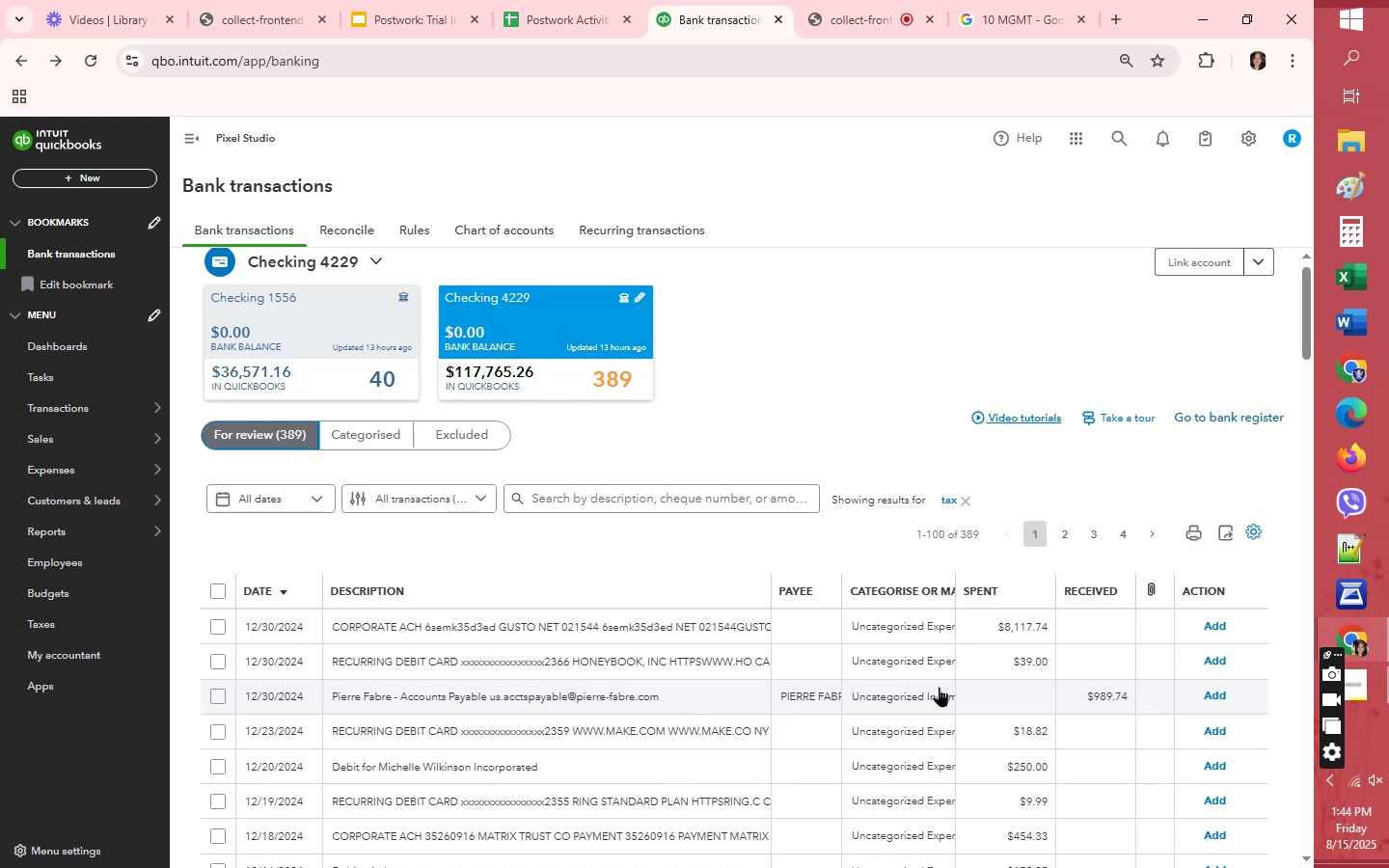 
wait(9.97)
 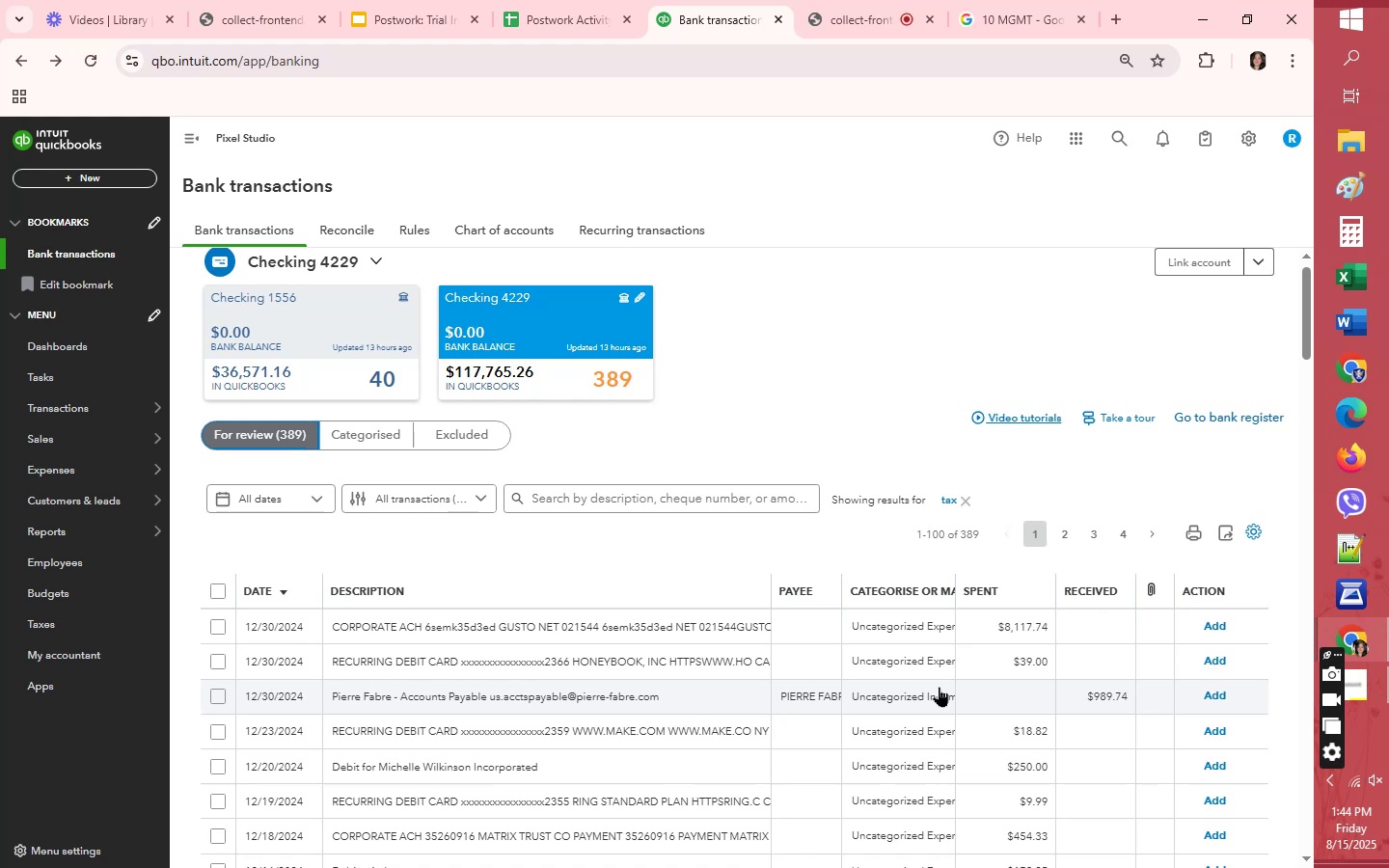 
scroll: coordinate [939, 687], scroll_direction: down, amount: 6.0
 